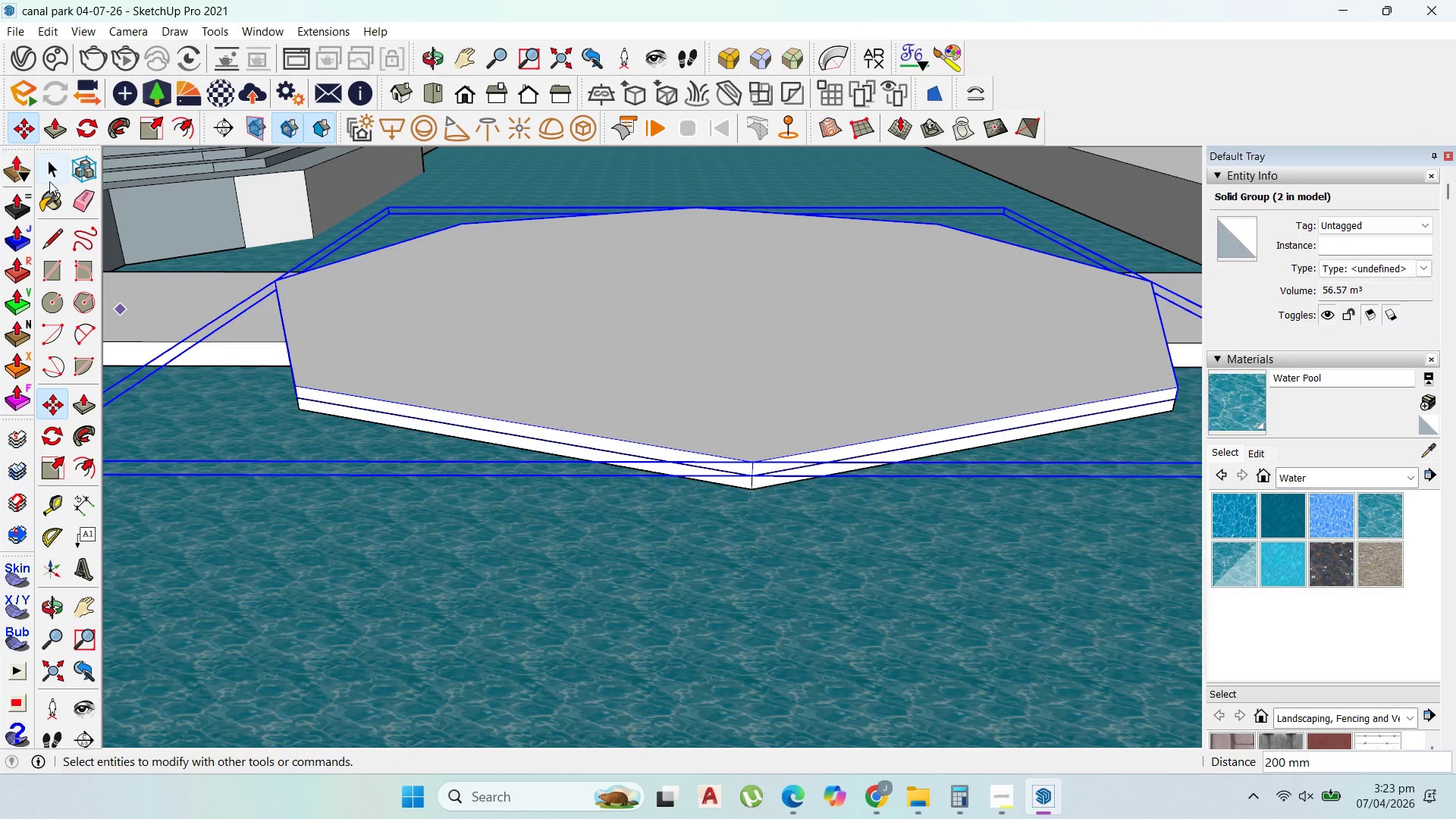 
left_click([54, 165])
 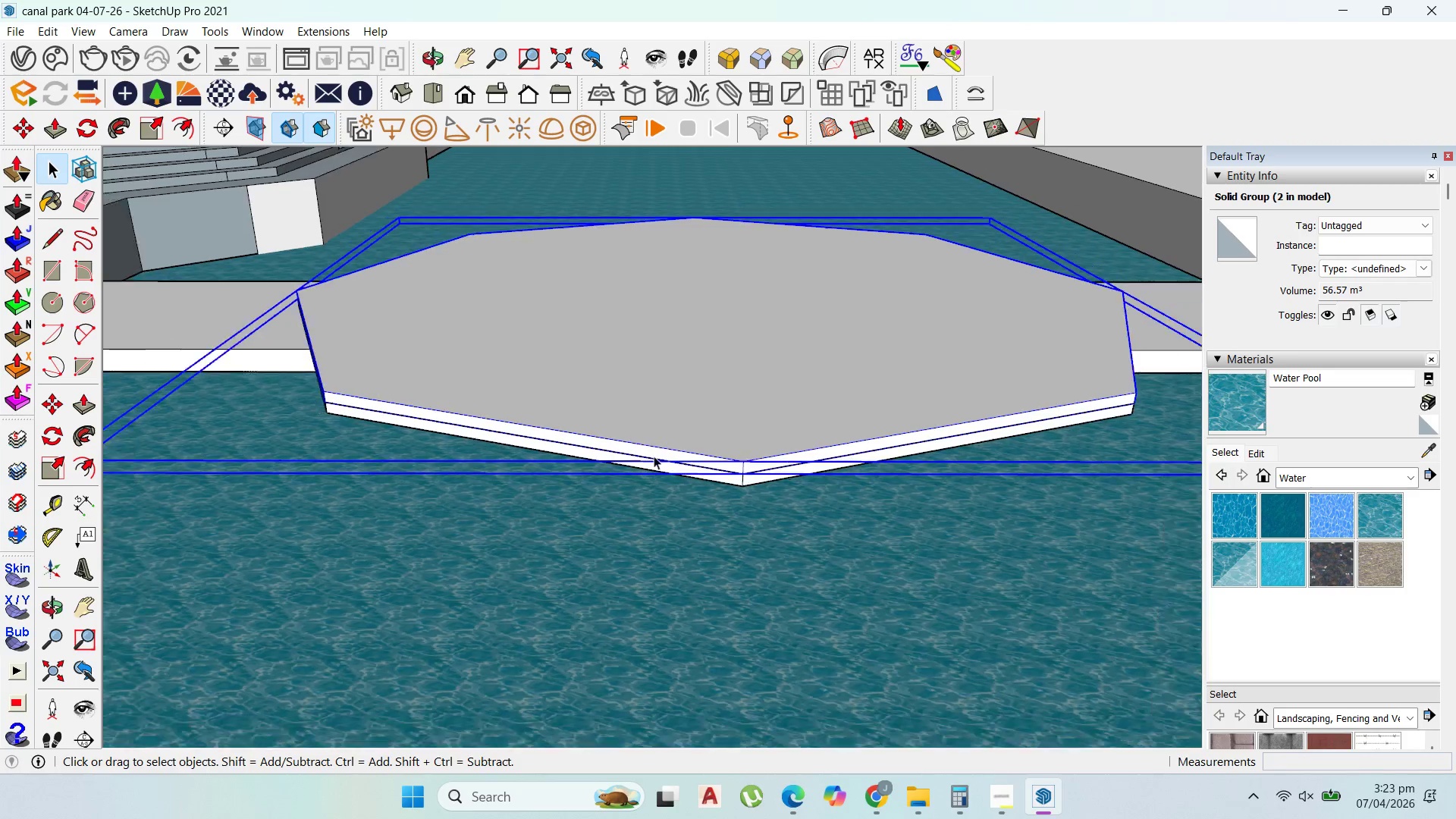 
scroll: coordinate [655, 458], scroll_direction: down, amount: 5.0
 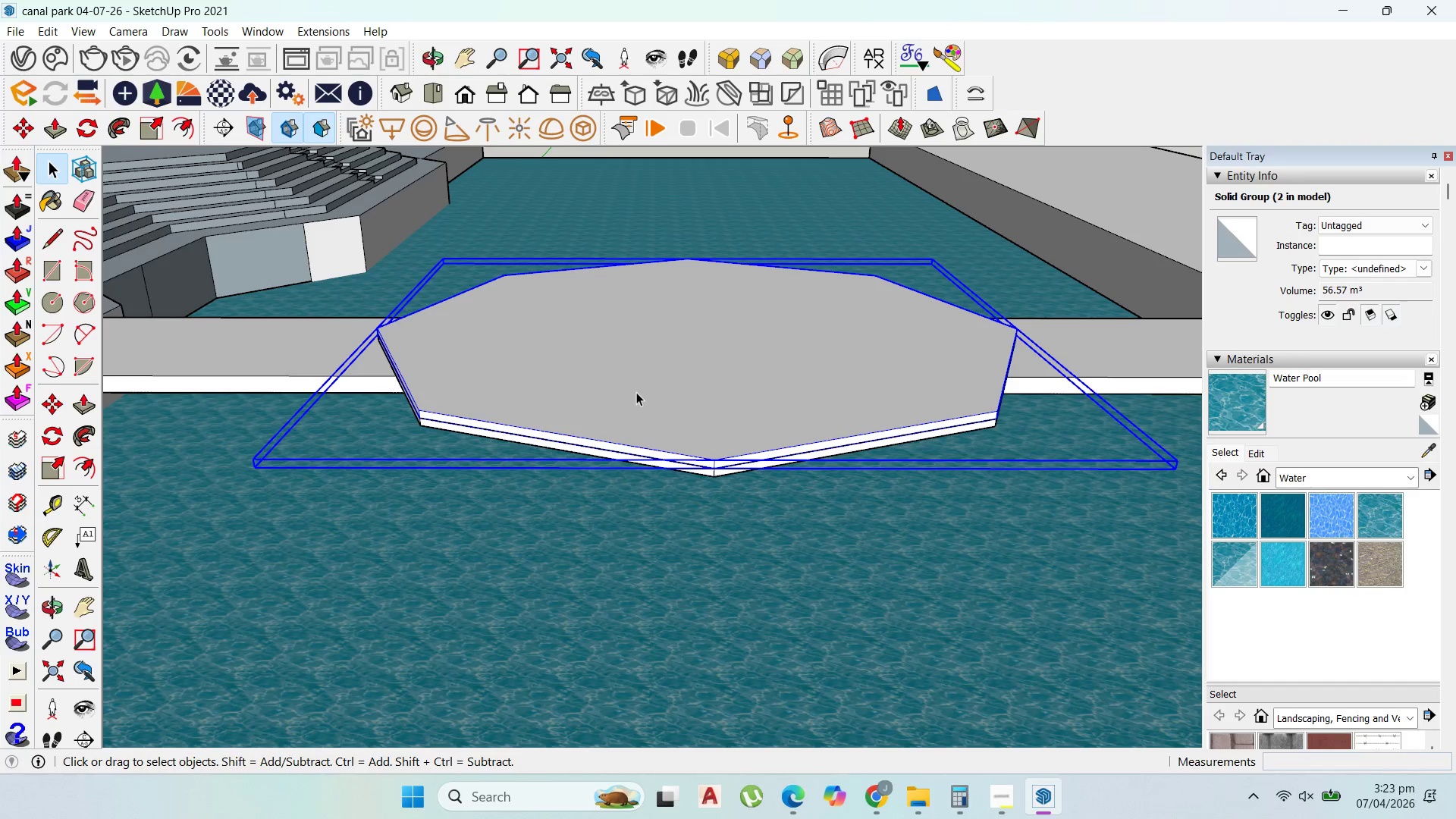 
double_click([636, 392])
 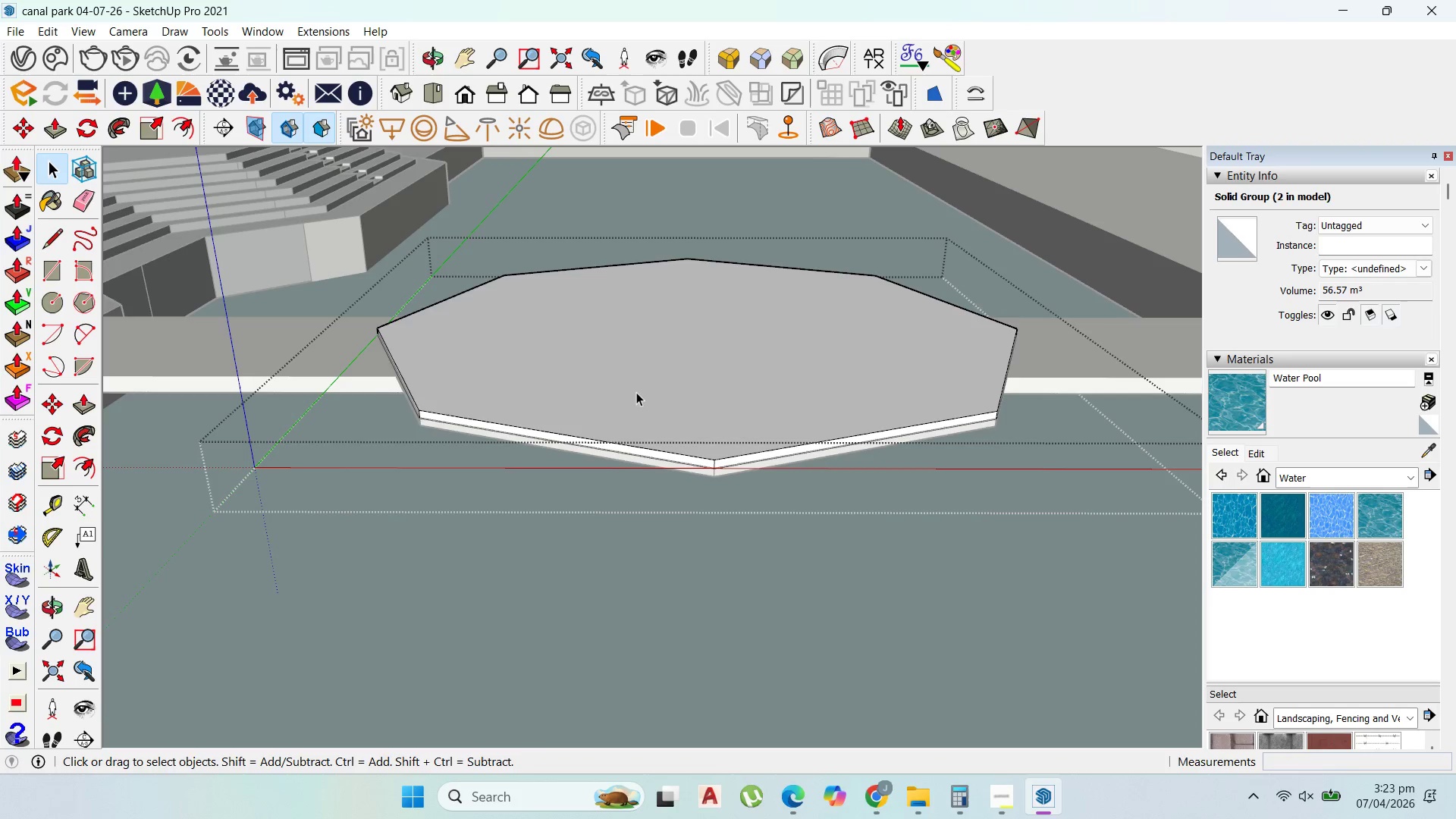 
triple_click([636, 392])
 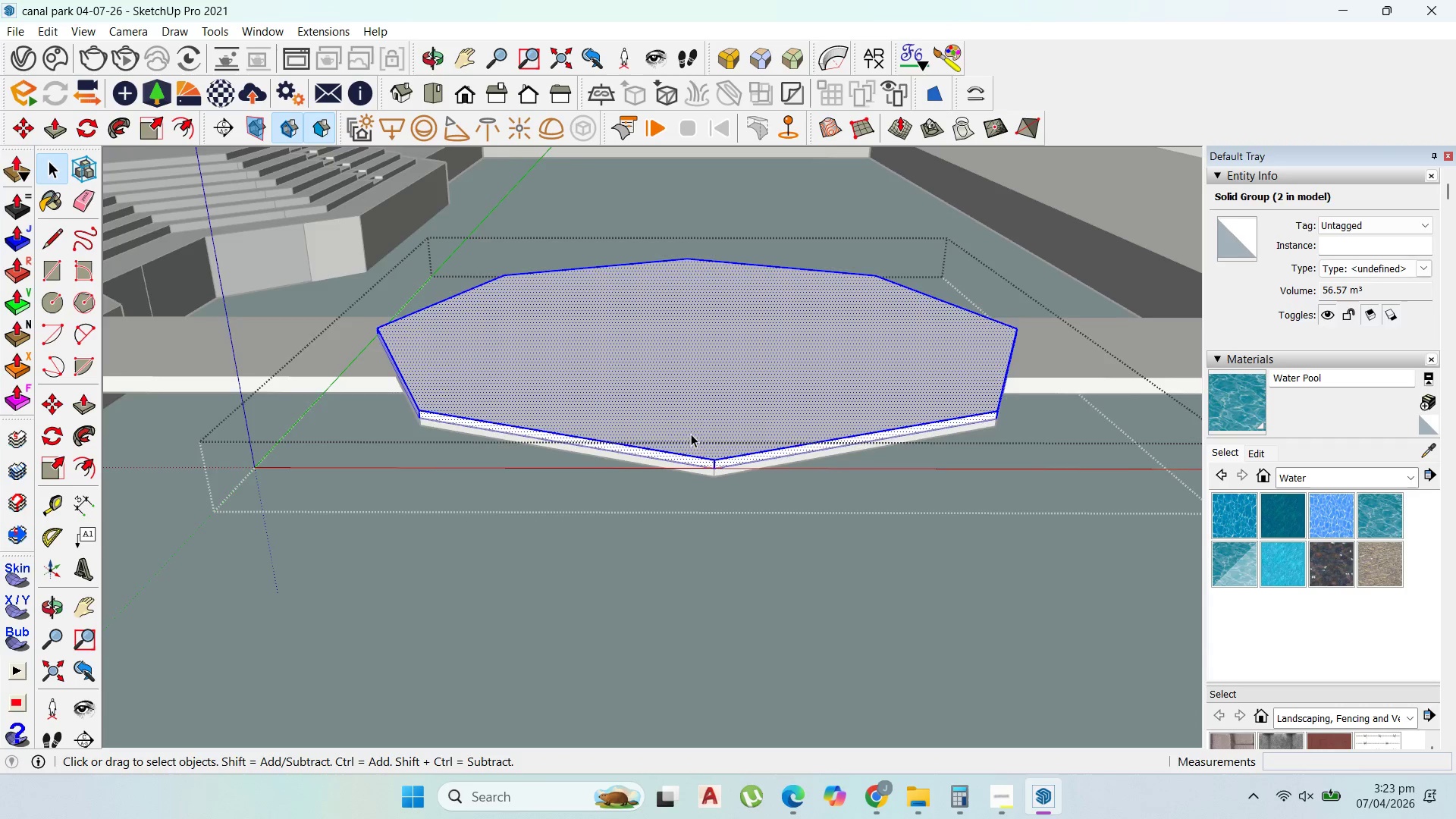 
scroll: coordinate [722, 469], scroll_direction: down, amount: 3.0
 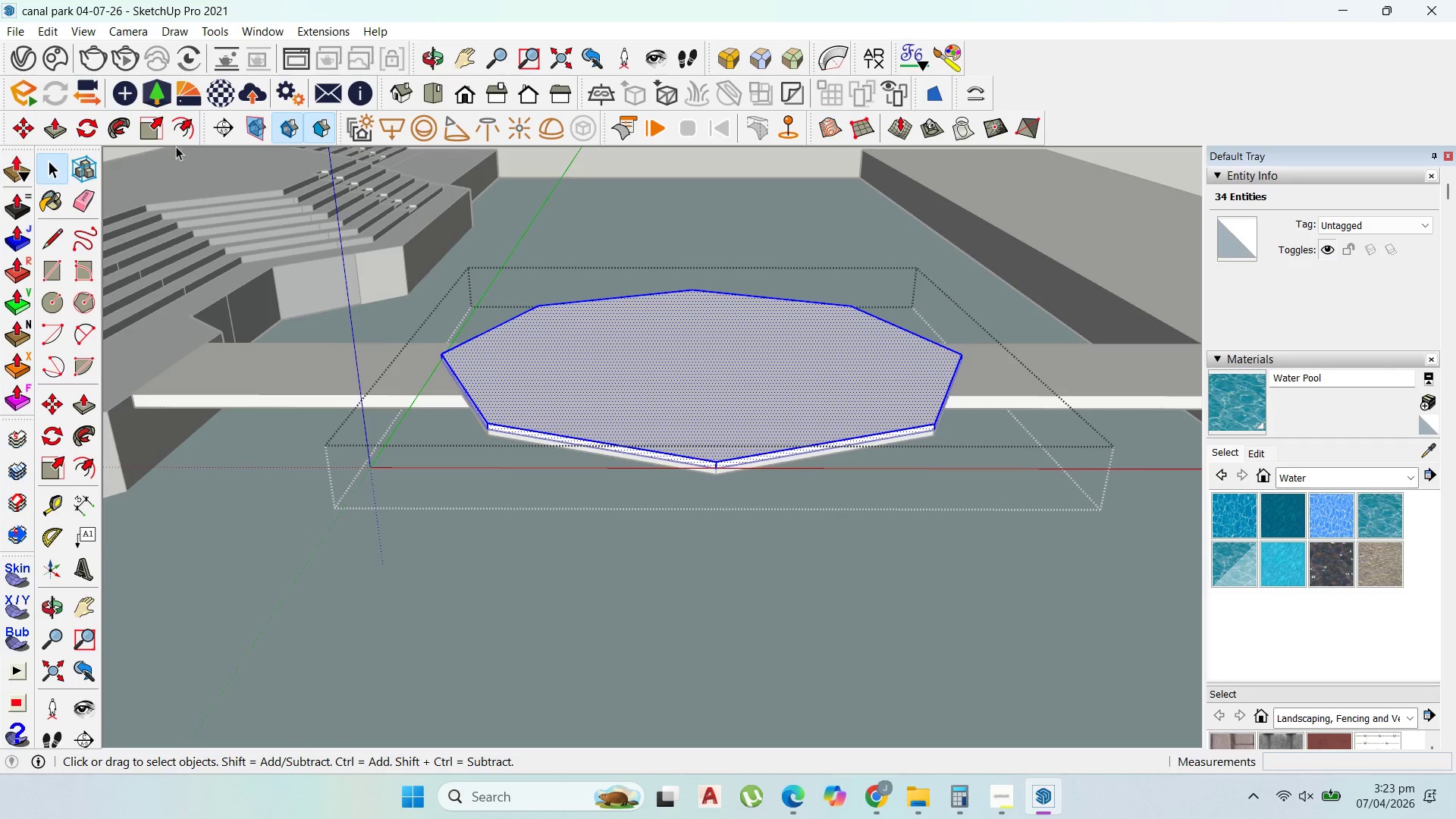 
left_click([184, 127])
 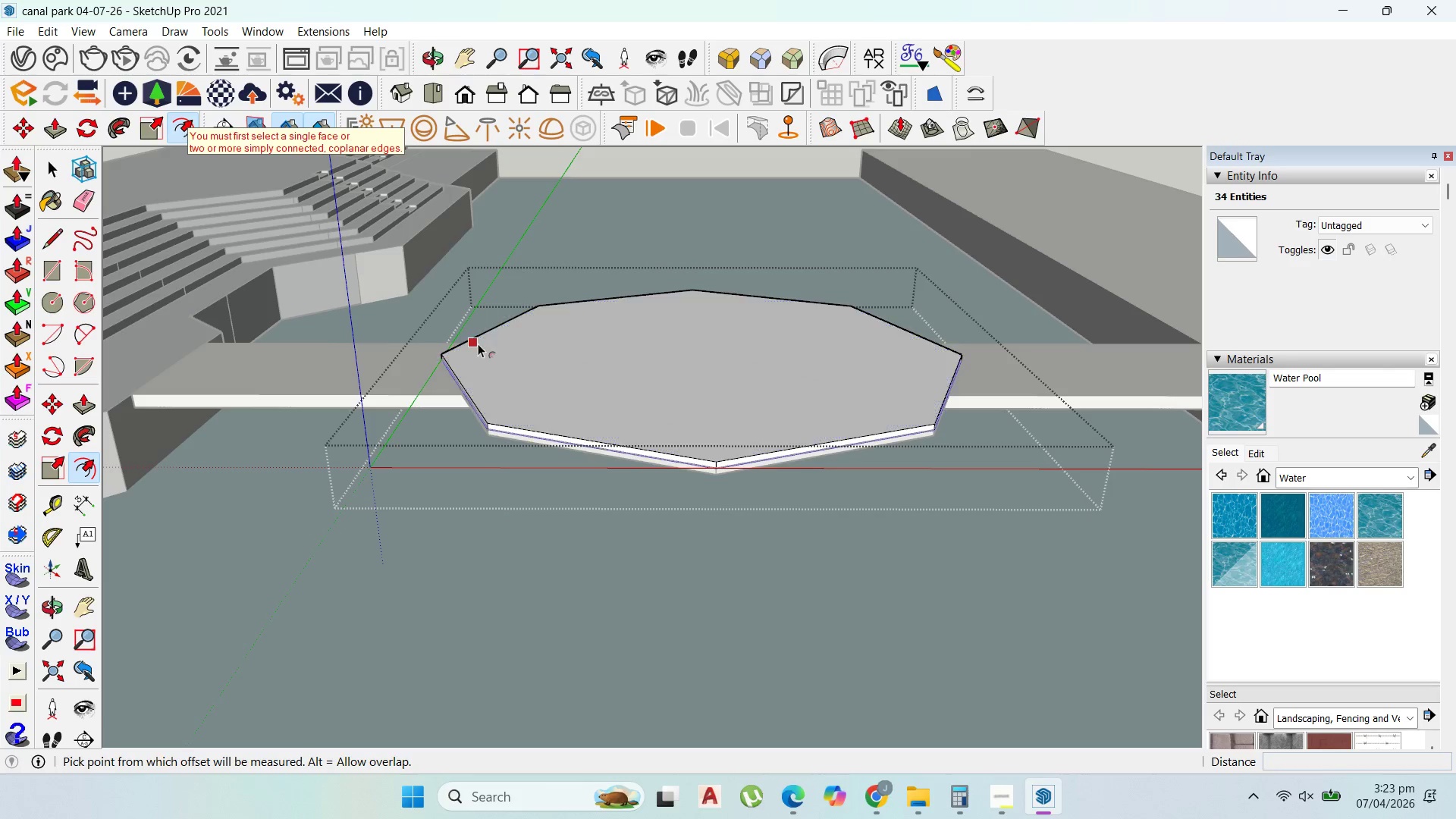 
left_click_drag(start_coordinate=[478, 344], to_coordinate=[489, 348])
 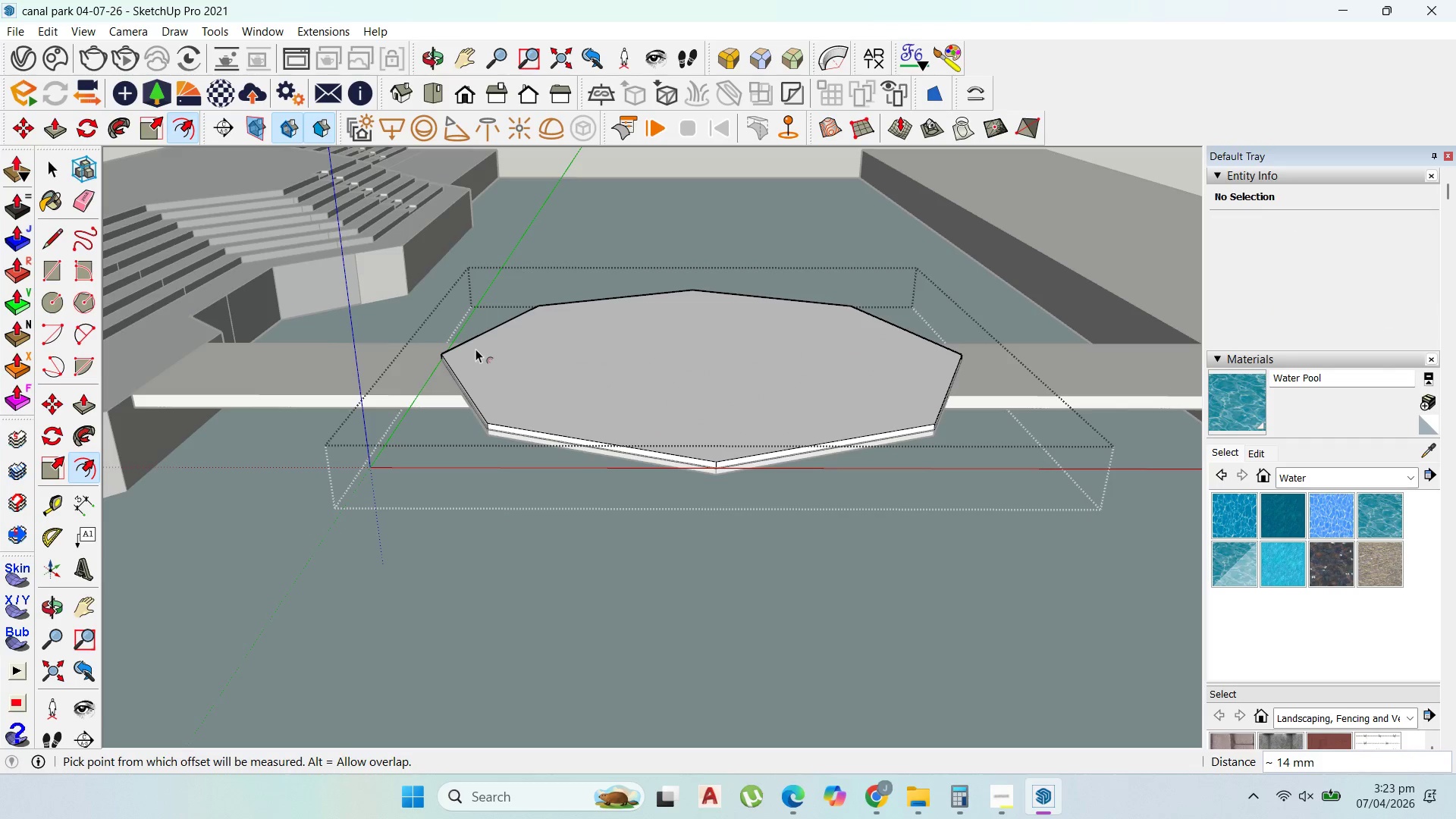 
key(Escape)
 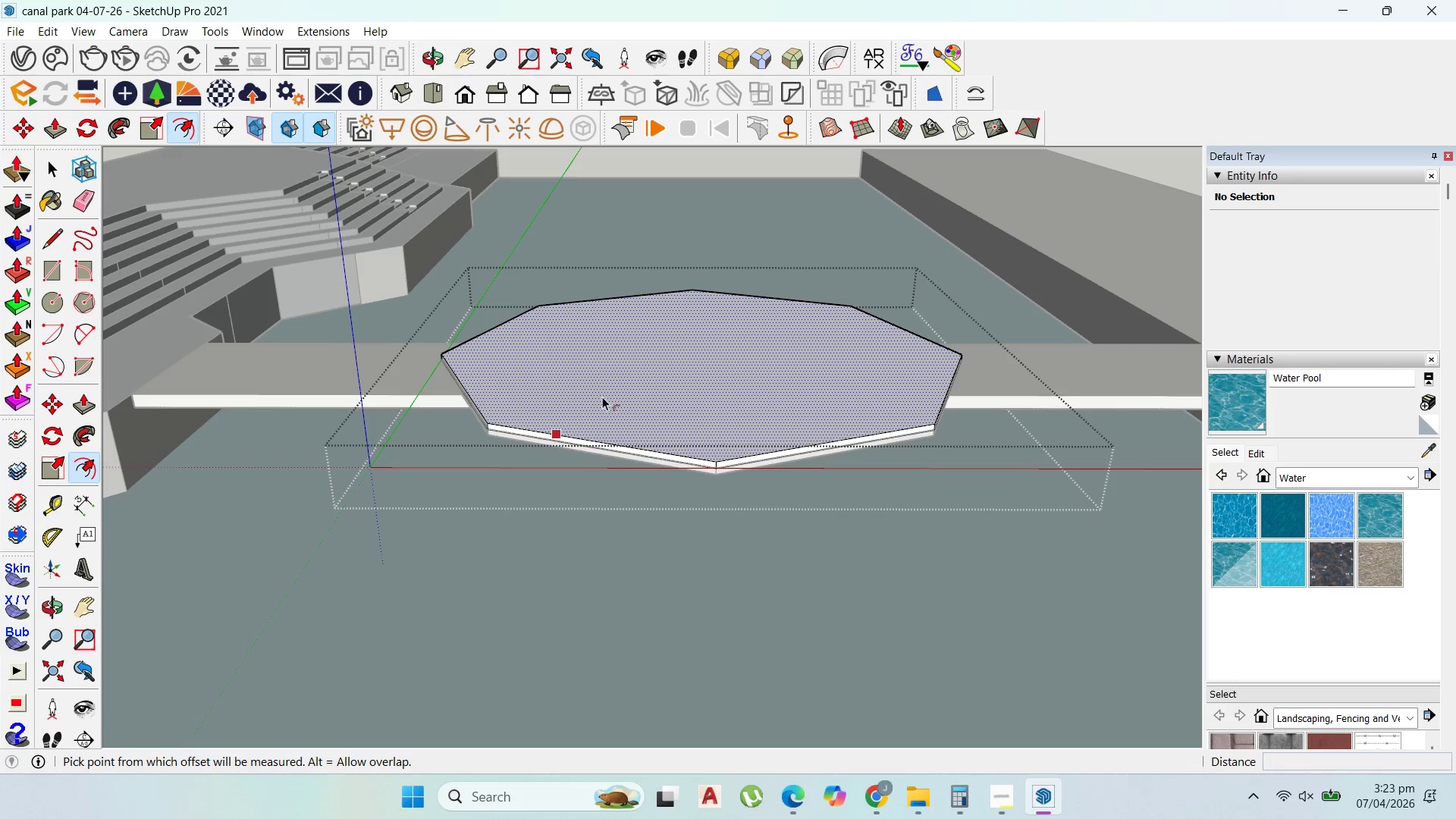 
scroll: coordinate [513, 351], scroll_direction: up, amount: 3.0
 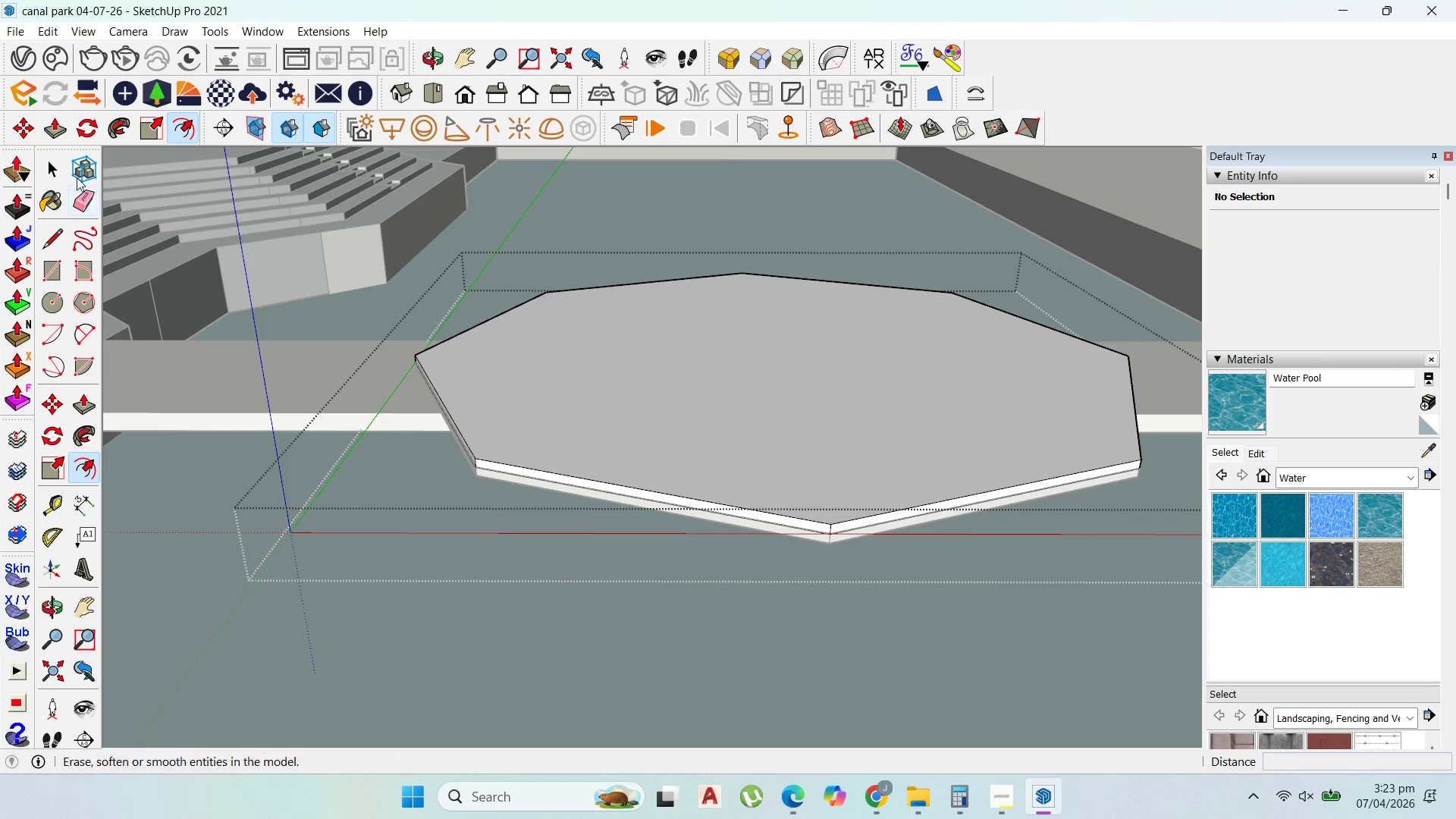 
left_click([55, 164])
 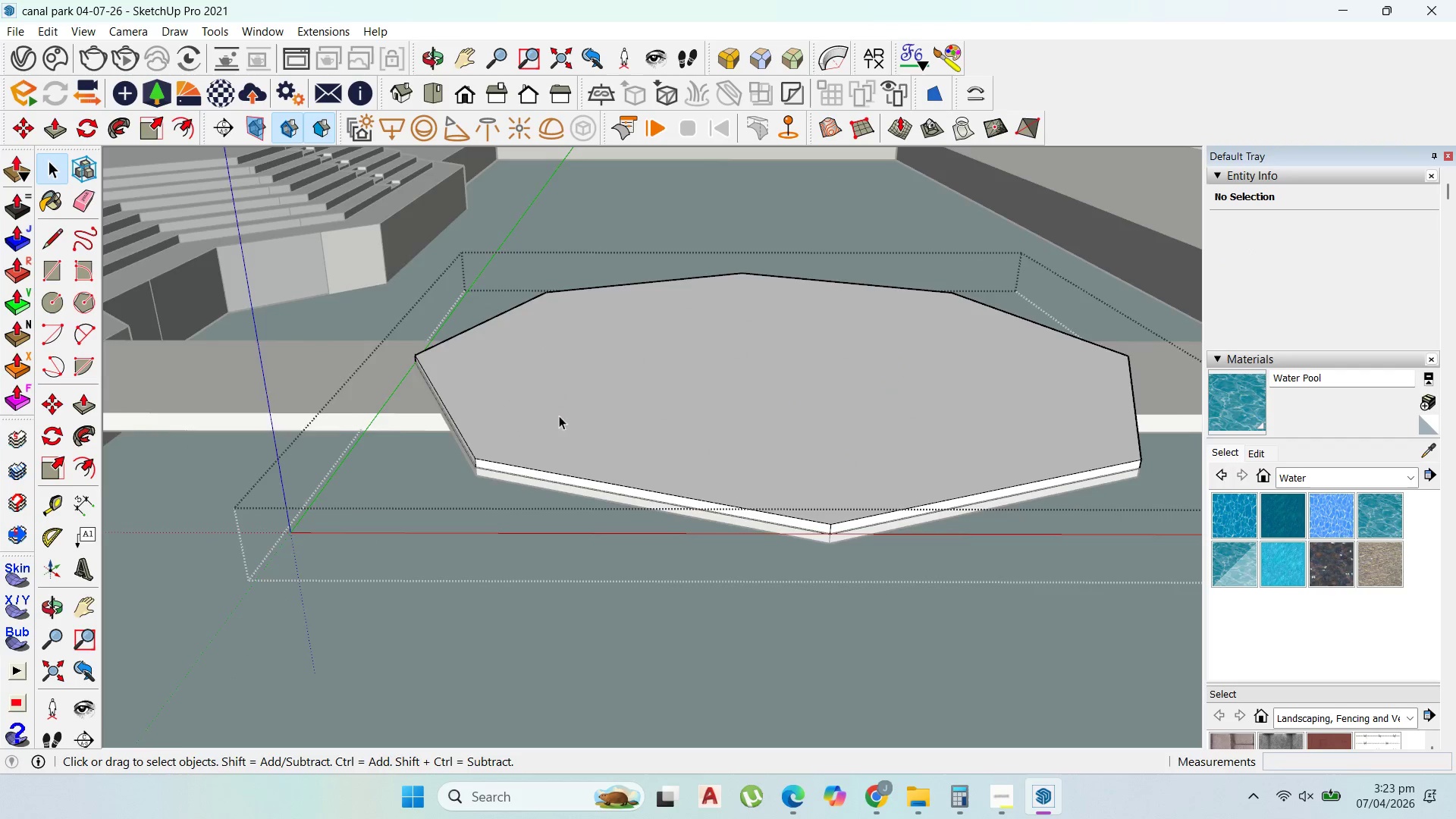 
scroll: coordinate [573, 422], scroll_direction: down, amount: 4.0
 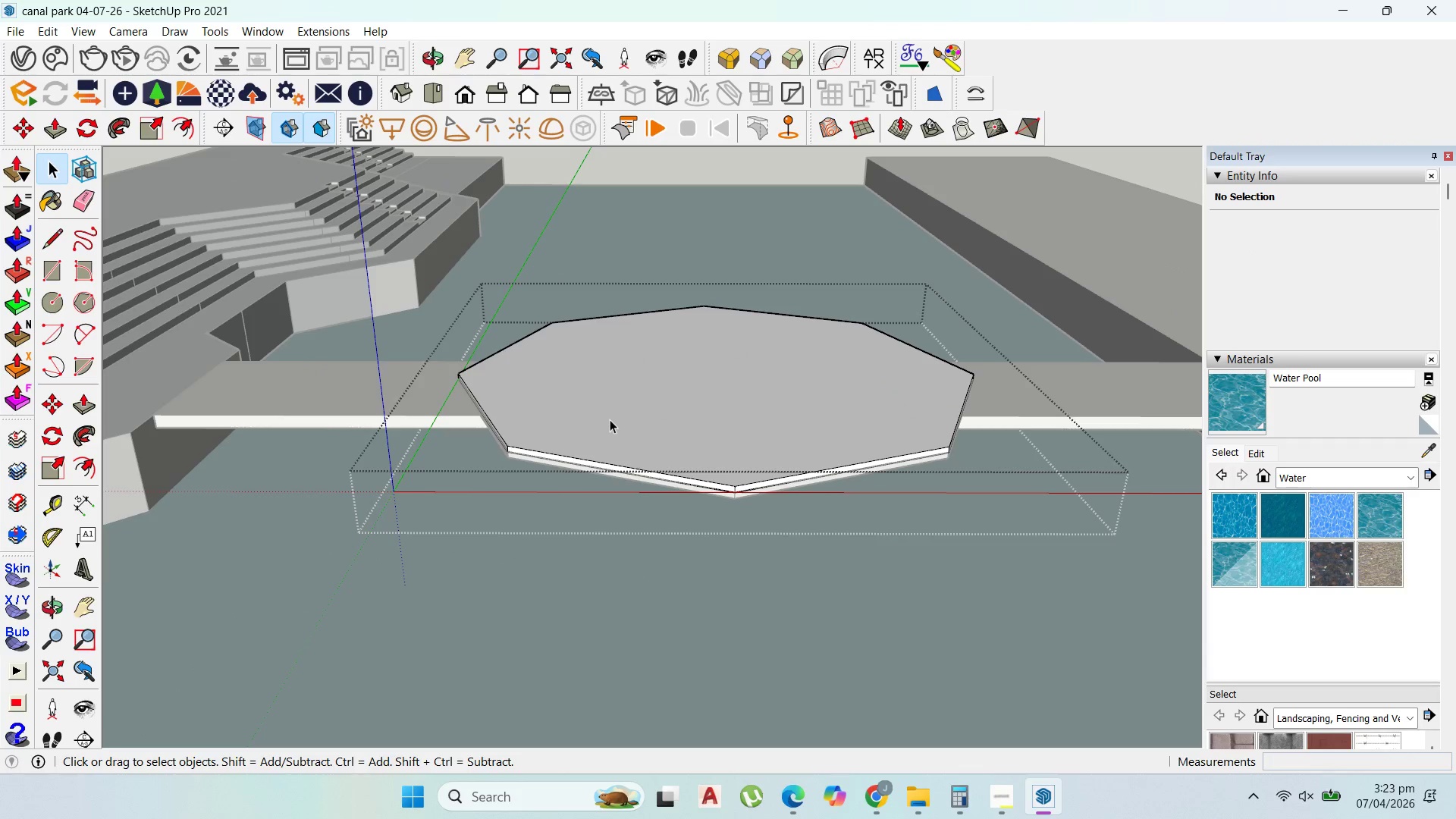 
left_click([620, 419])
 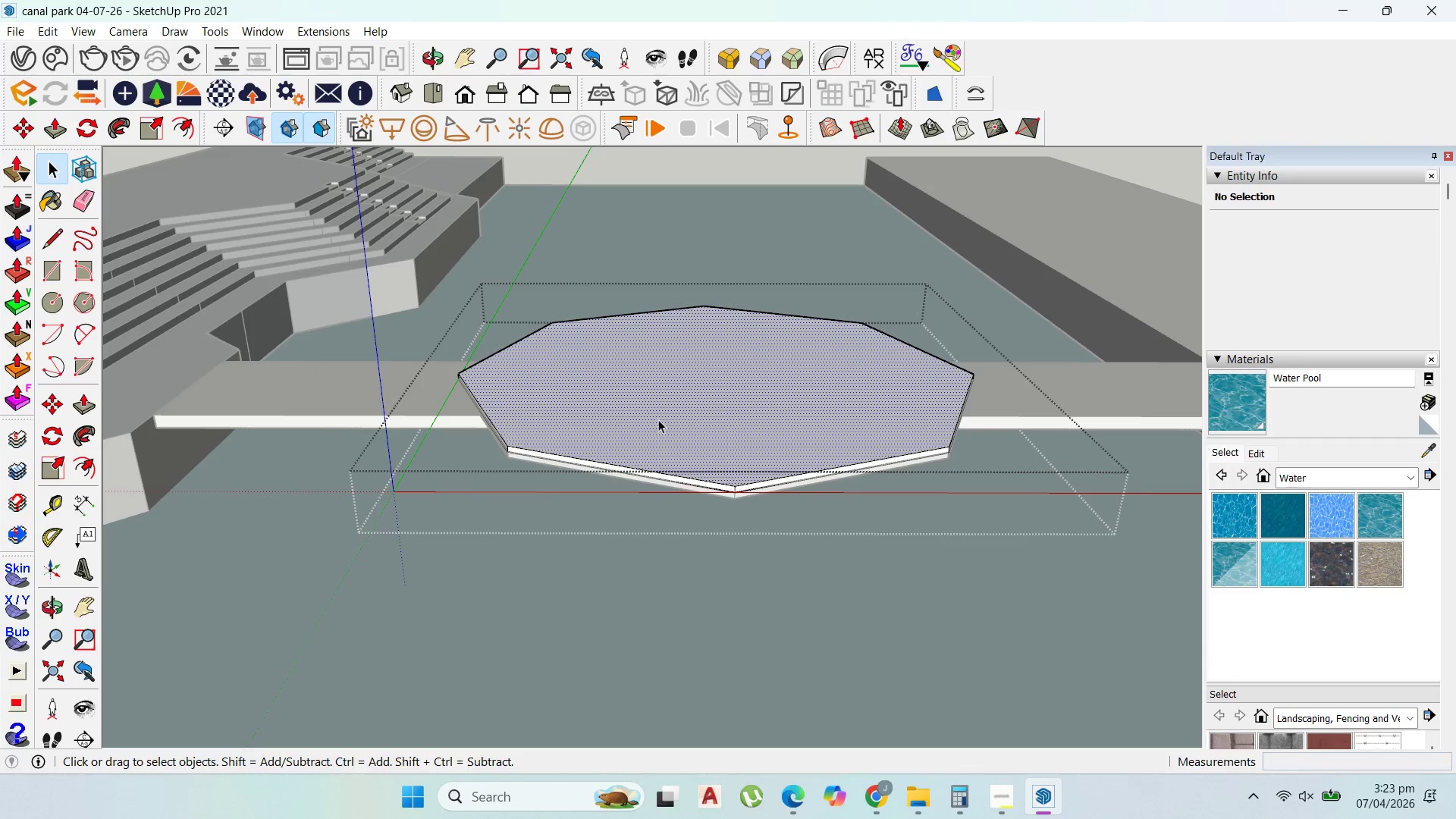 
key(P)
 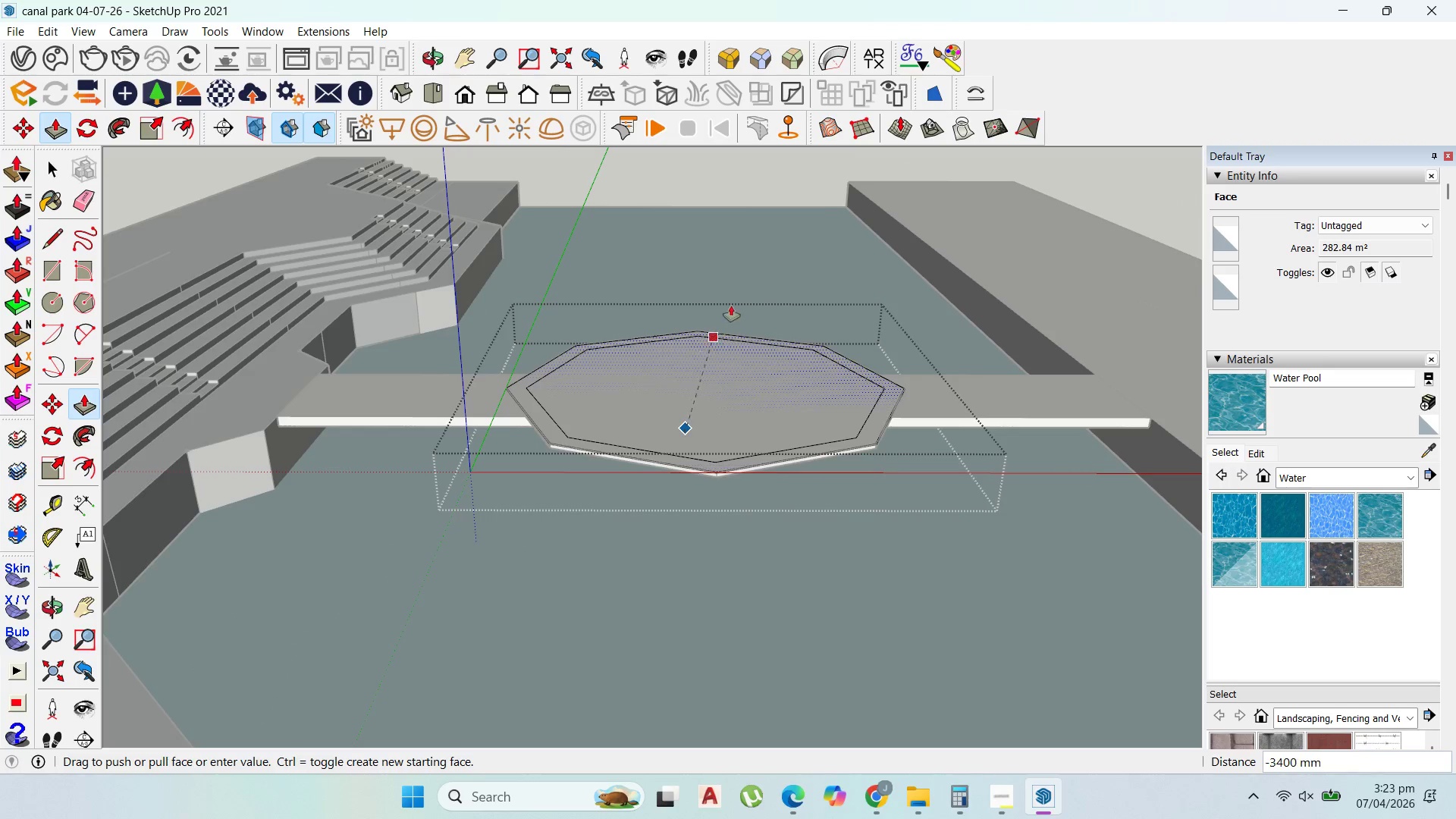 
scroll: coordinate [675, 425], scroll_direction: down, amount: 3.0
 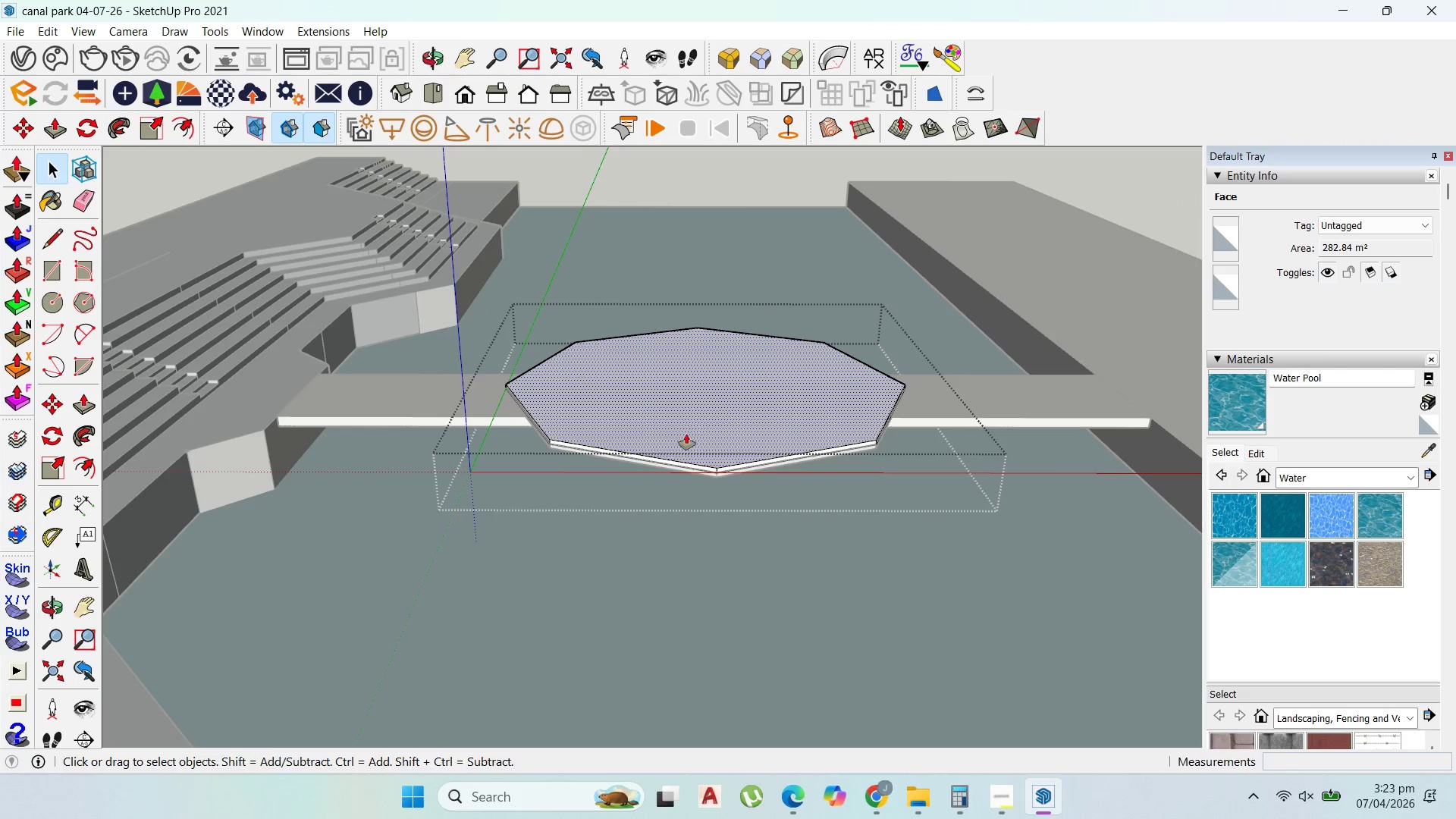 
key(Escape)
 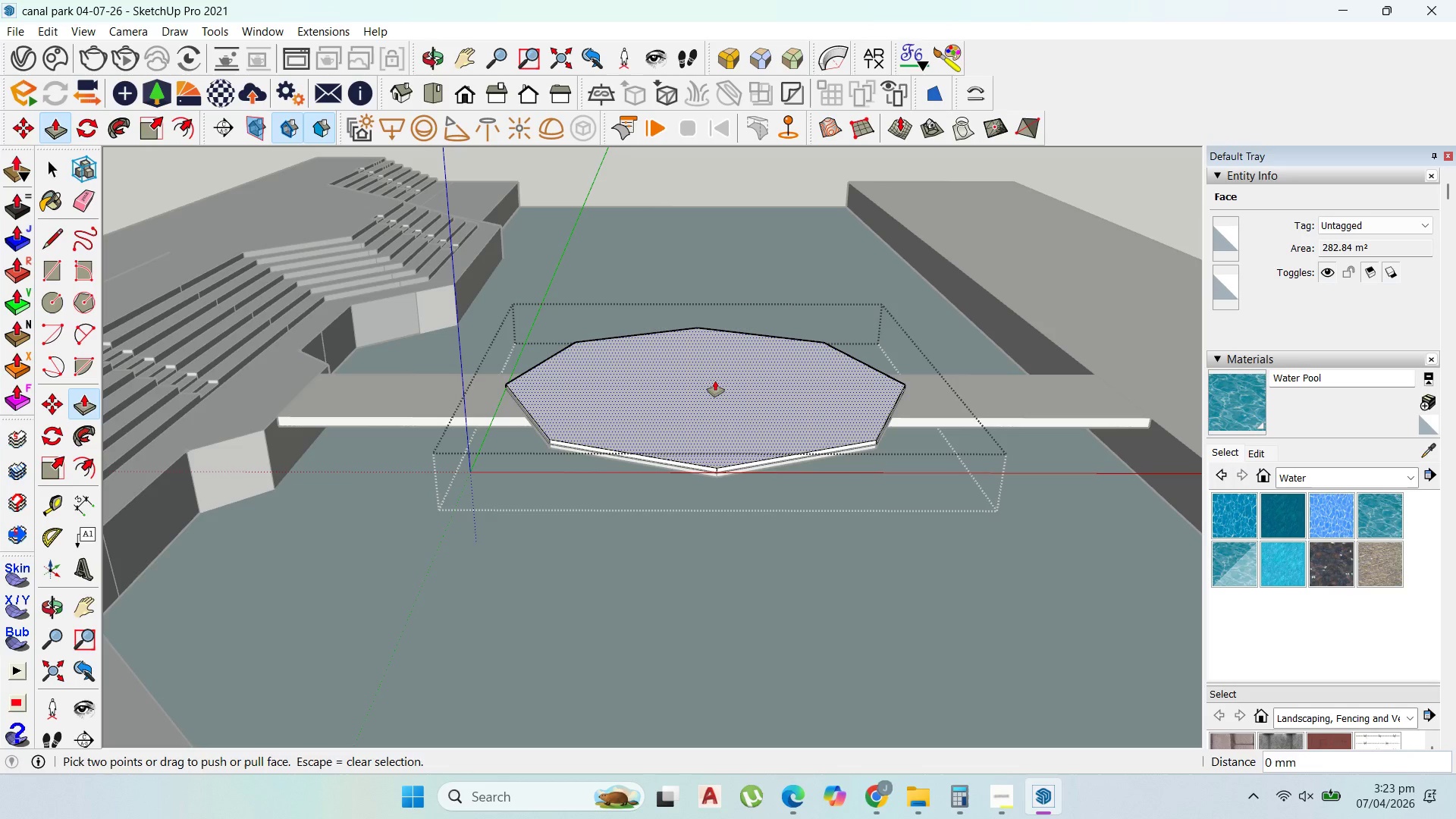 
left_click_drag(start_coordinate=[715, 379], to_coordinate=[683, 293])
 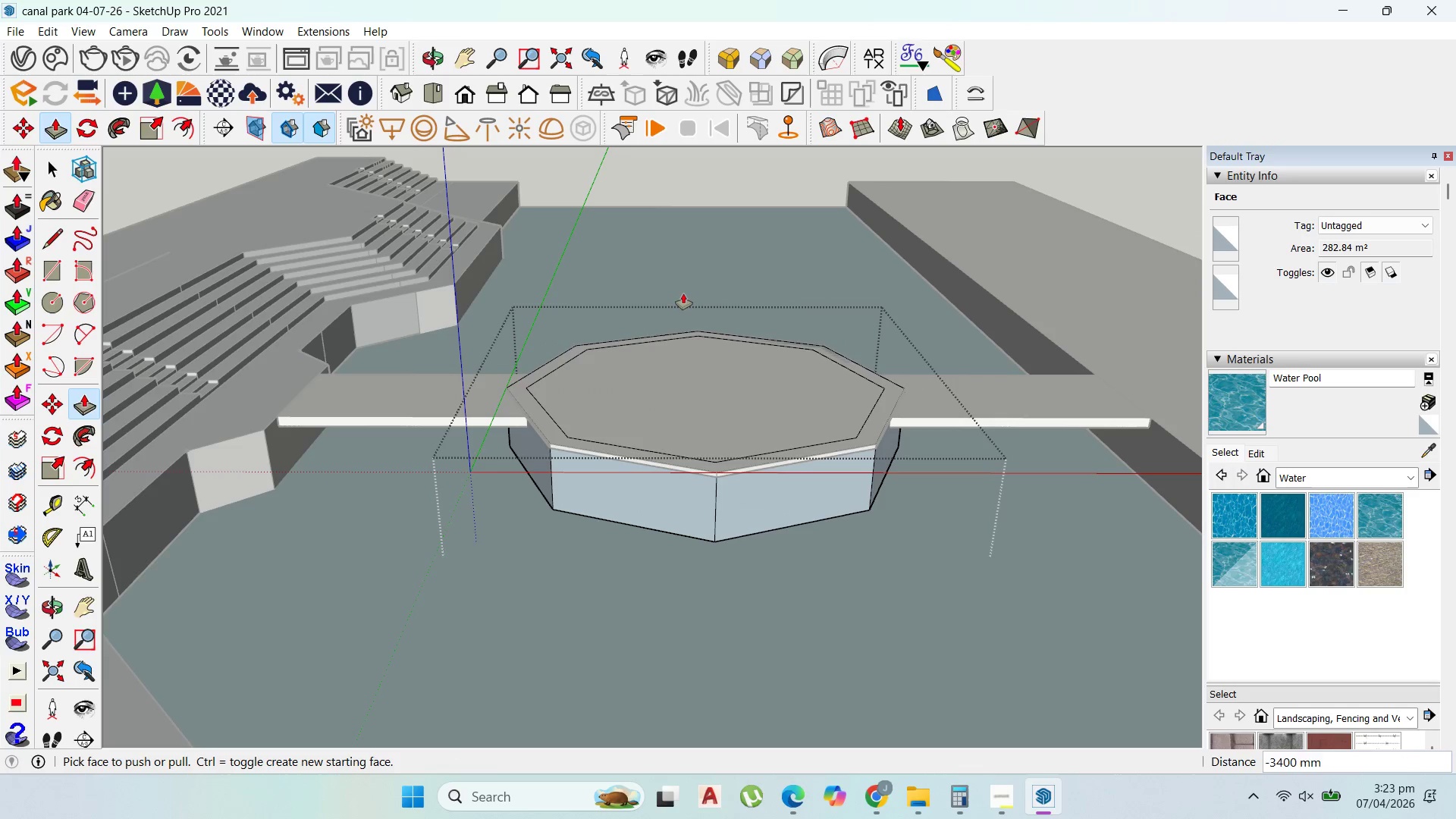 
key(Escape)
 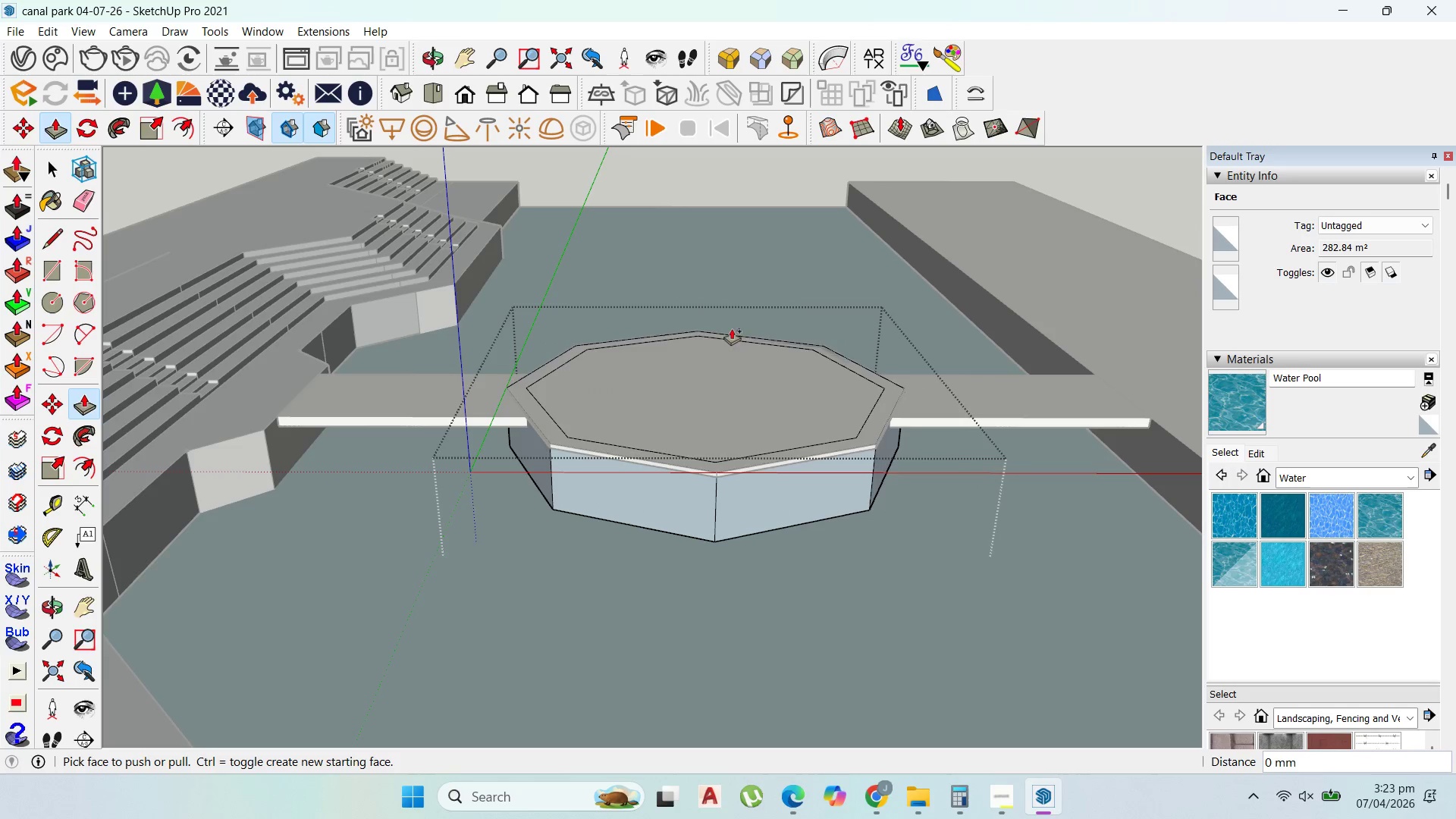 
key(Control+Z)
 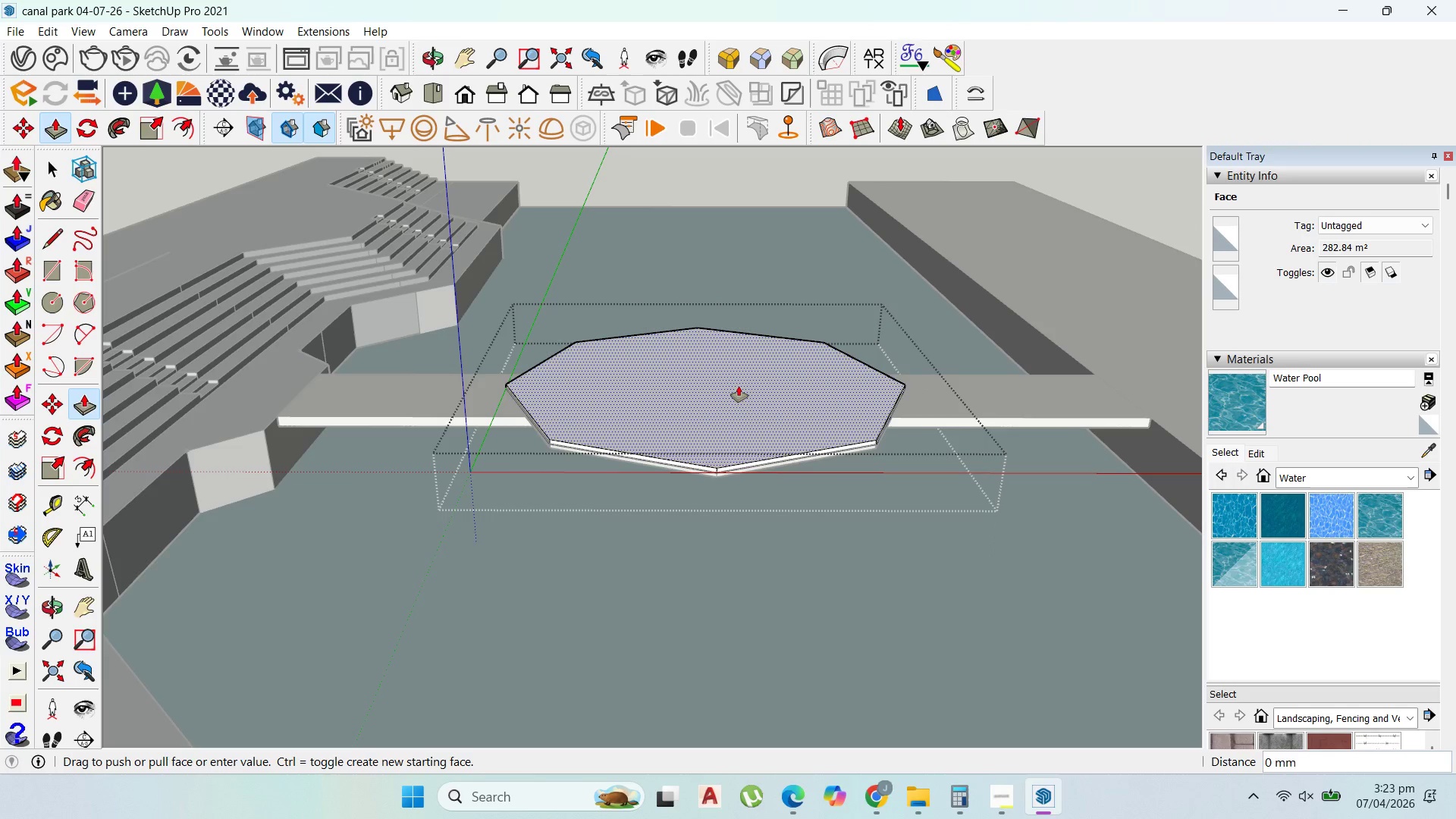 
left_click([739, 386])
 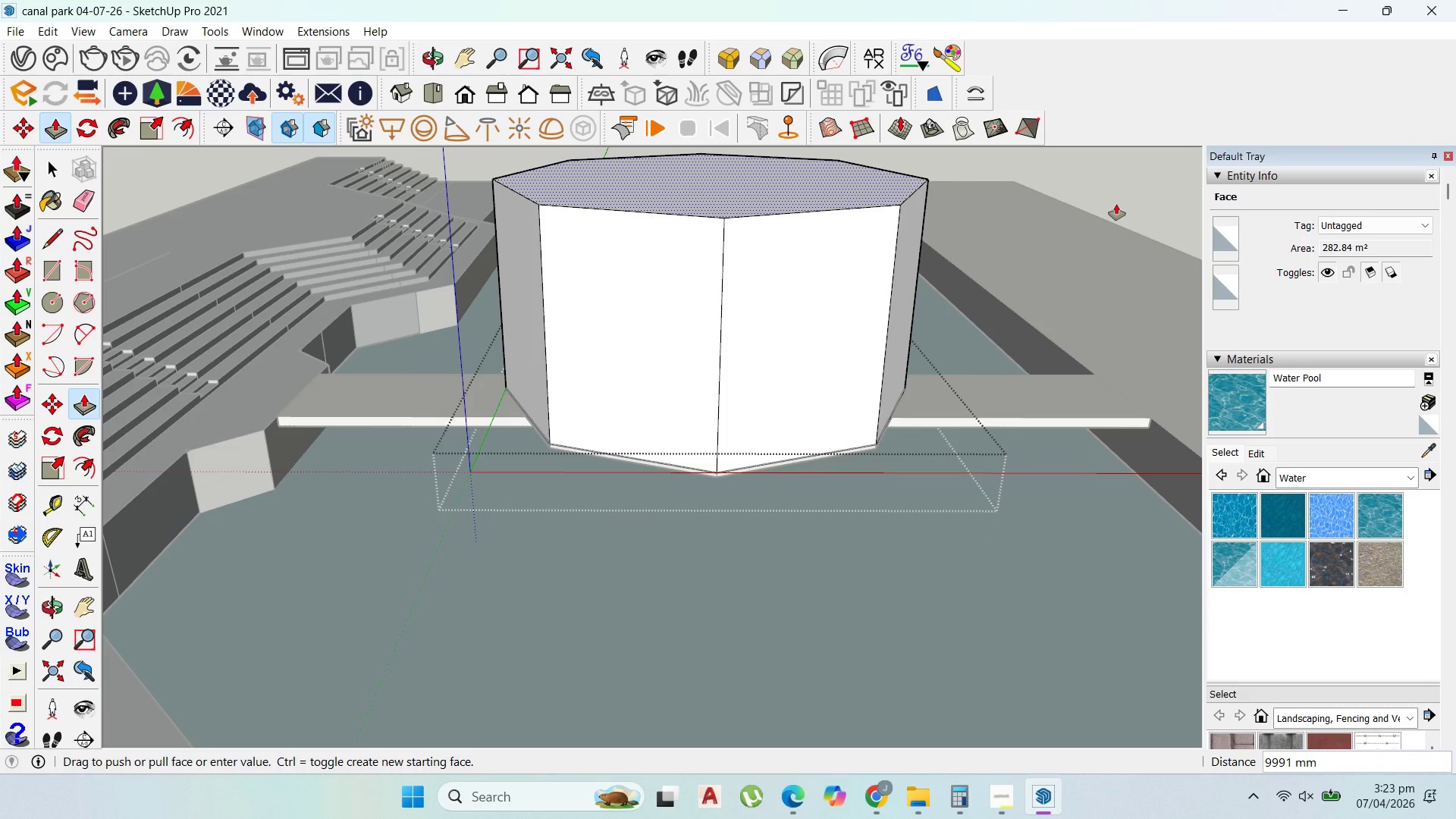 
type(3000)
 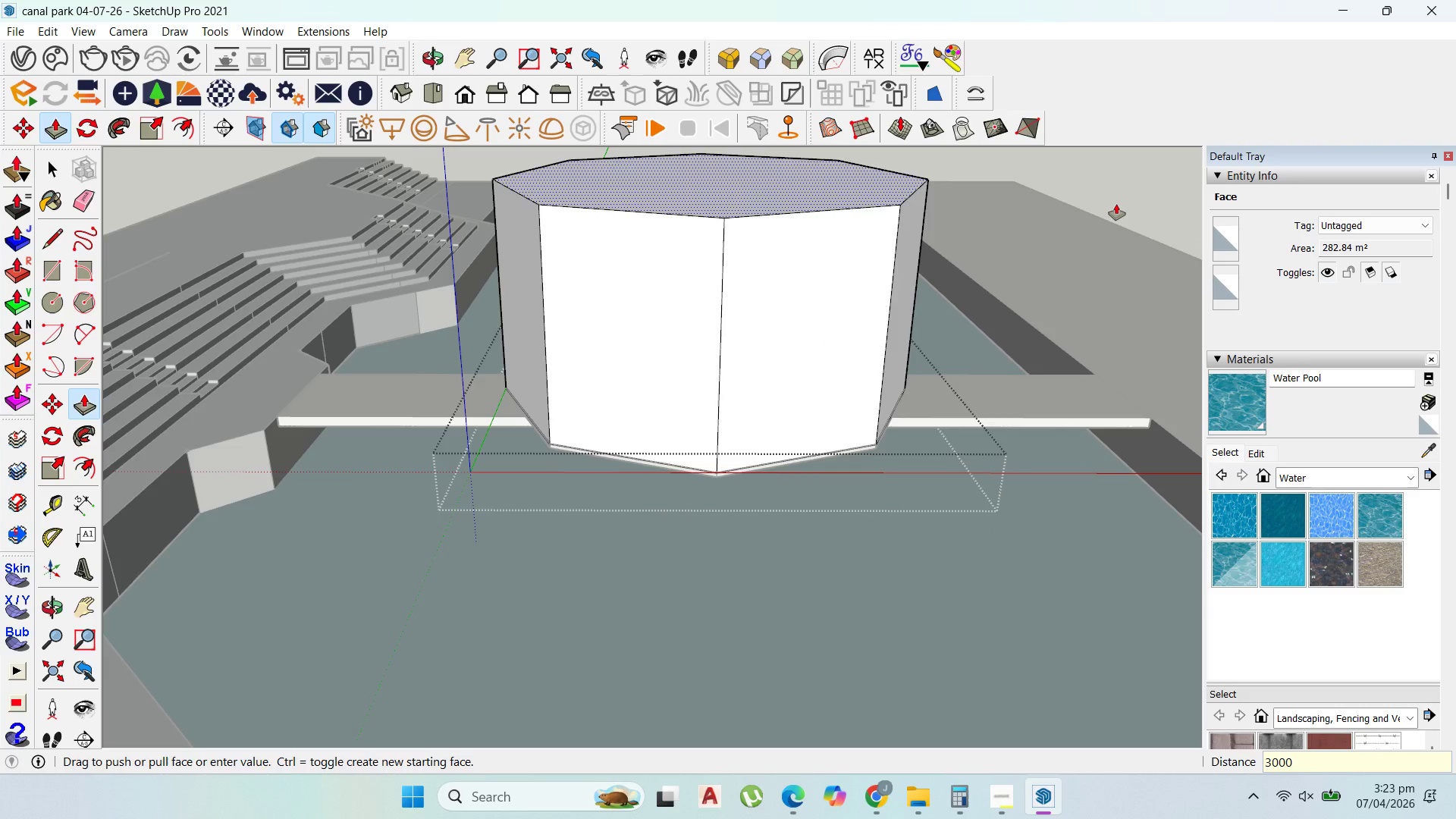 
key(Enter)
 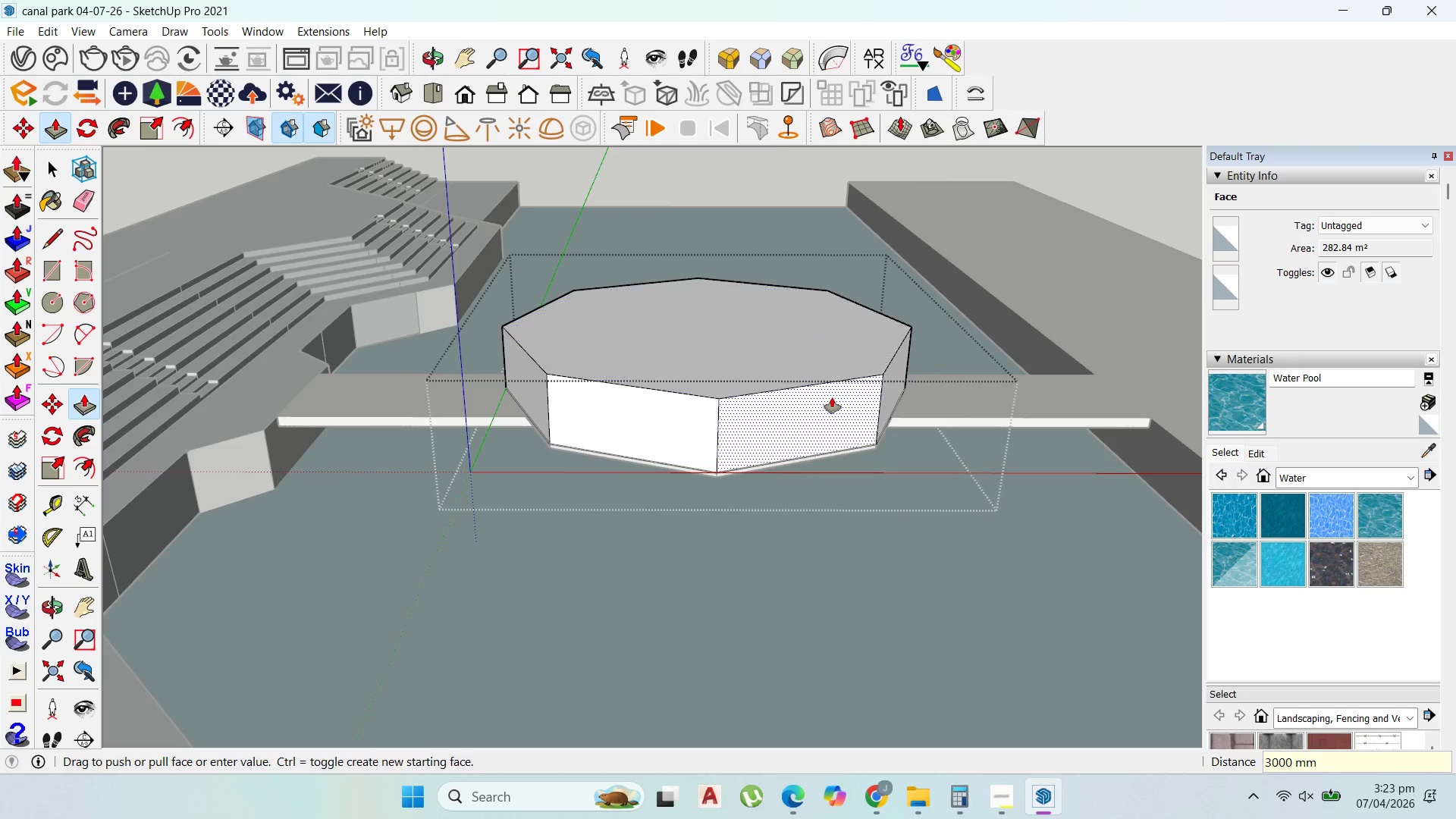 
scroll: coordinate [831, 398], scroll_direction: up, amount: 2.0
 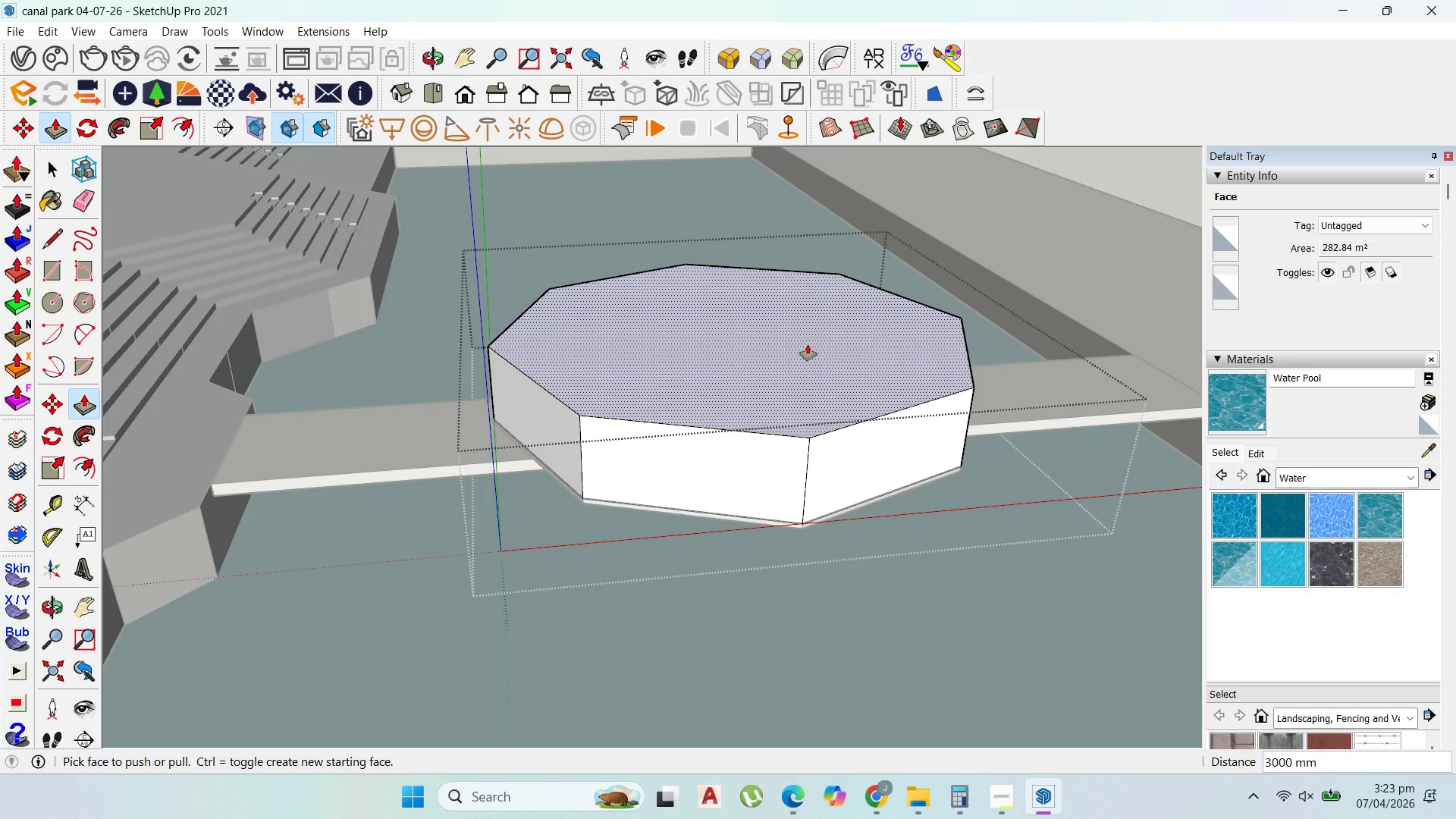 
left_click([817, 359])
 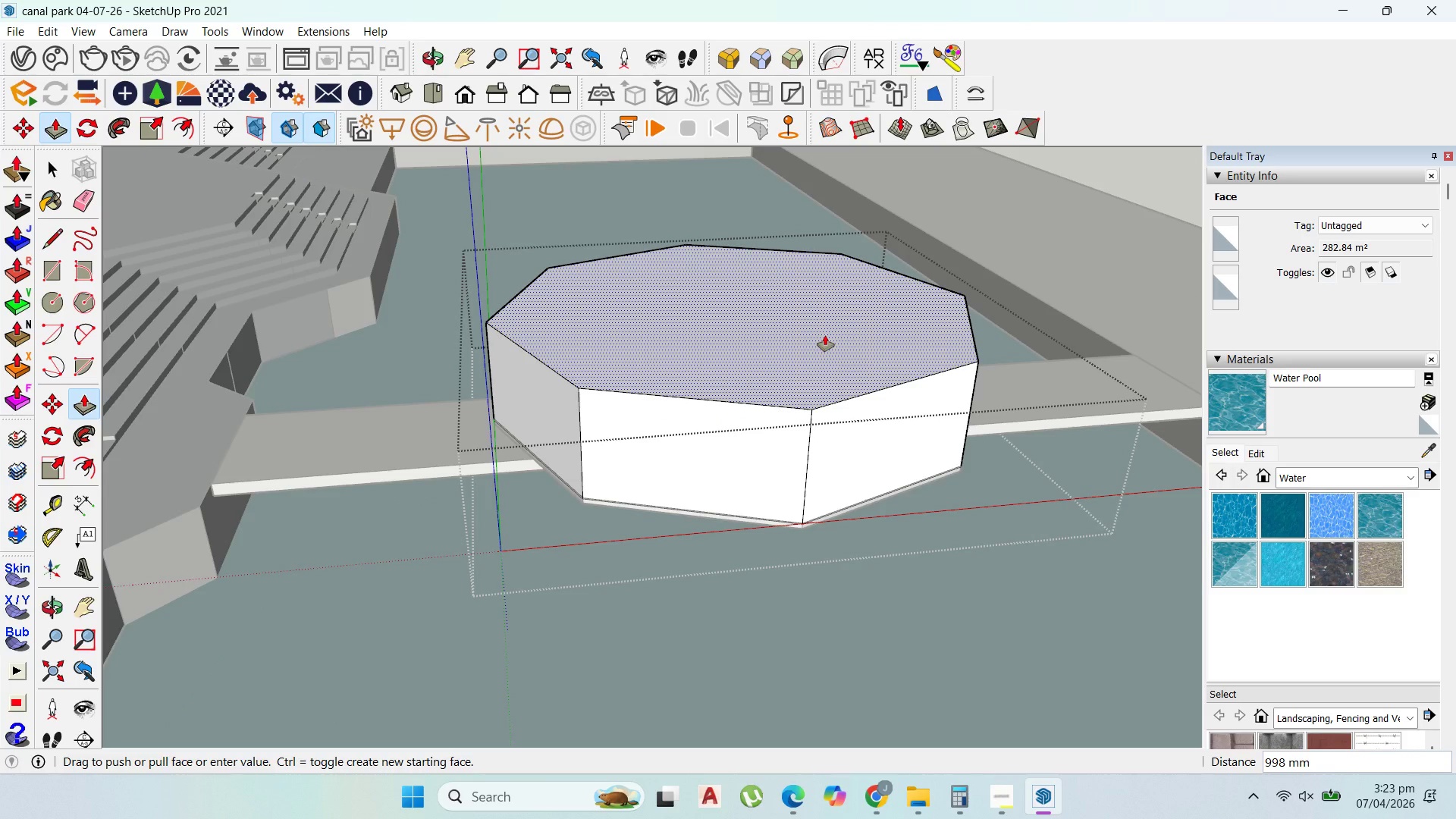 
type(500)
 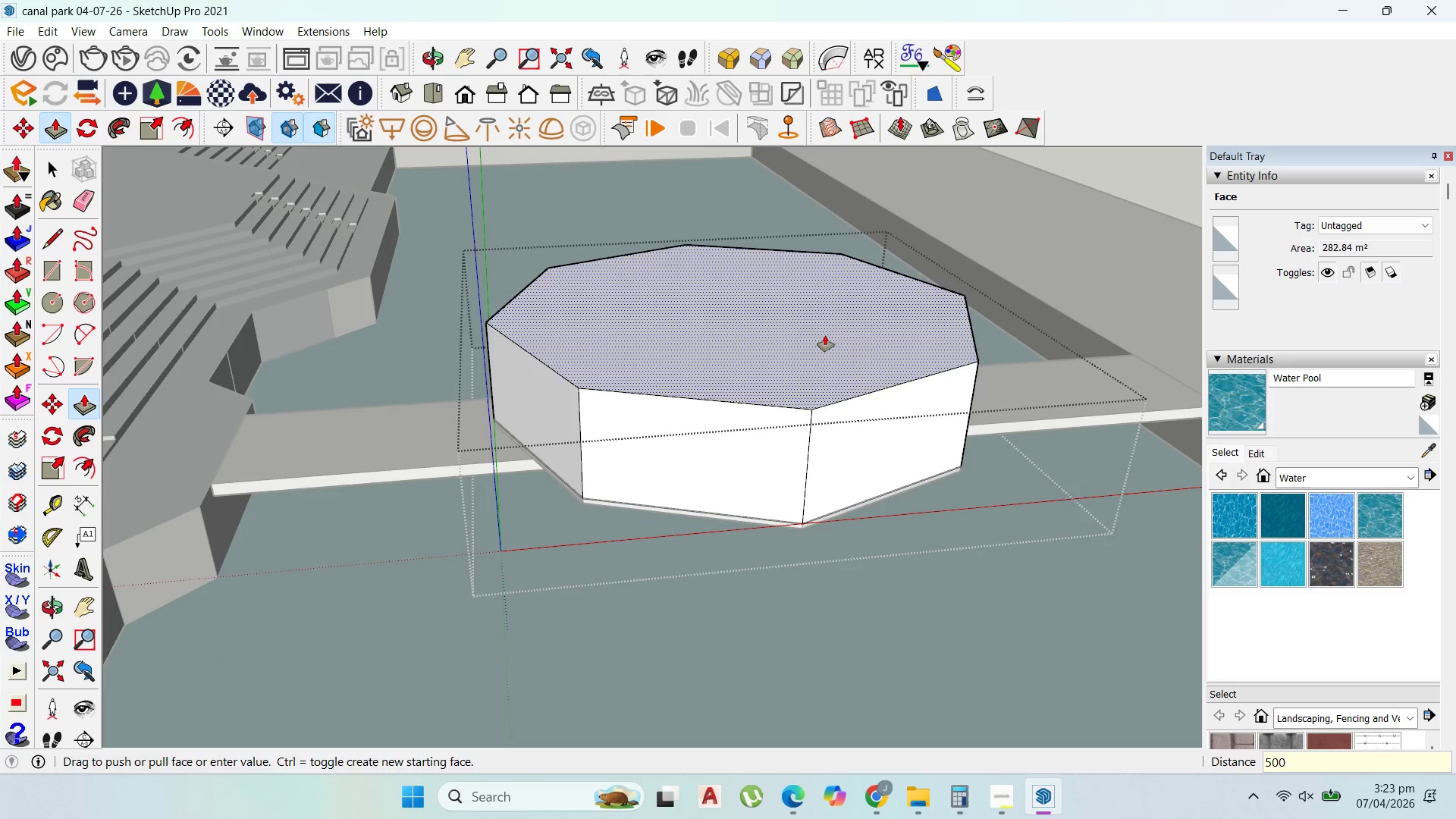 
key(Enter)
 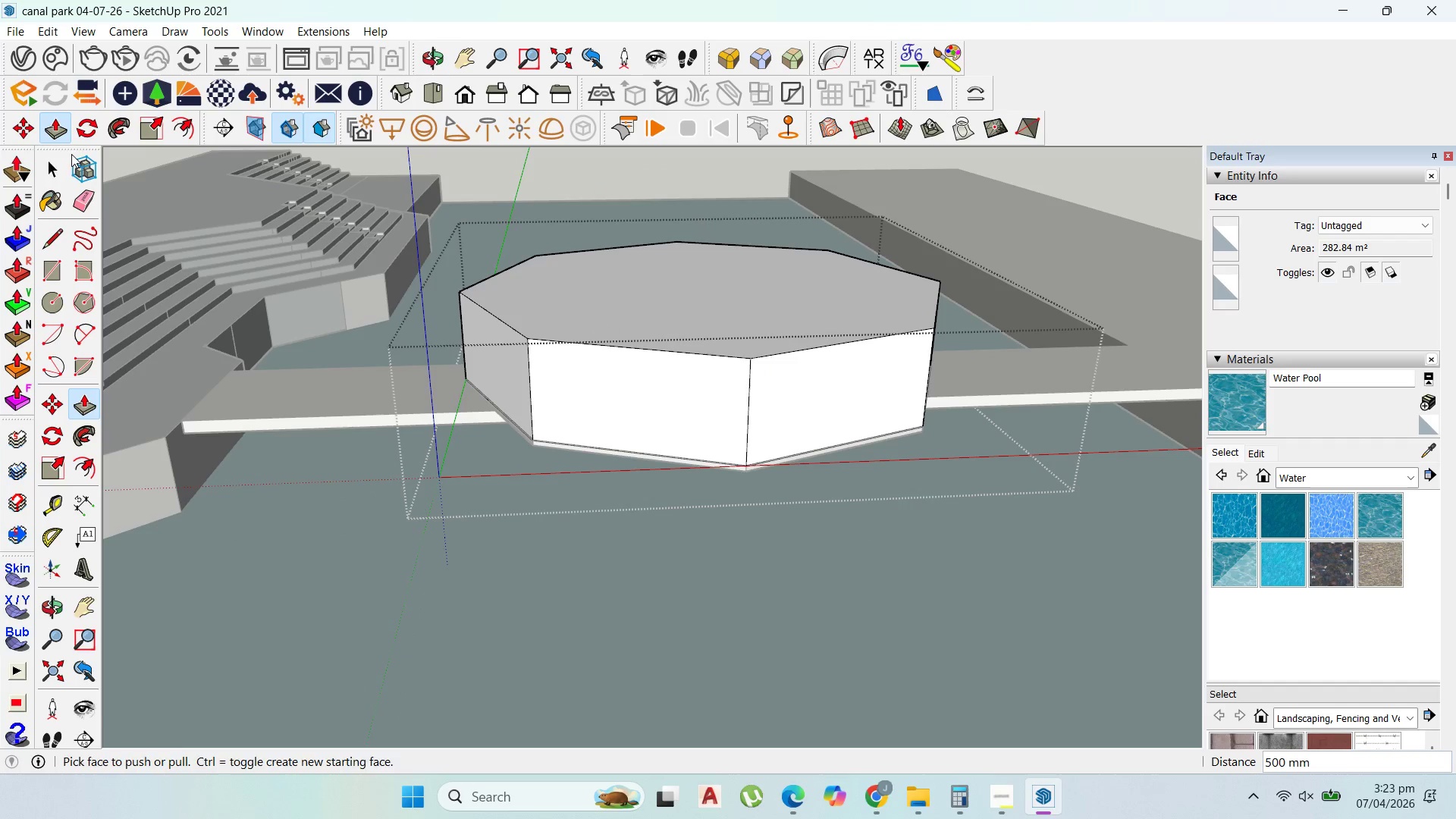 
left_click([45, 166])
 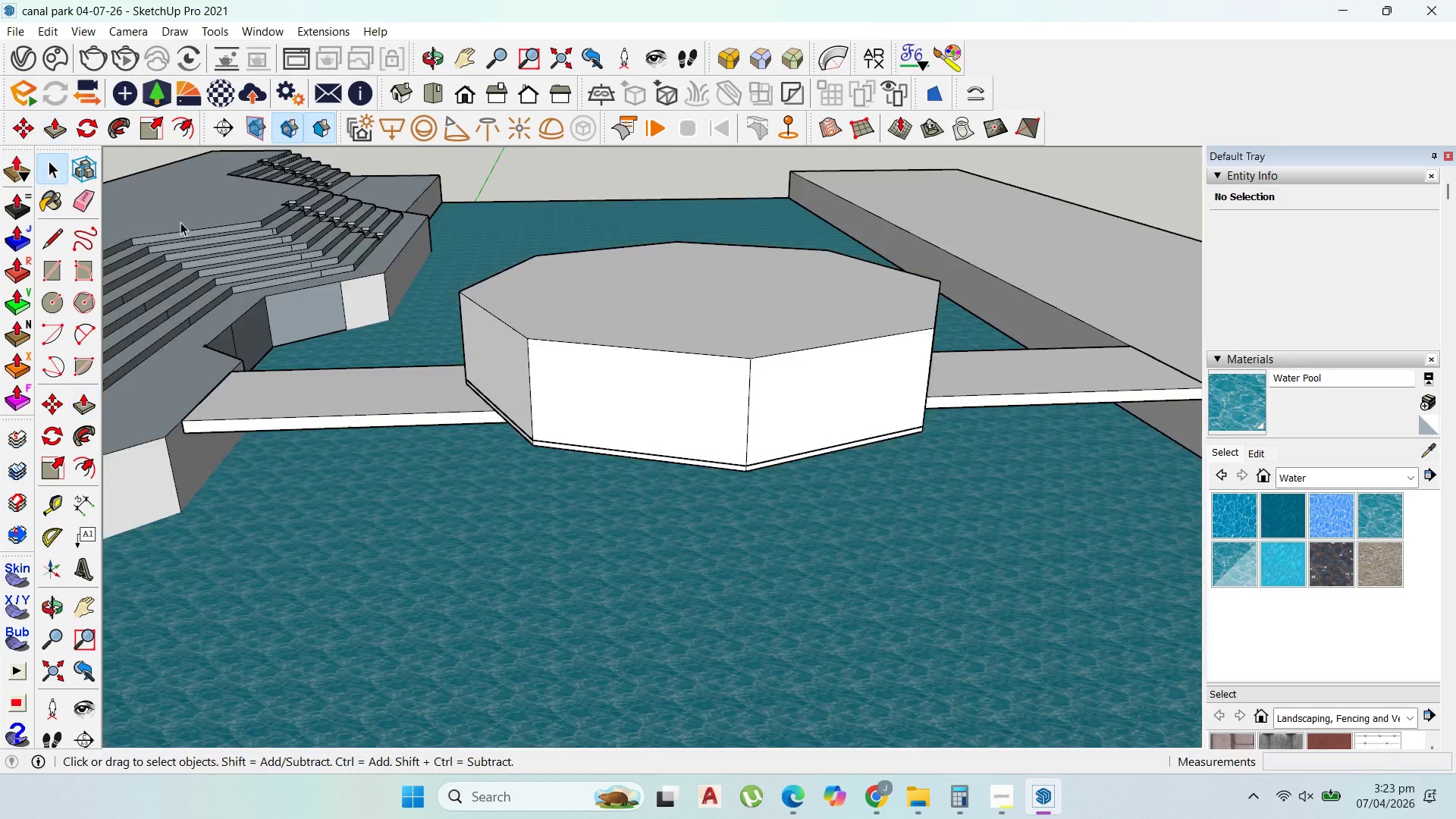 
key(Escape)
 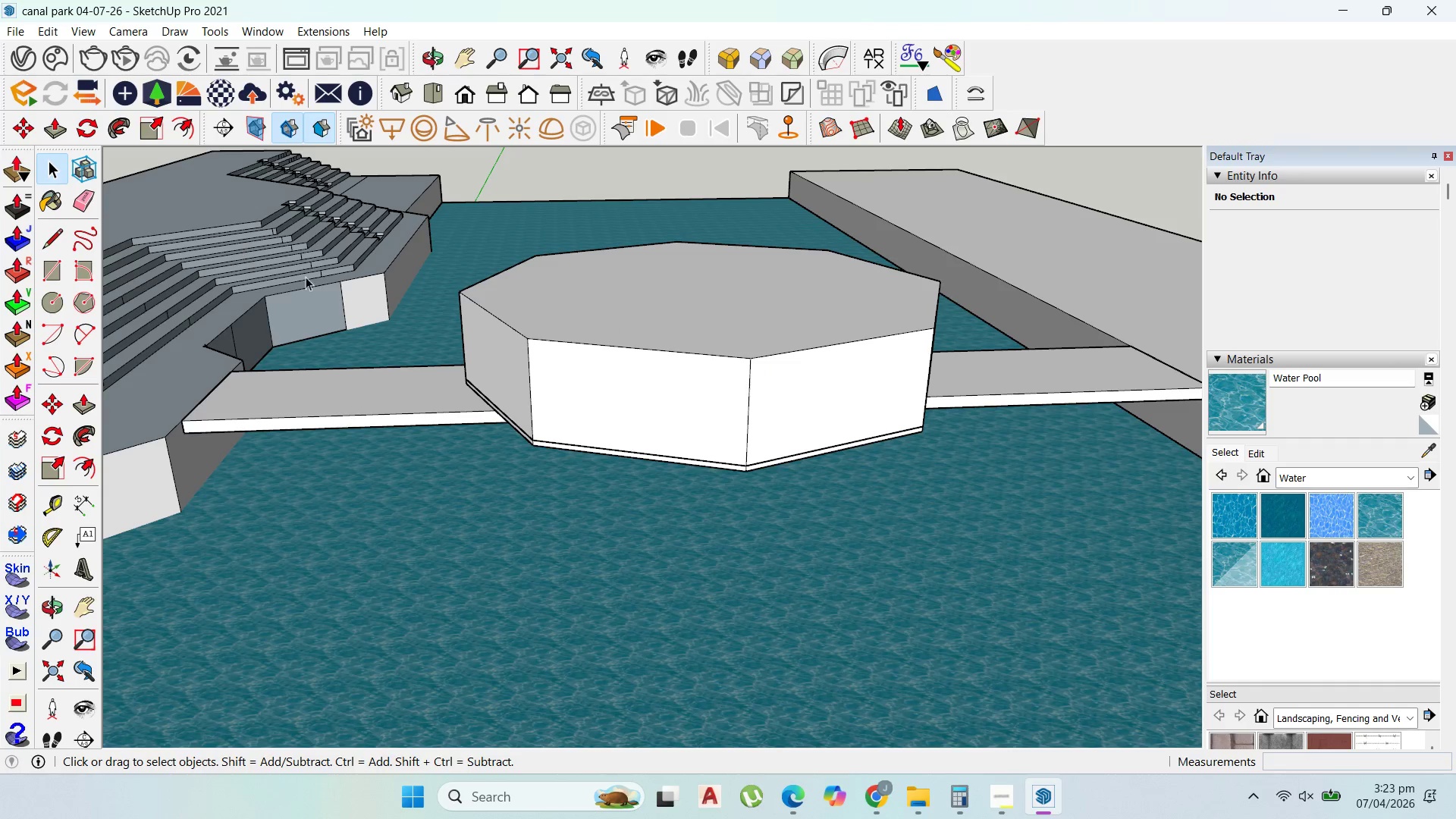 
key(Escape)
 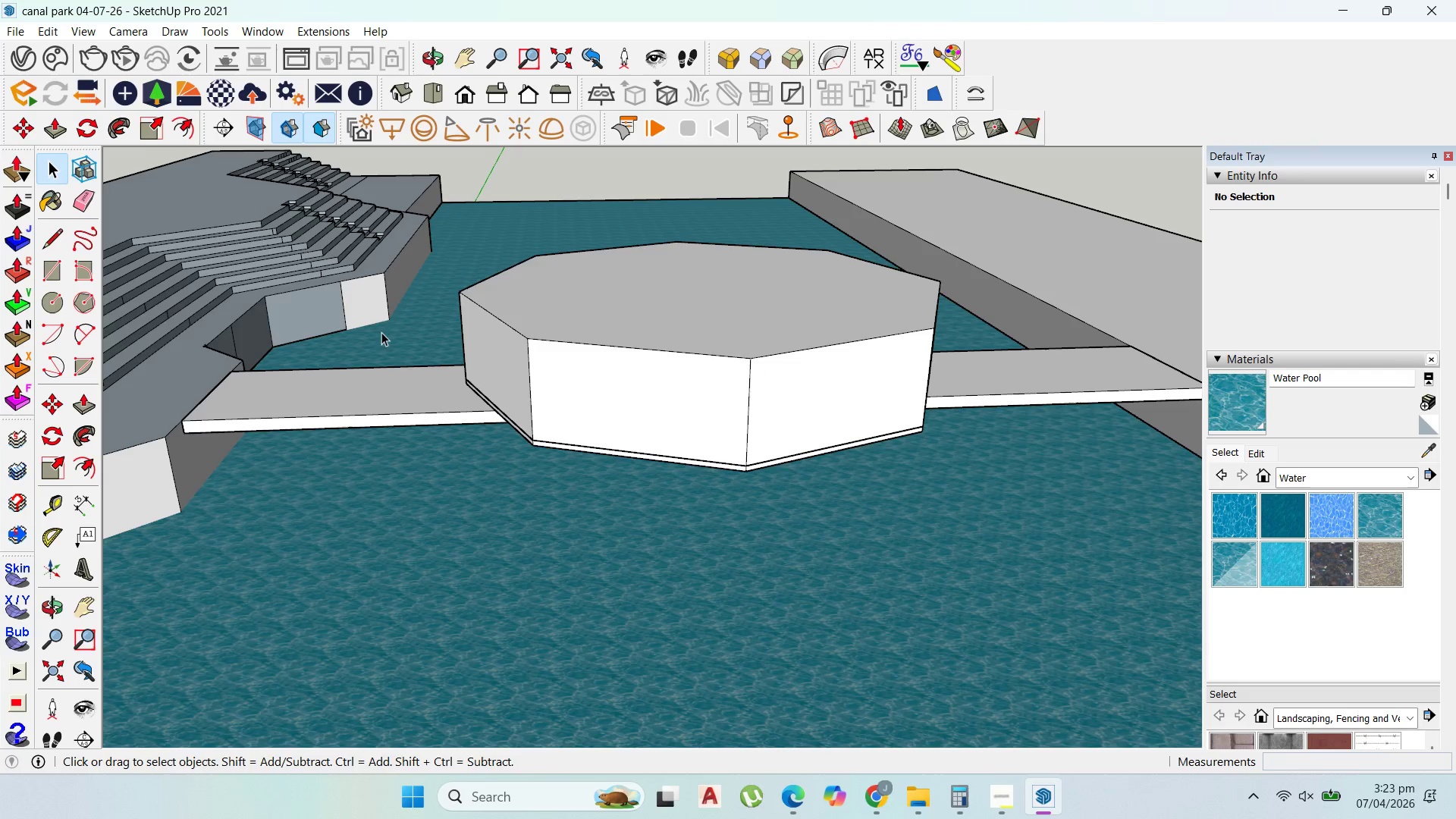 
key(Escape)
 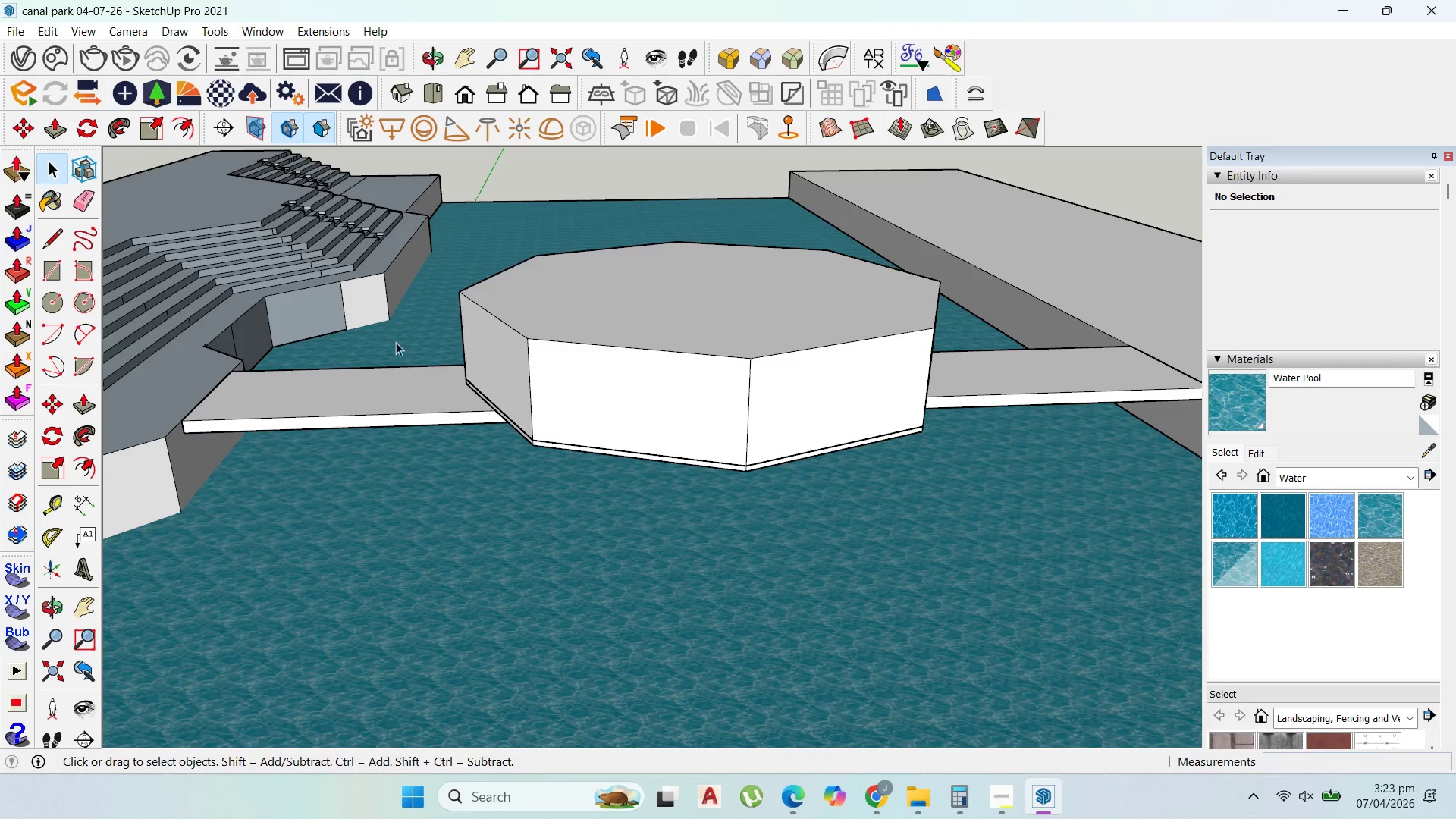 
key(Escape)
 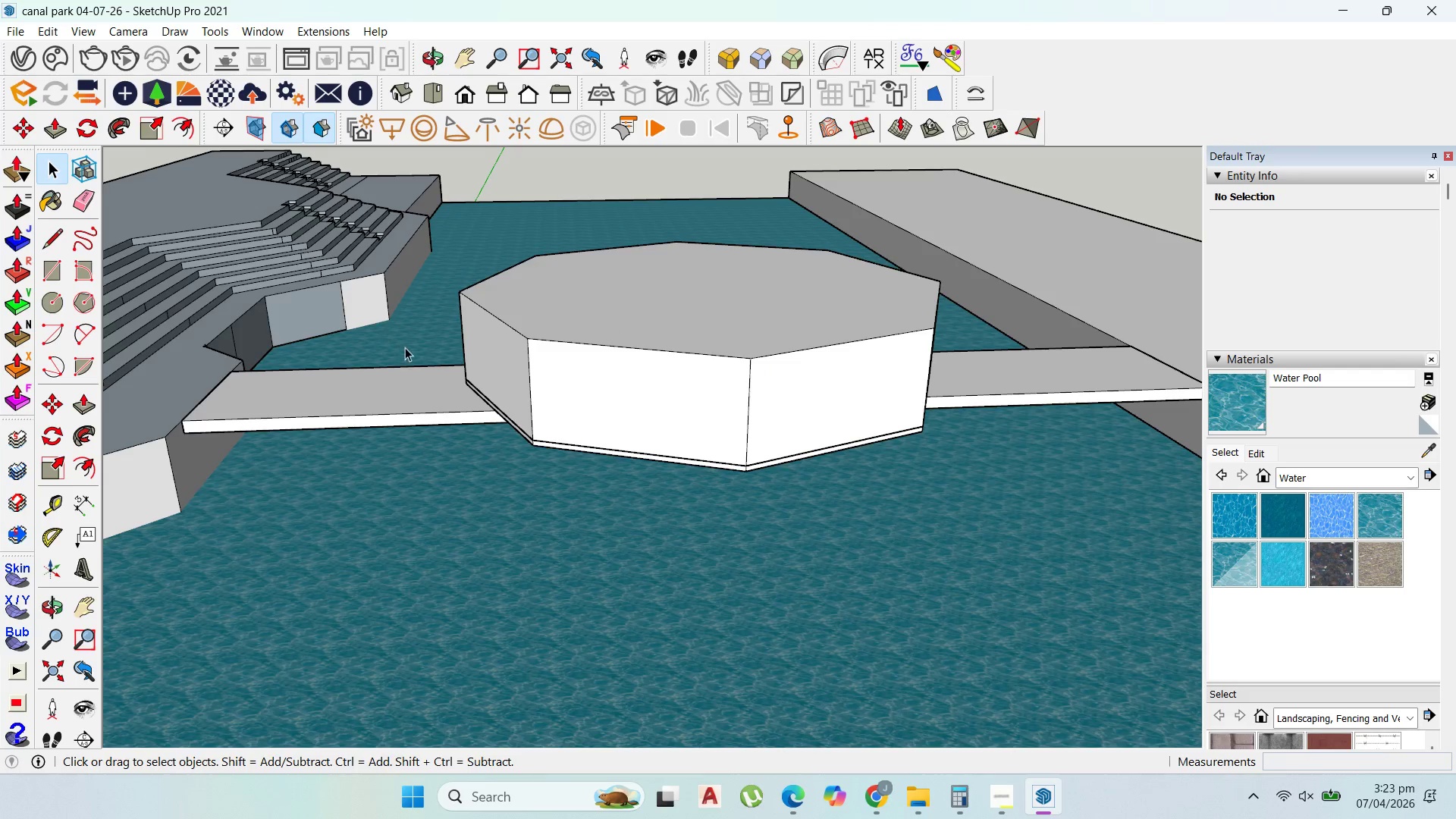 
scroll: coordinate [417, 354], scroll_direction: down, amount: 3.0
 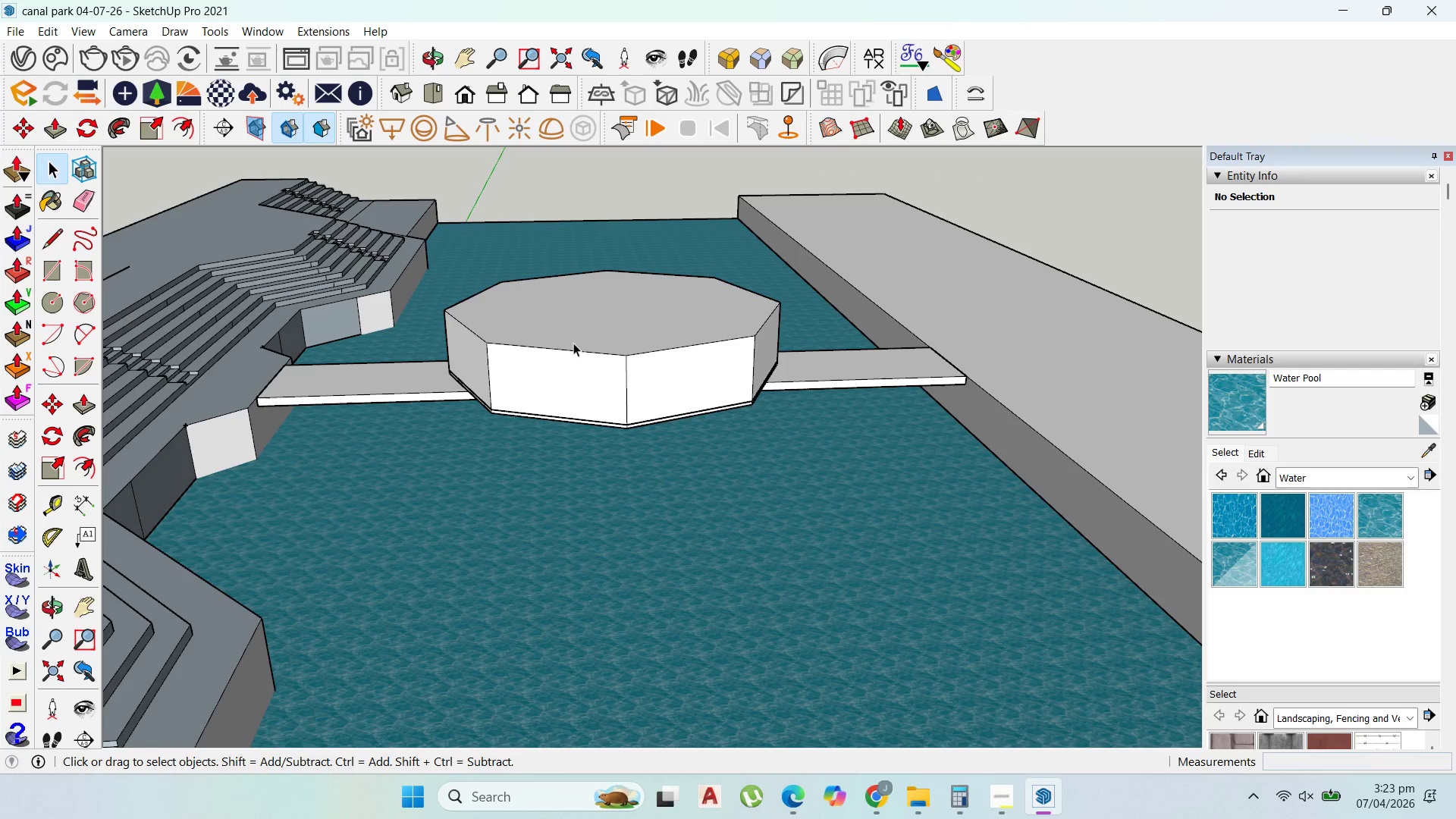 
left_click([571, 342])
 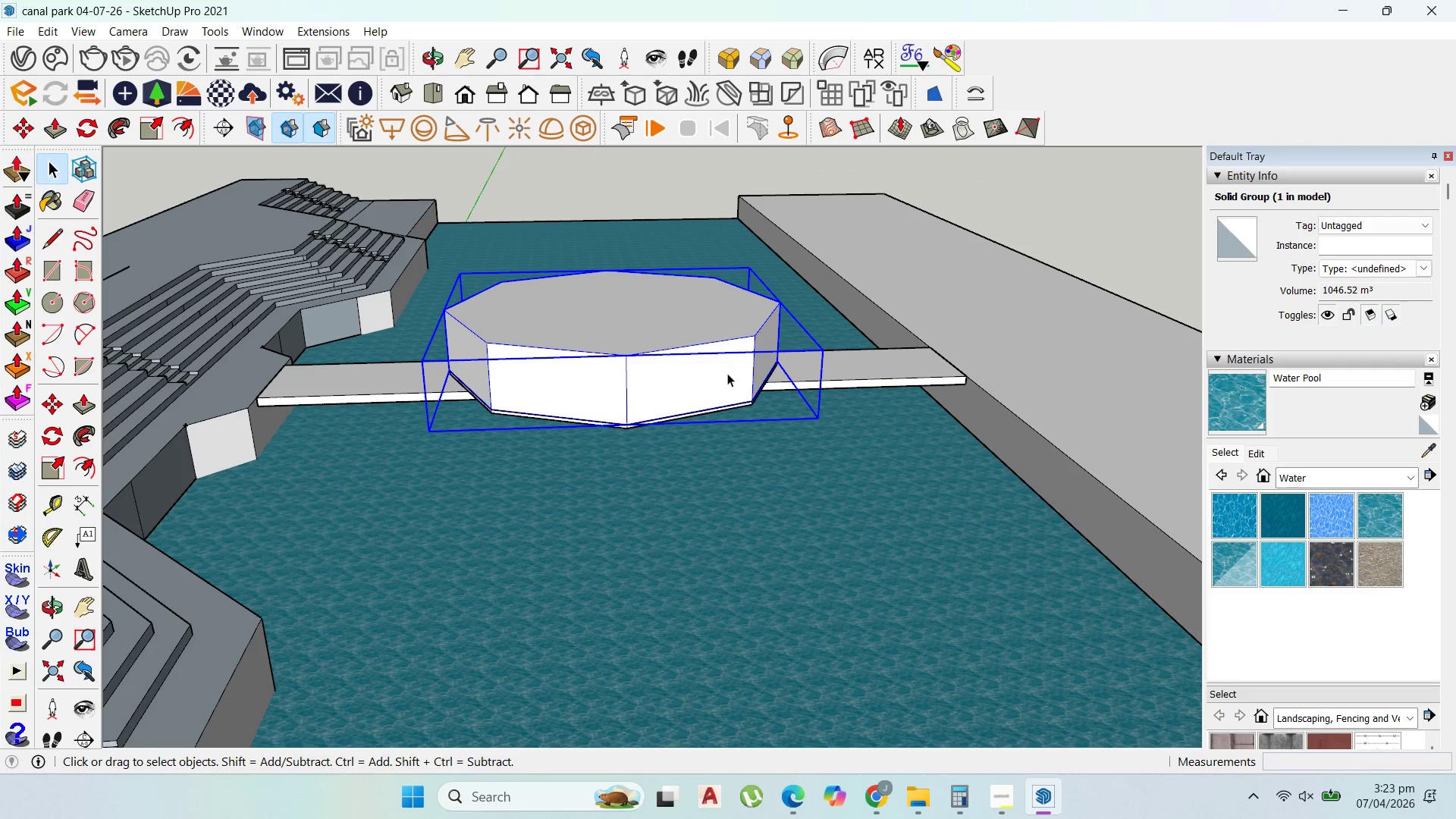 
scroll: coordinate [764, 368], scroll_direction: up, amount: 2.0
 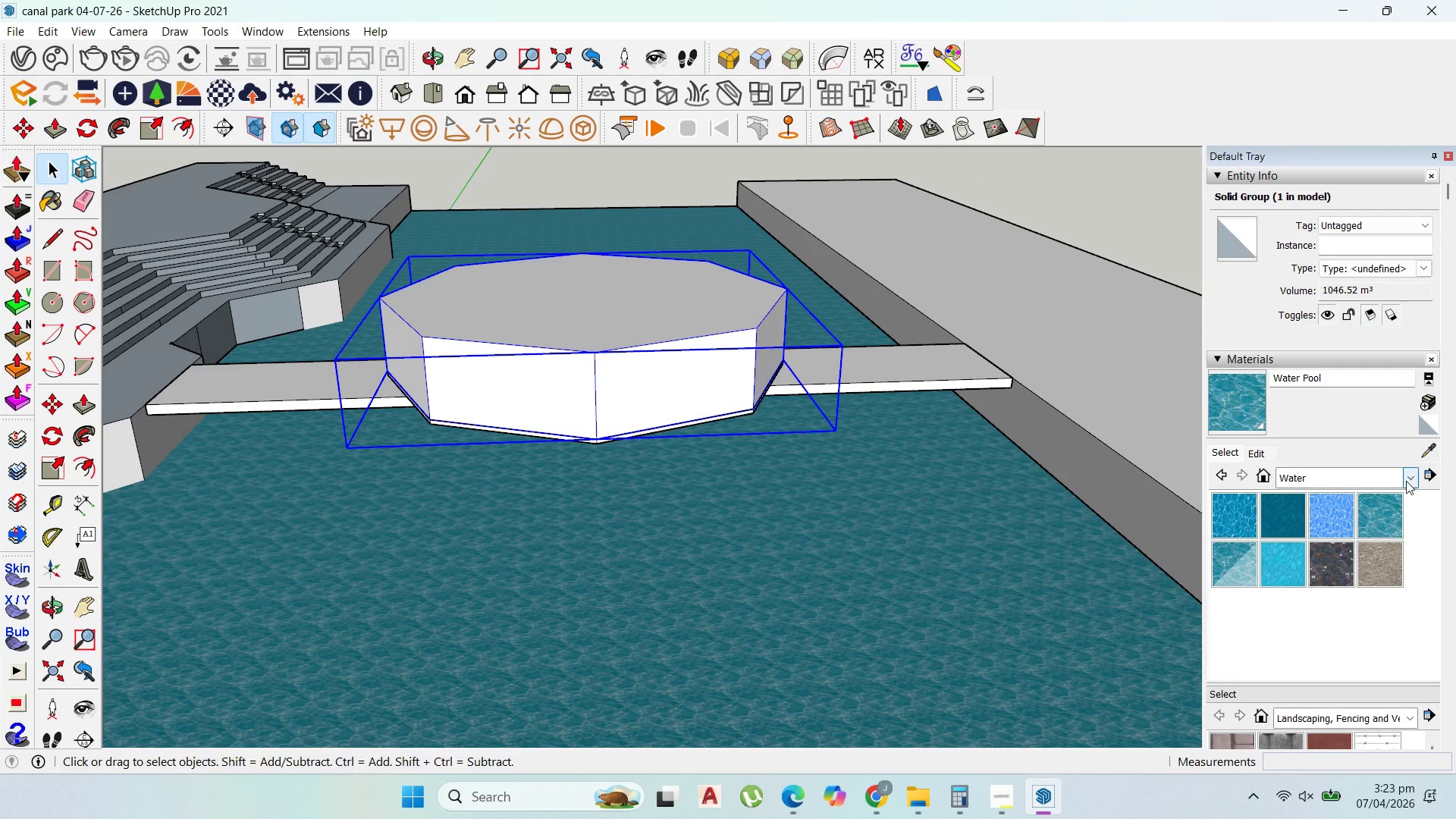 
left_click([1407, 482])
 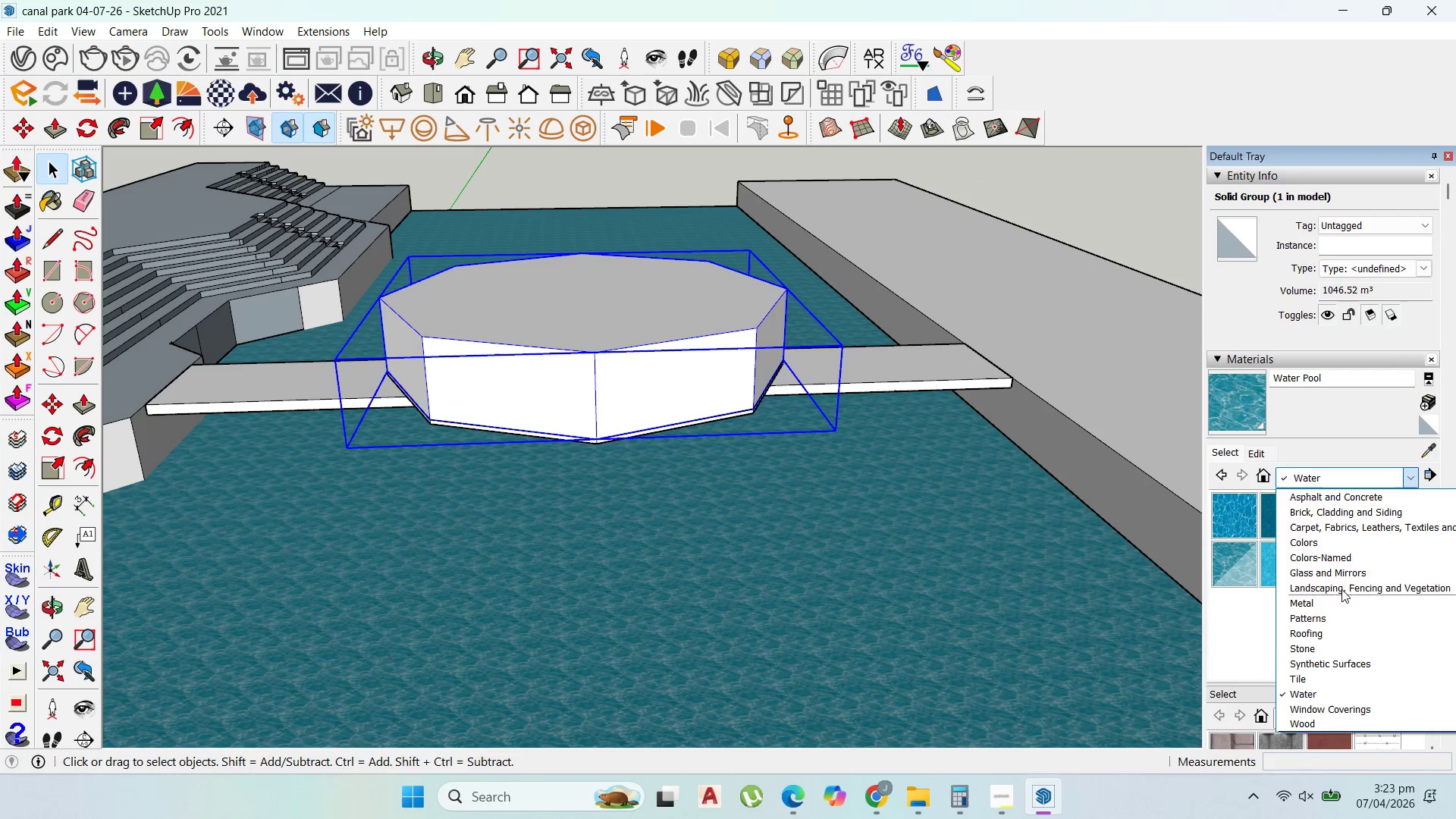 
left_click([1334, 571])
 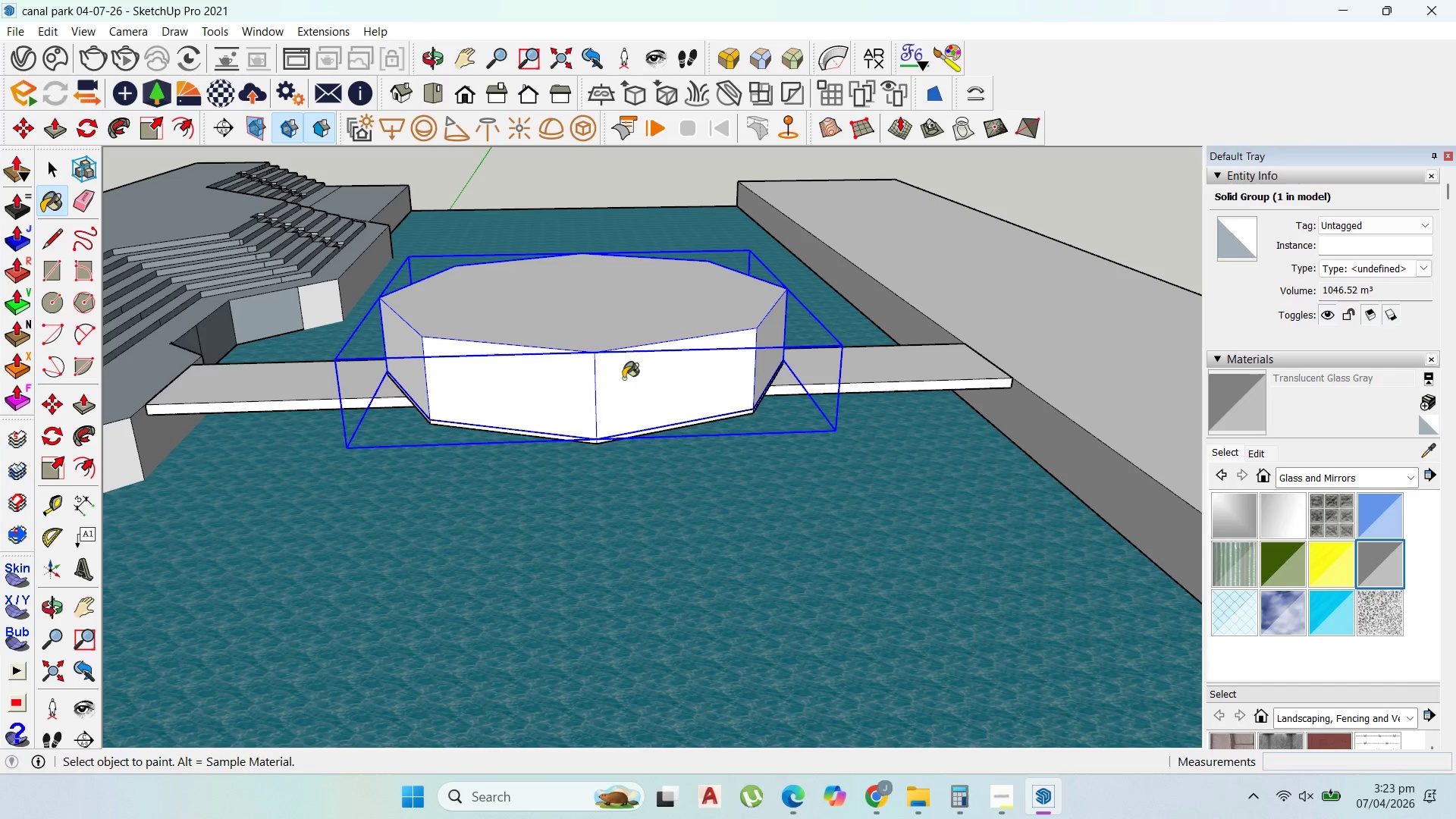 
scroll: coordinate [742, 334], scroll_direction: down, amount: 3.0
 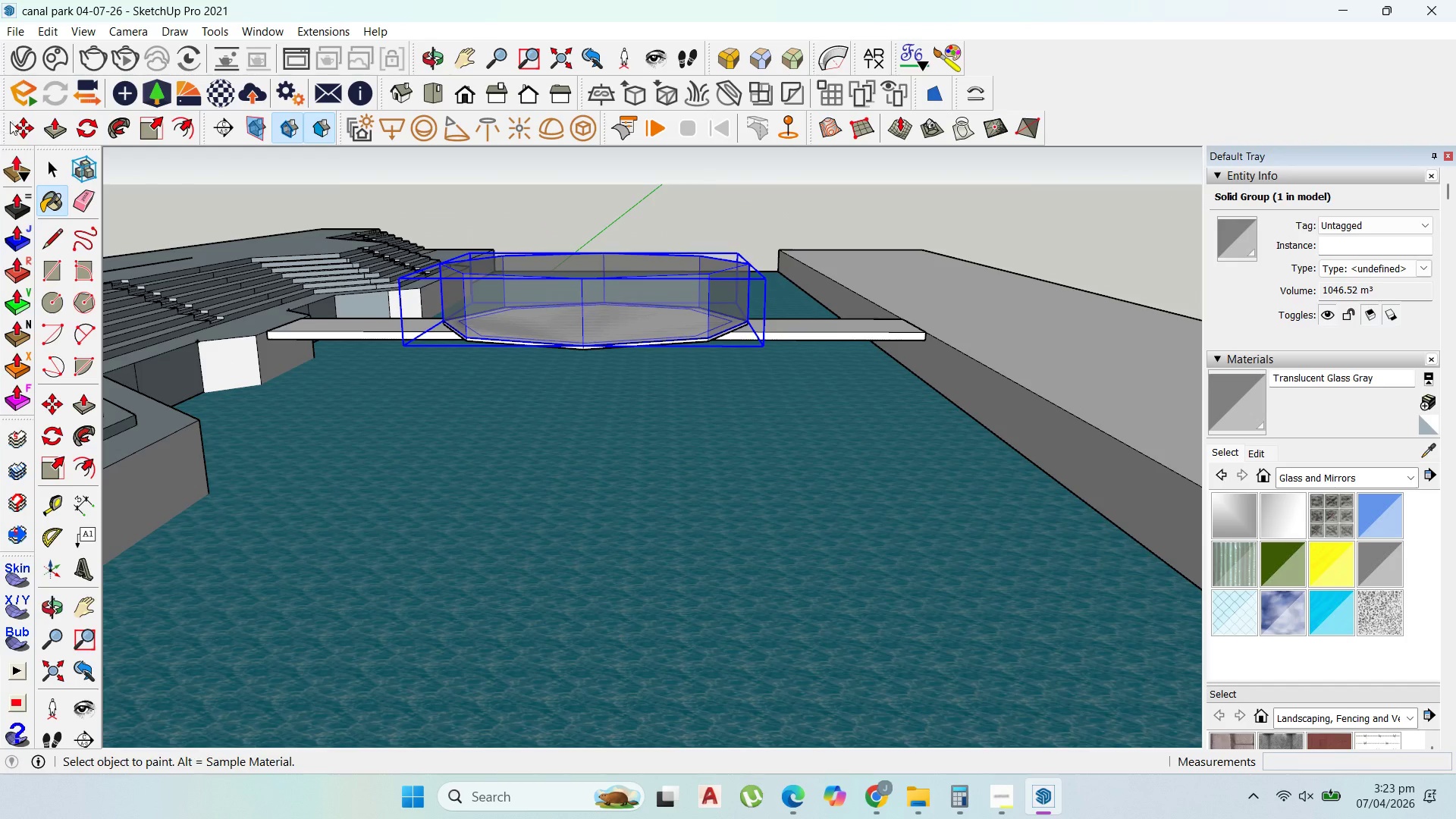 
left_click([53, 165])
 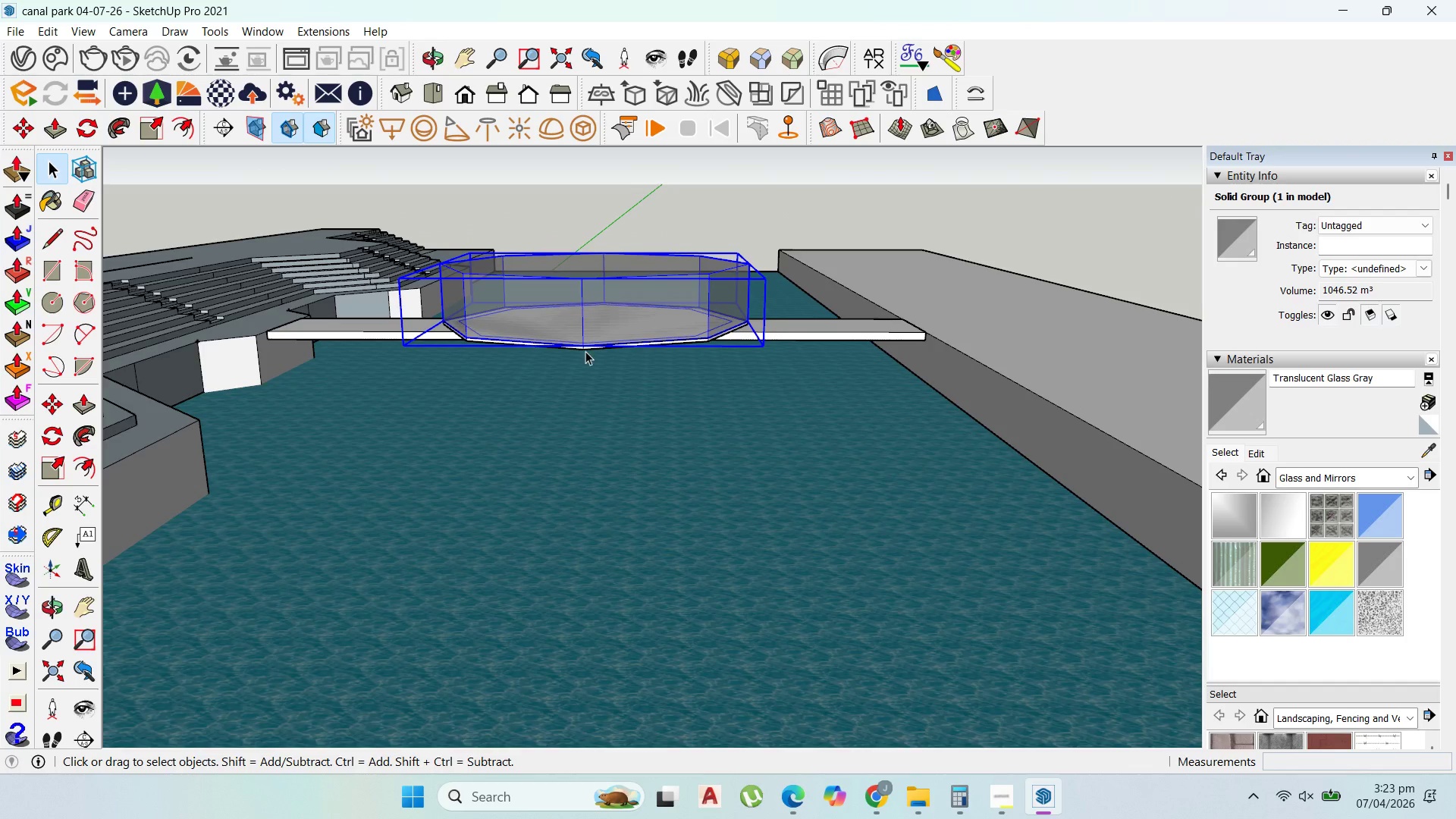 
key(Escape)
 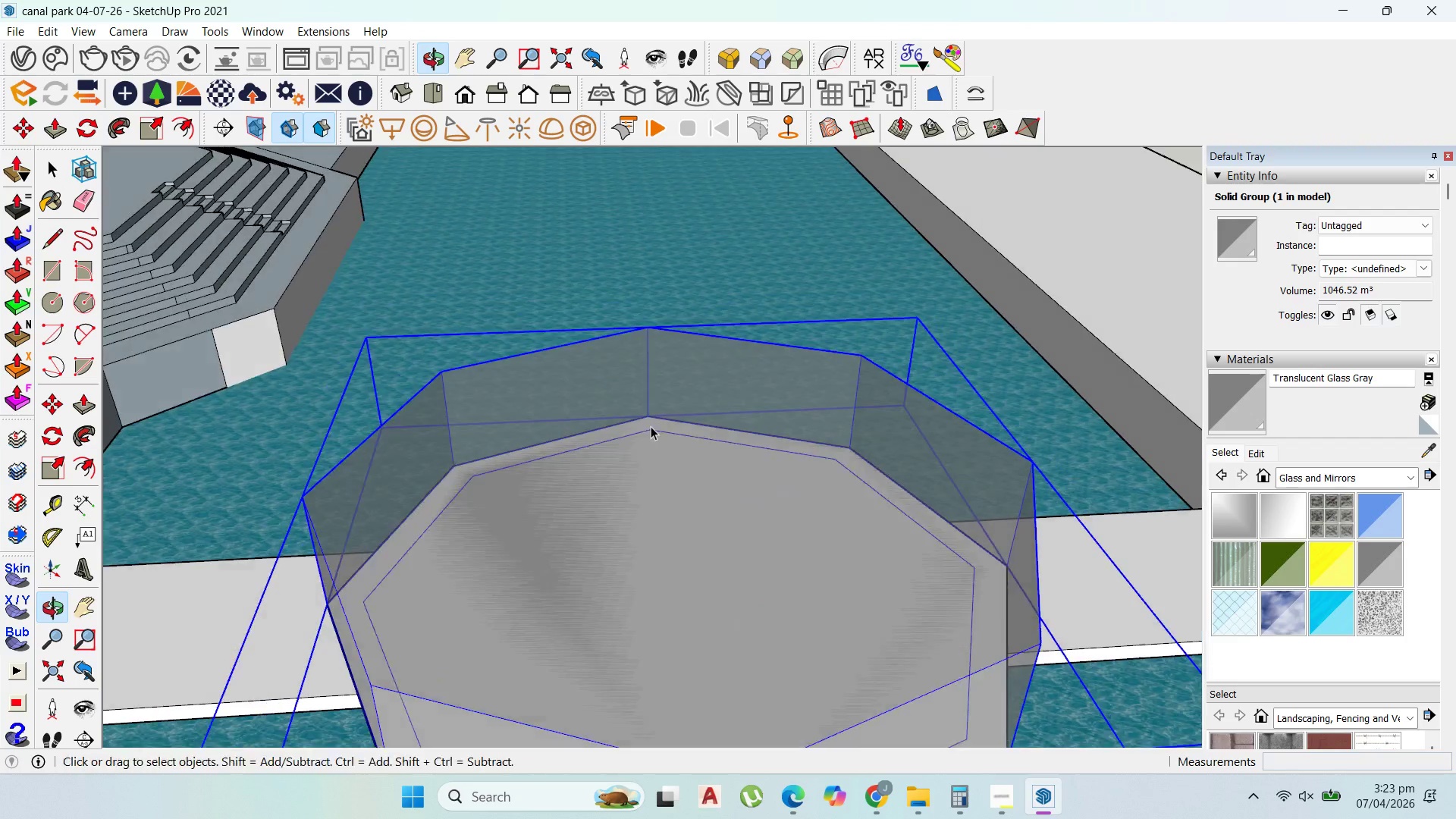 
scroll: coordinate [585, 288], scroll_direction: up, amount: 8.0
 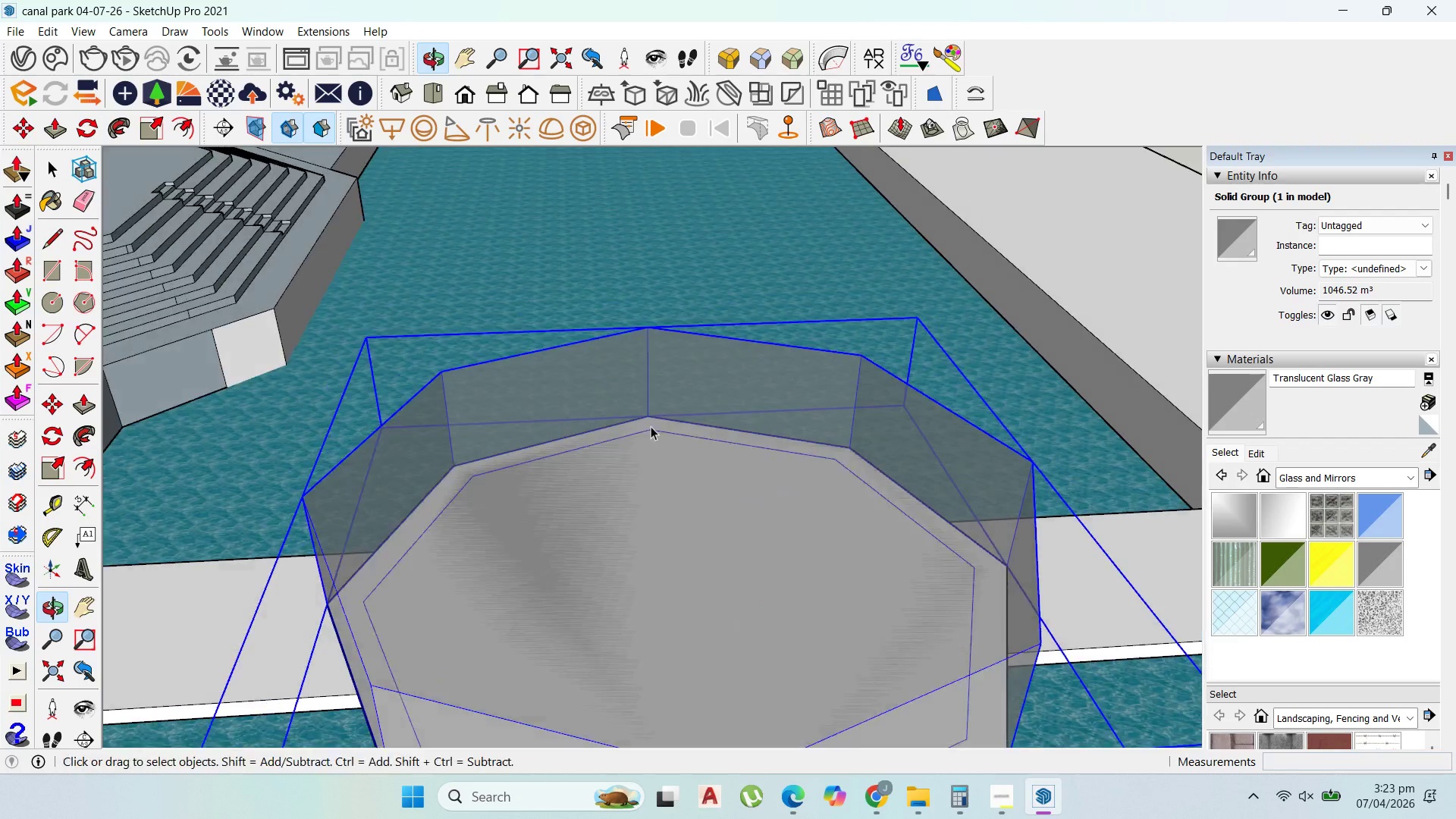 
scroll: coordinate [697, 383], scroll_direction: down, amount: 6.0
 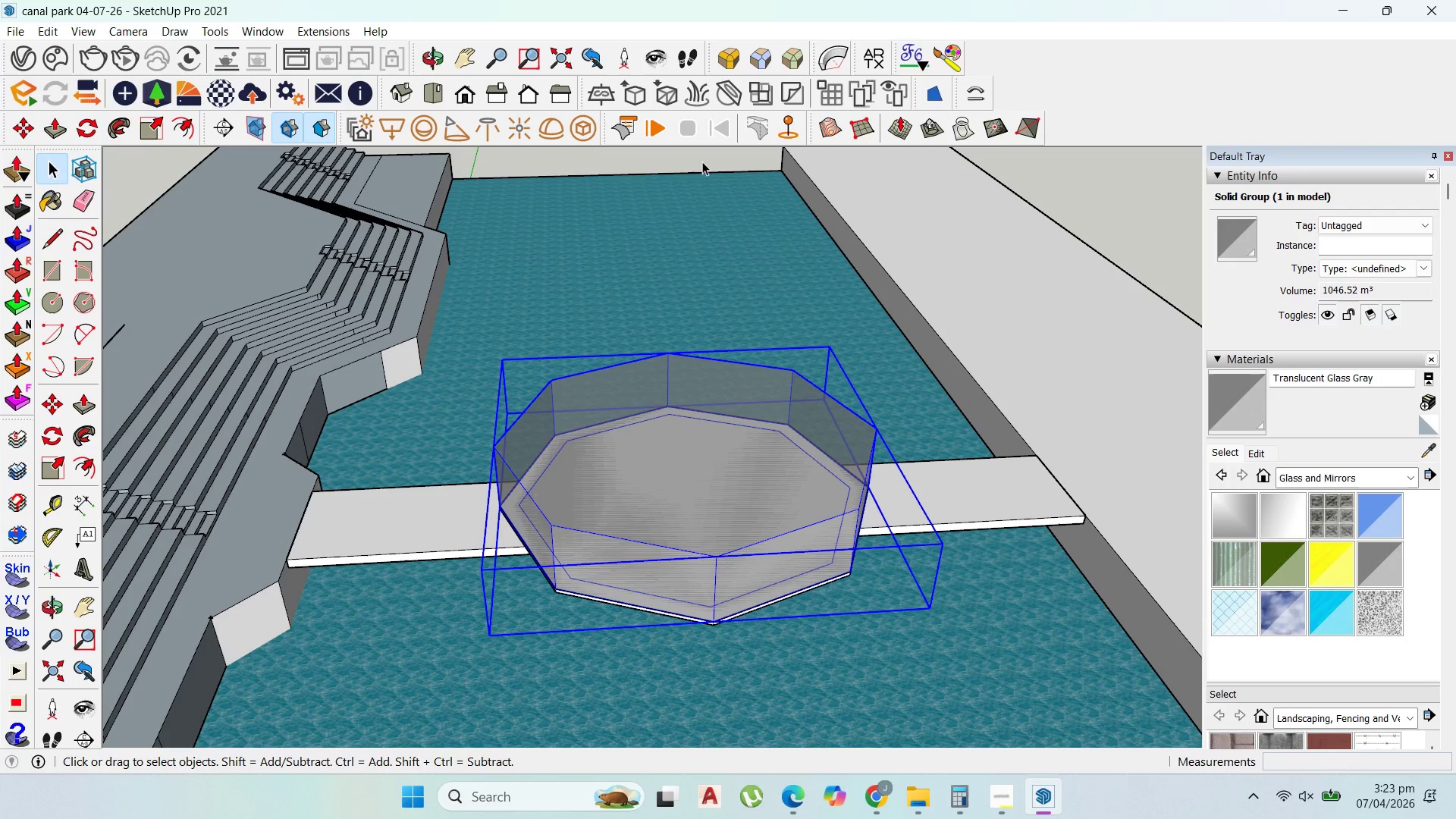 
scroll: coordinate [701, 645], scroll_direction: up, amount: 12.0
 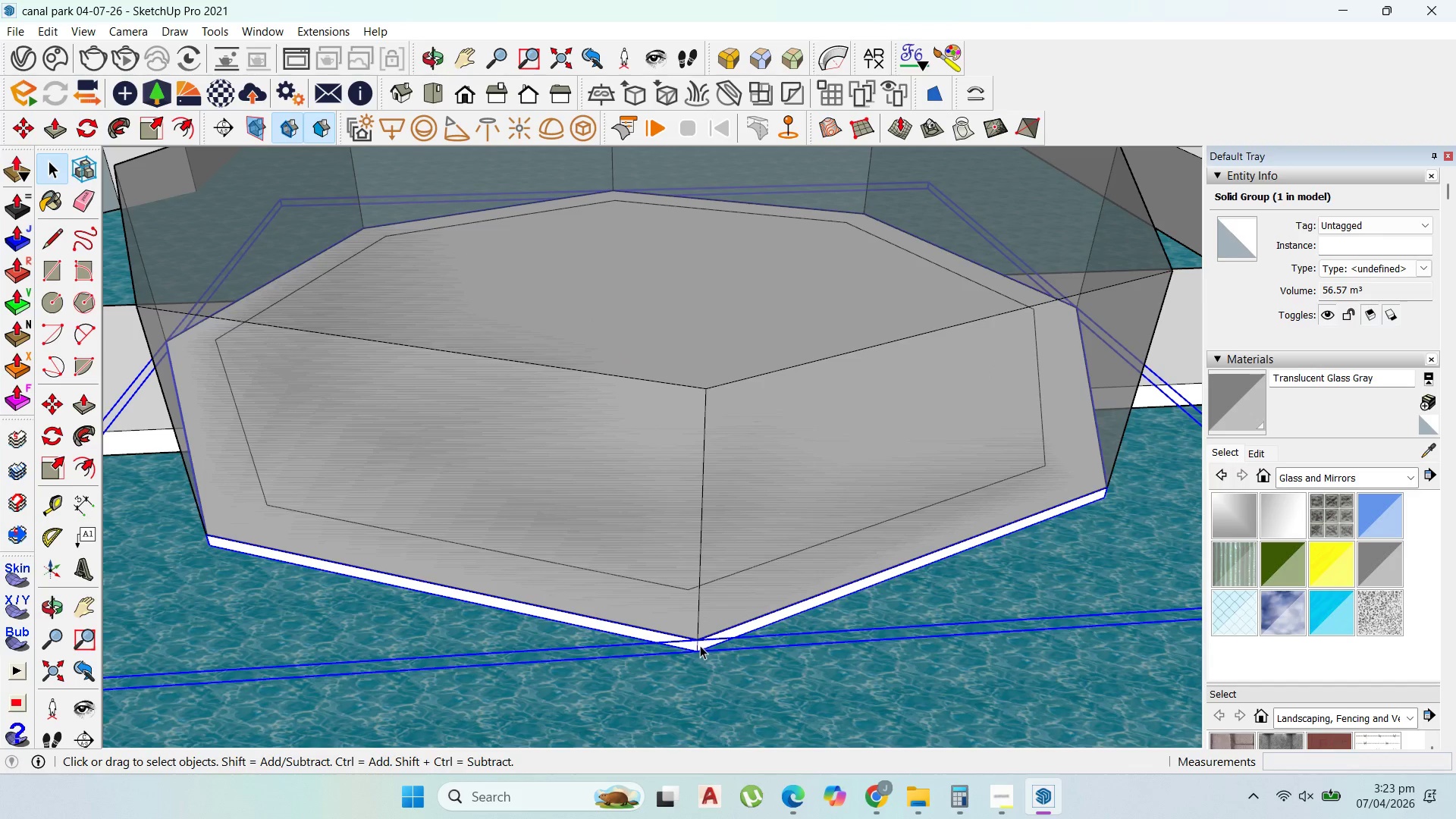 
key(M)
 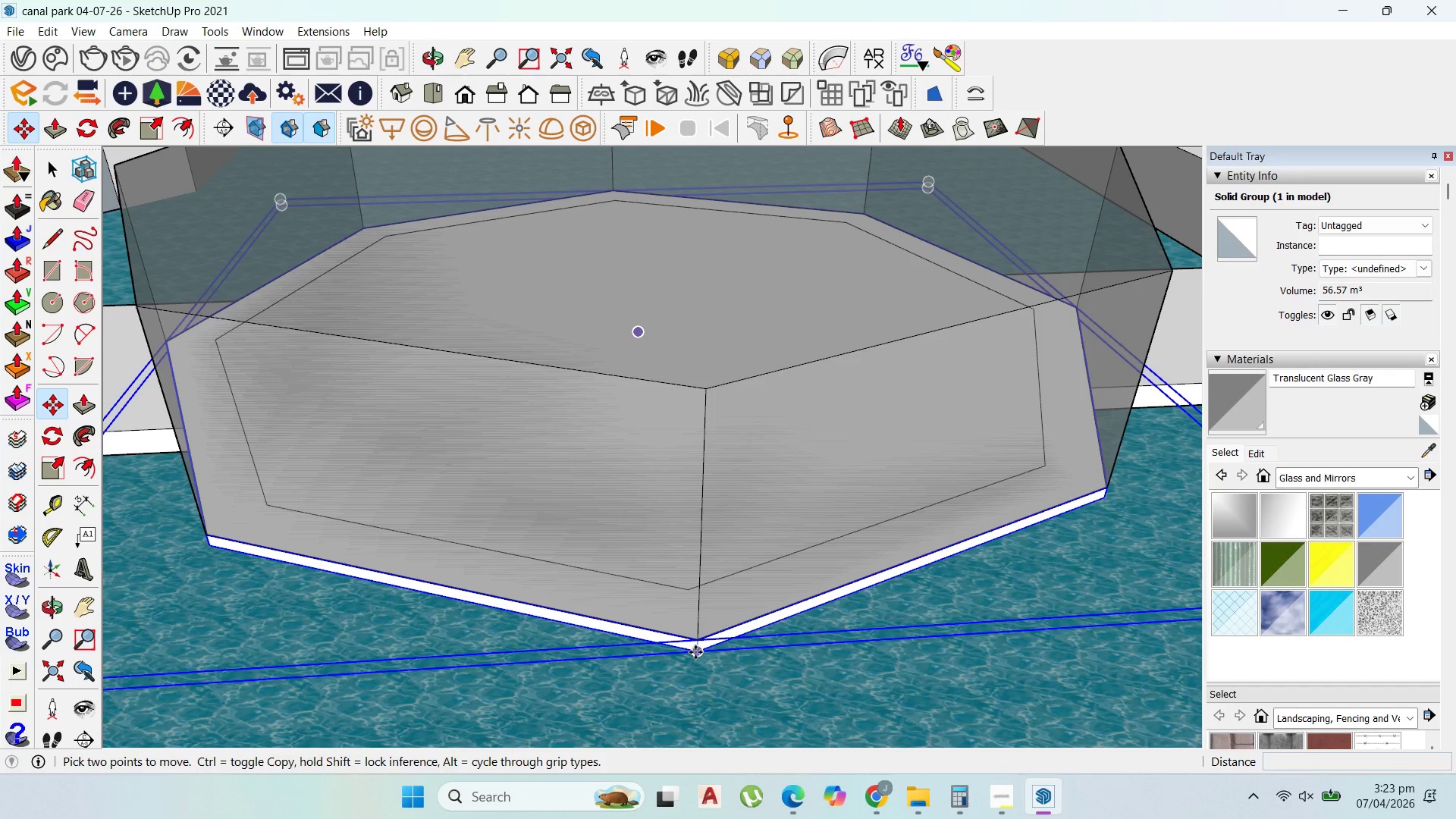 
left_click([695, 652])
 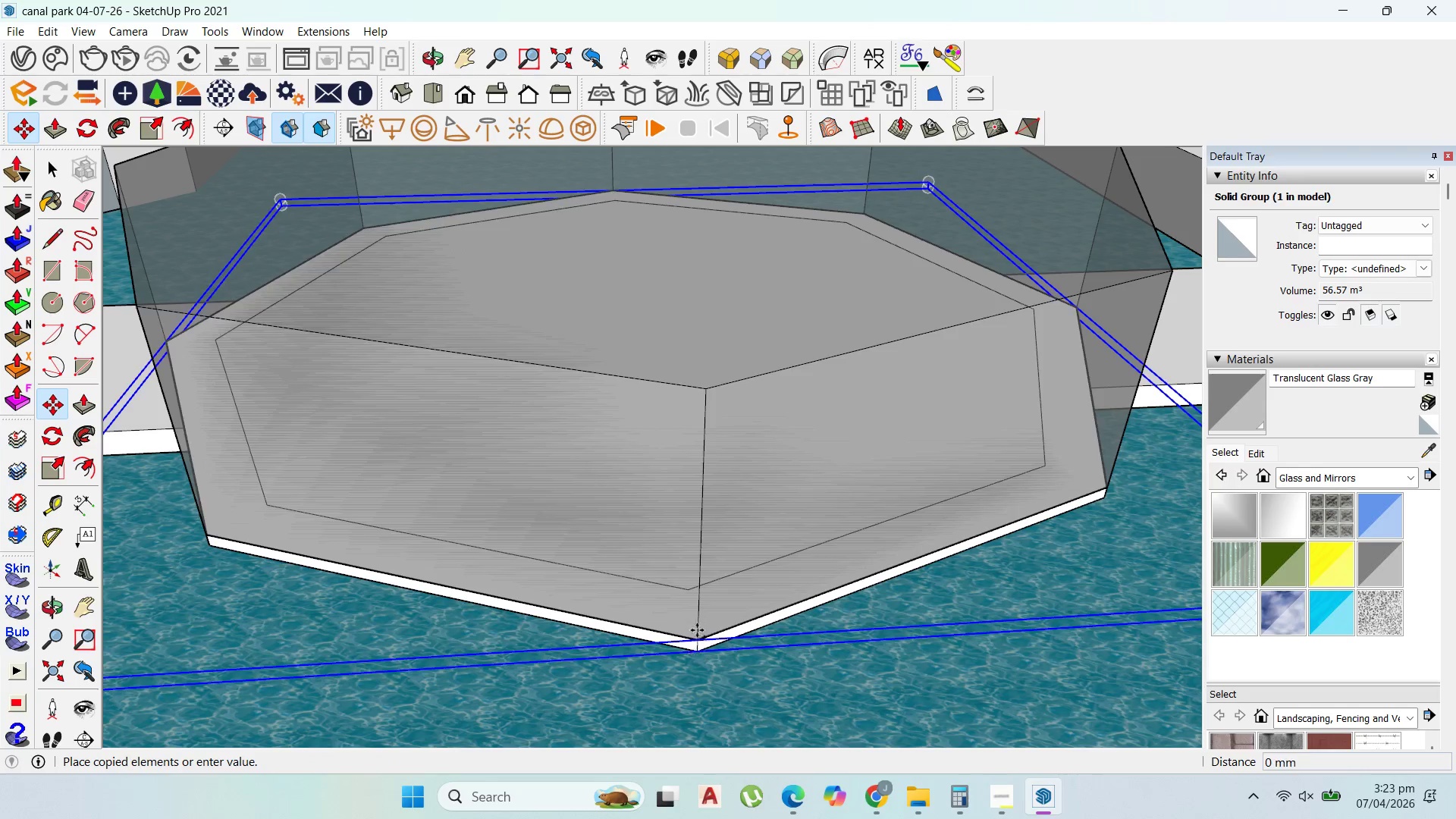 
key(Control+ControlLeft)
 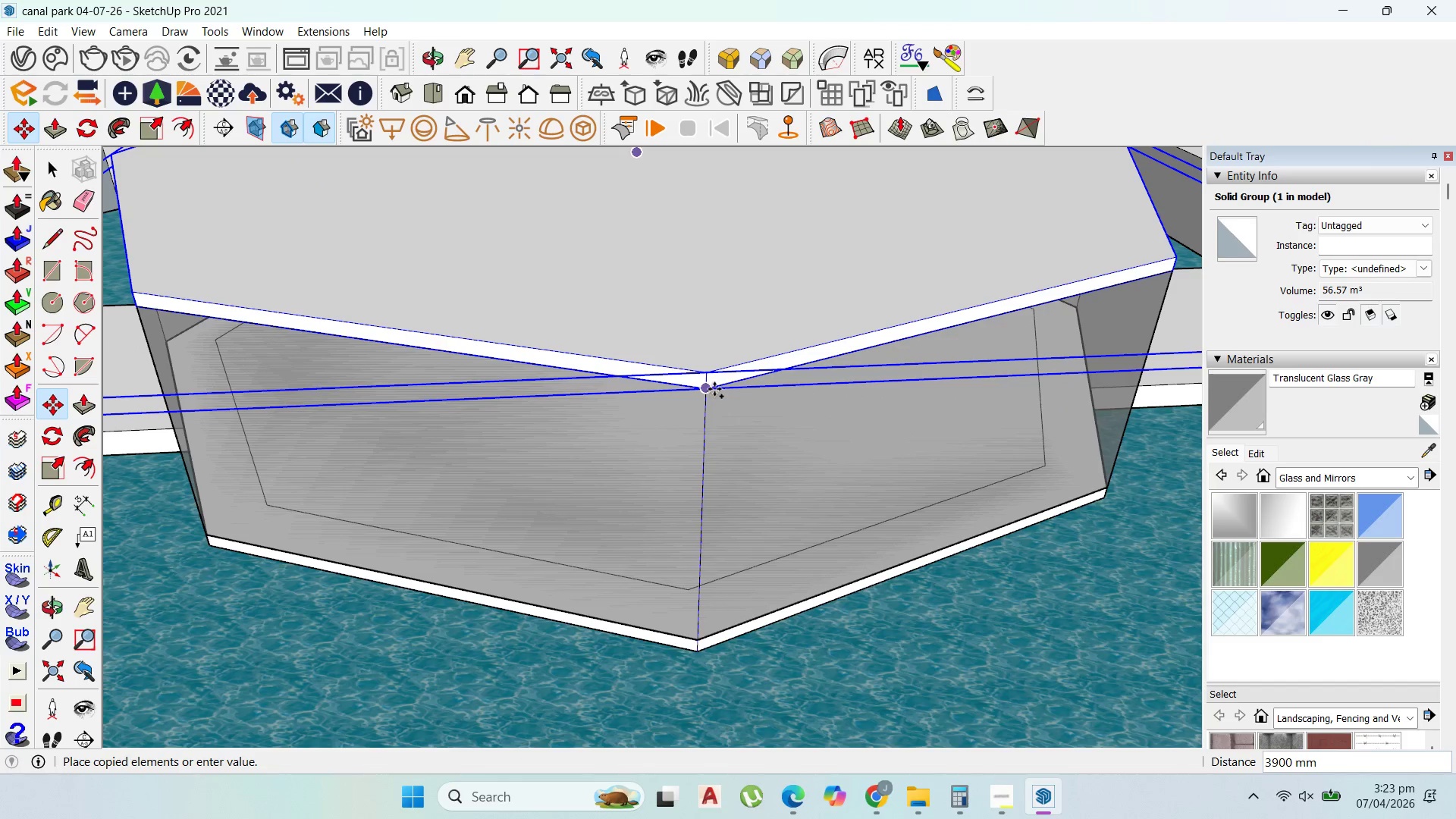 
left_click([714, 389])
 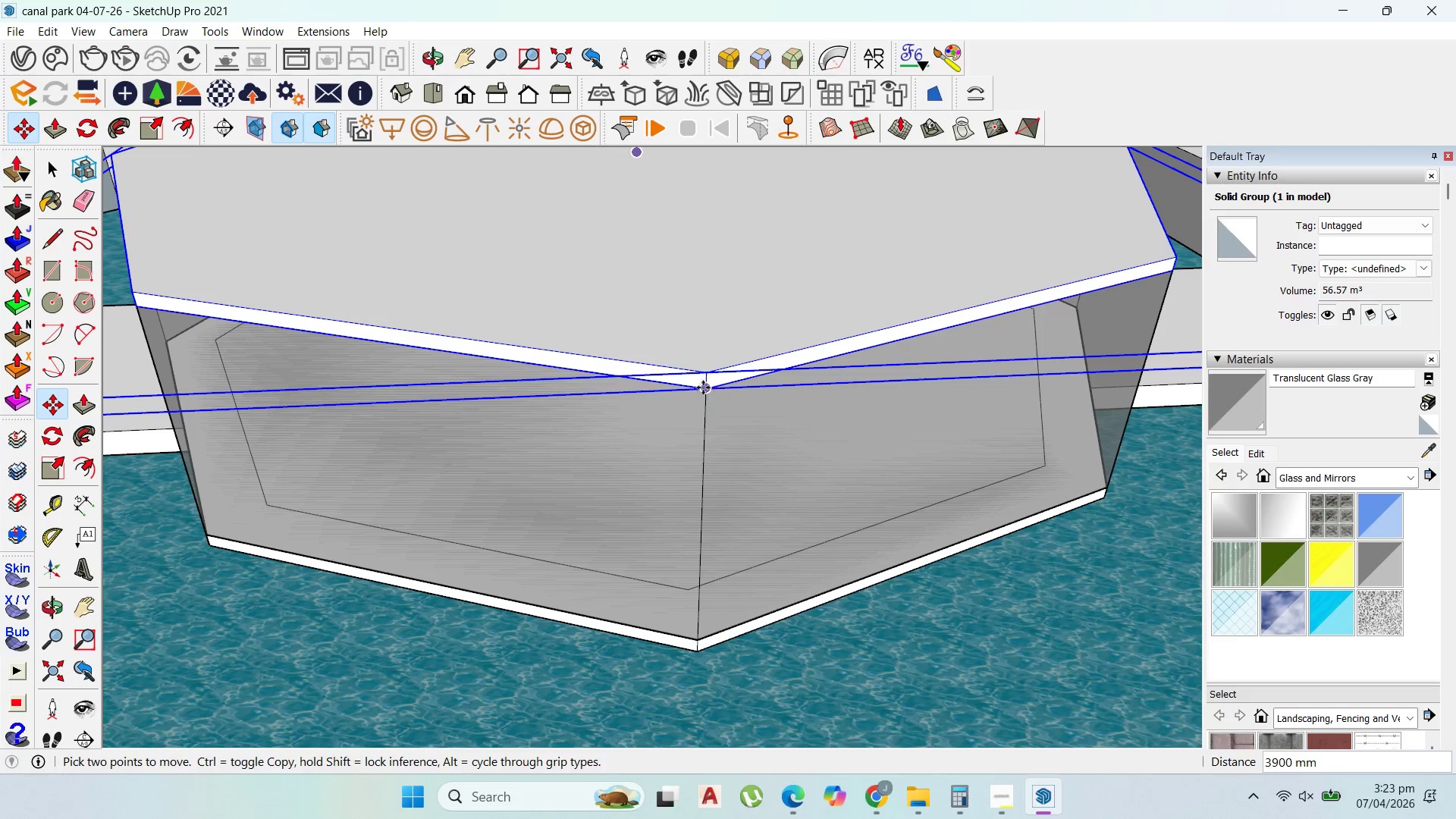 
scroll: coordinate [799, 385], scroll_direction: down, amount: 21.0
 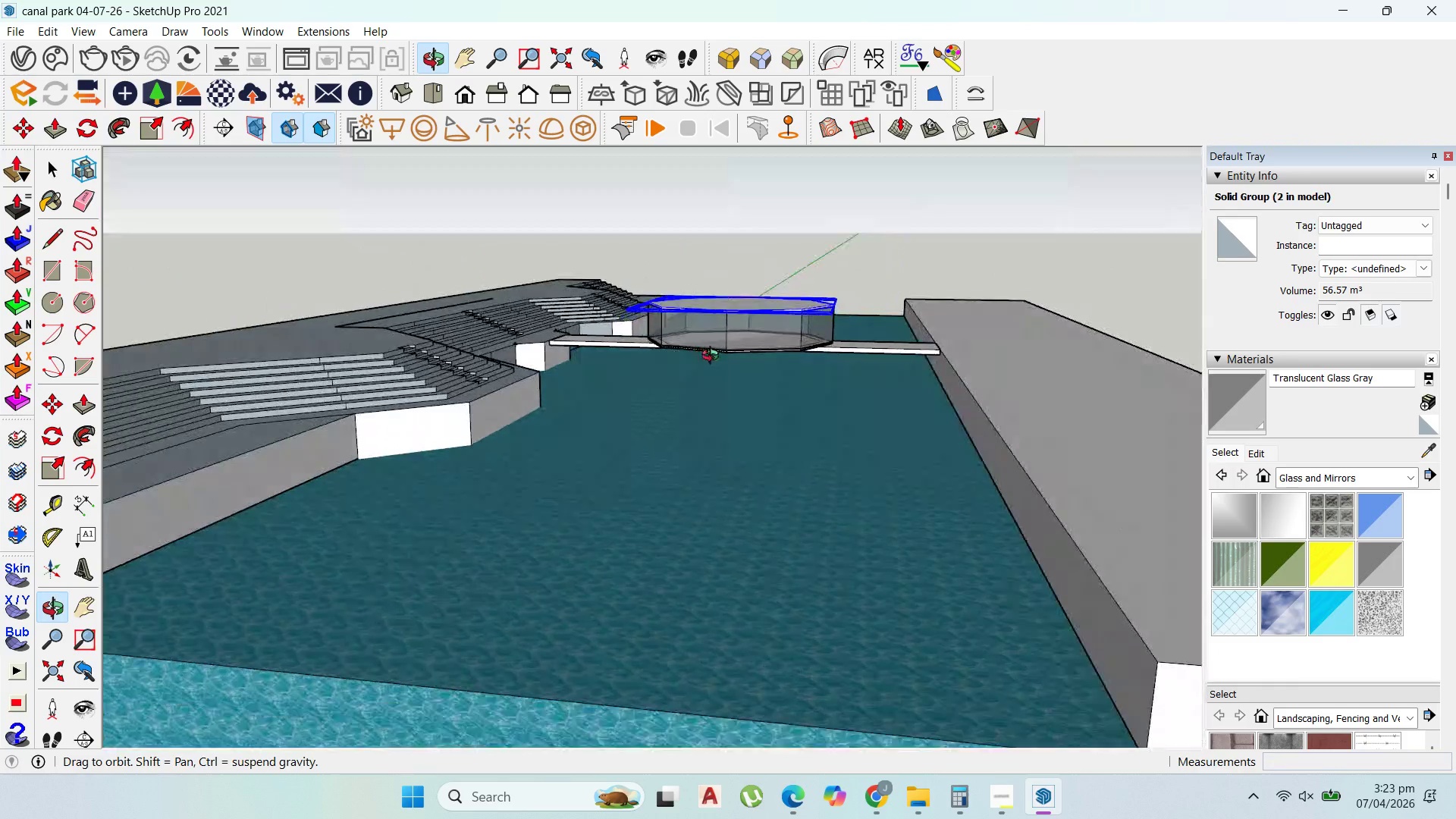 
scroll: coordinate [664, 329], scroll_direction: up, amount: 11.0
 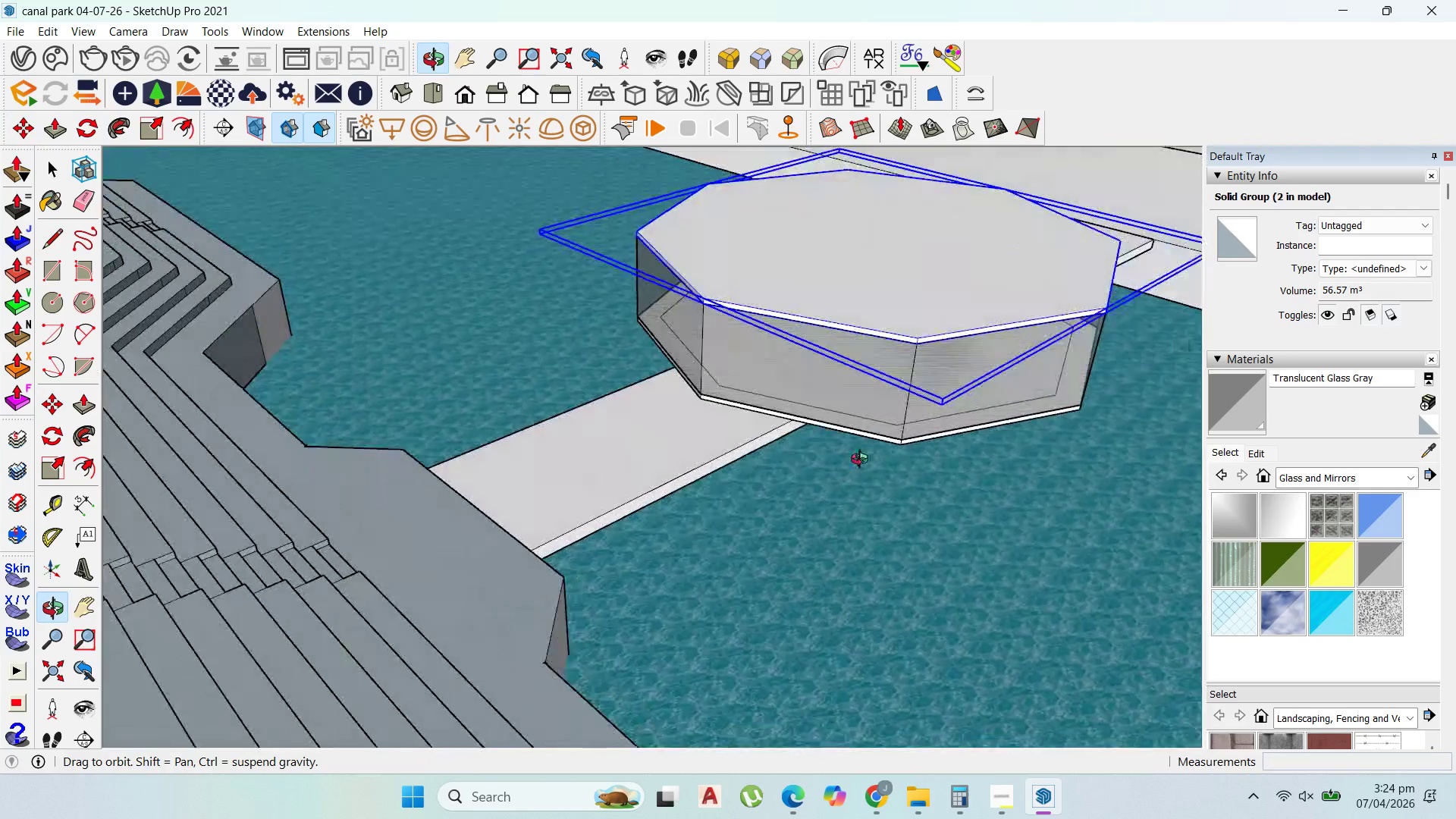 
scroll: coordinate [706, 469], scroll_direction: down, amount: 5.0
 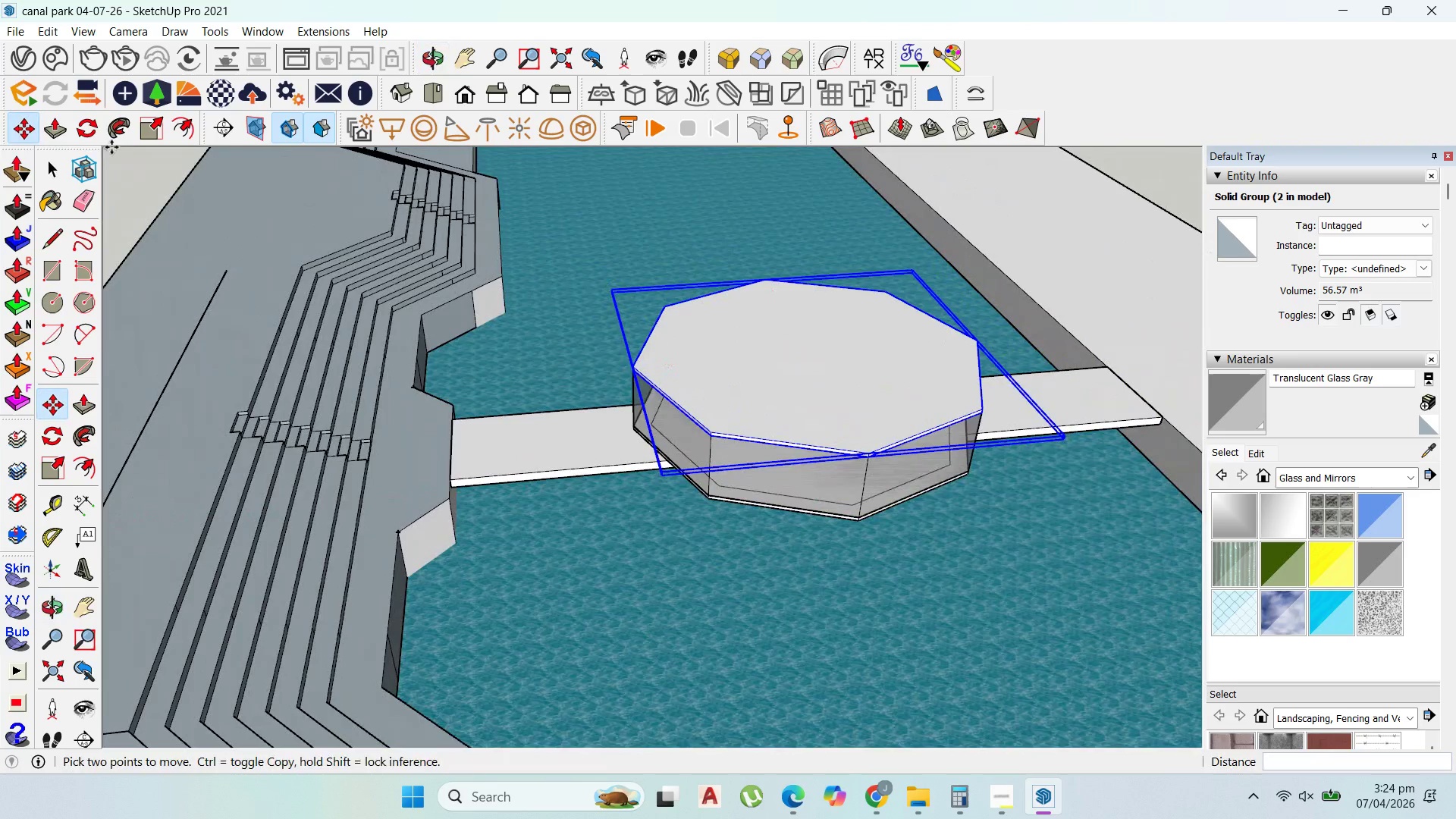 
hold_key(key=ShiftLeft, duration=1.52)
left_click([61, 173])
 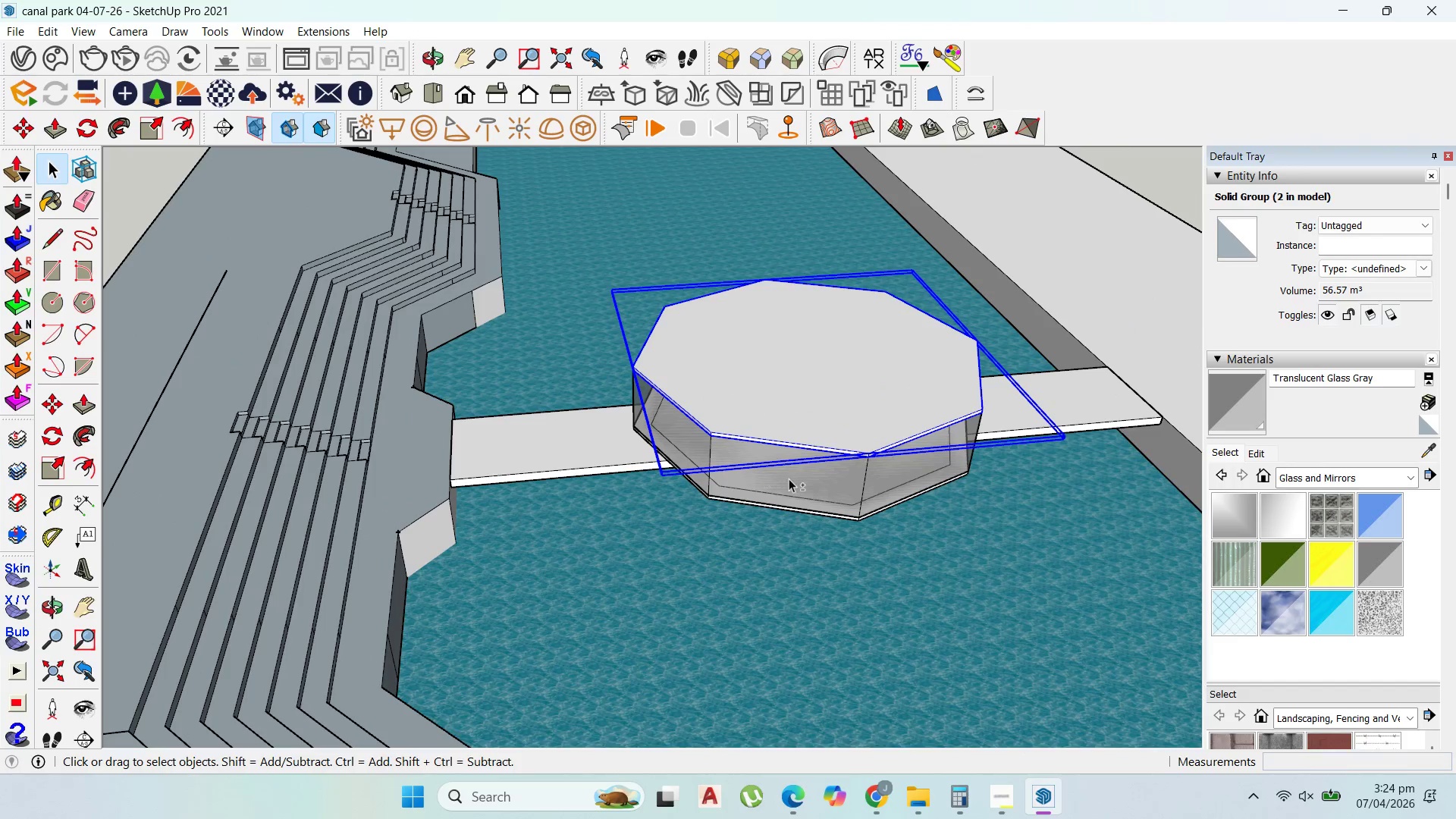 
left_click([792, 480])
 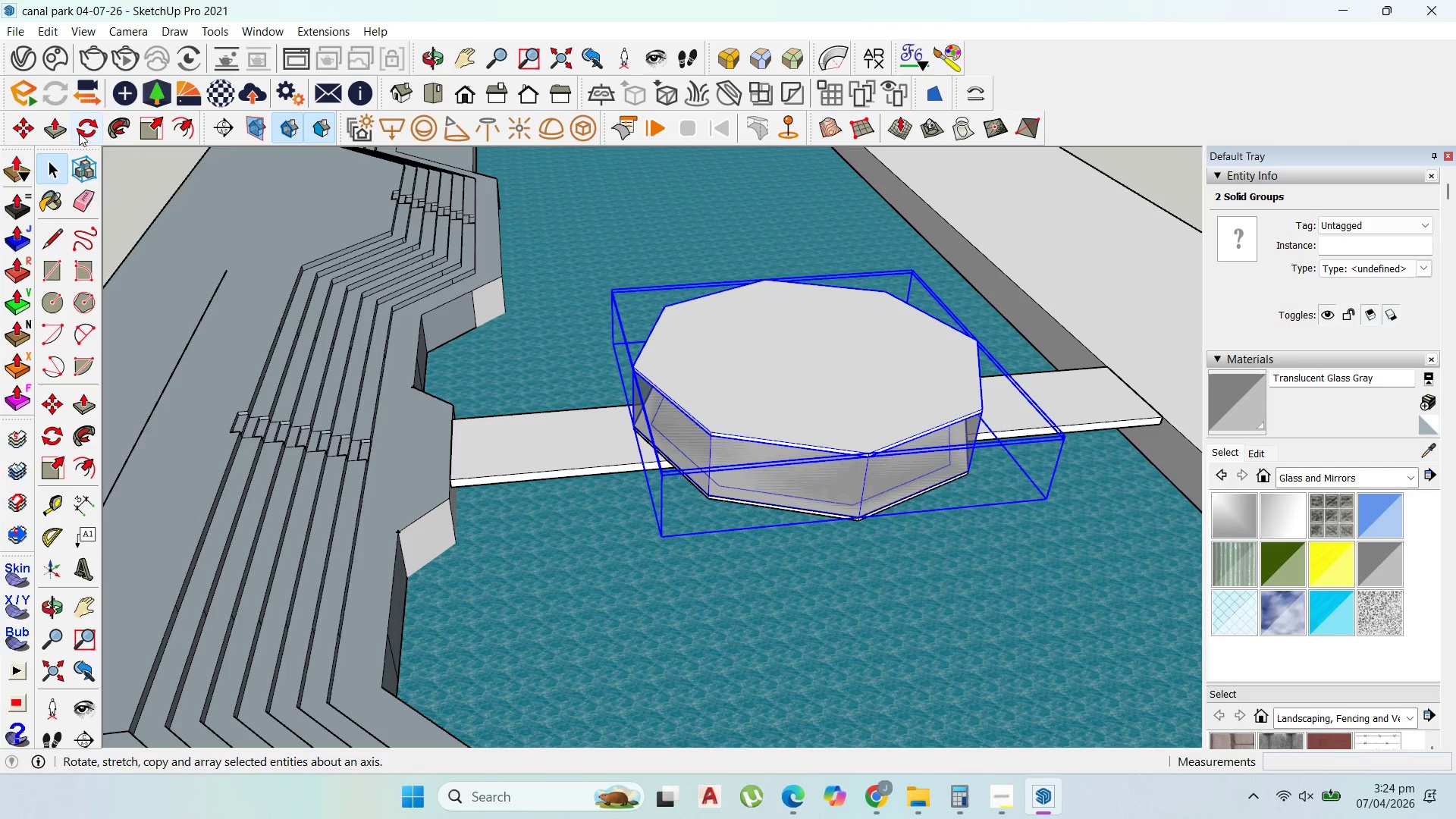 
left_click([86, 134])
 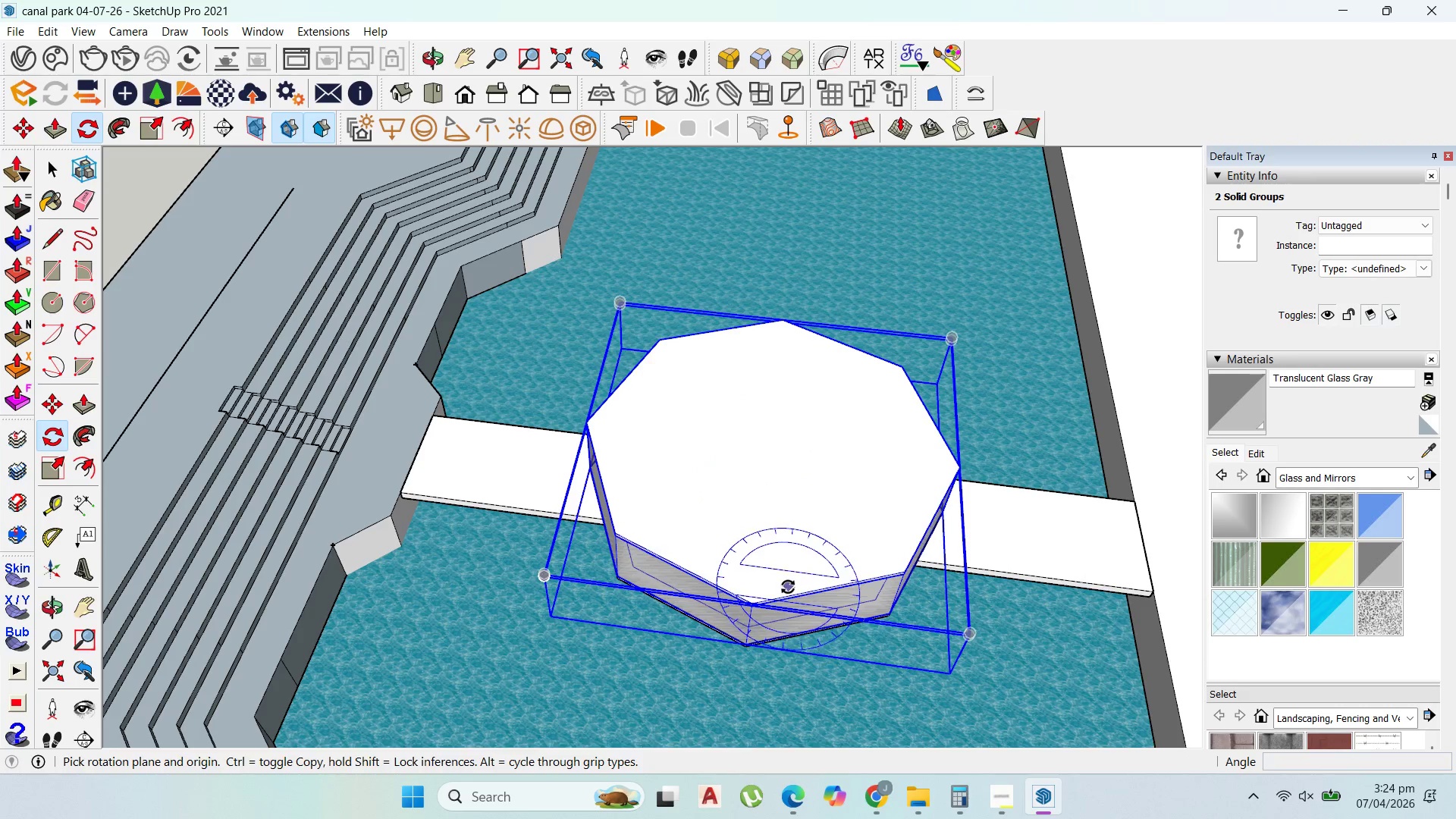 
wait(5.13)
 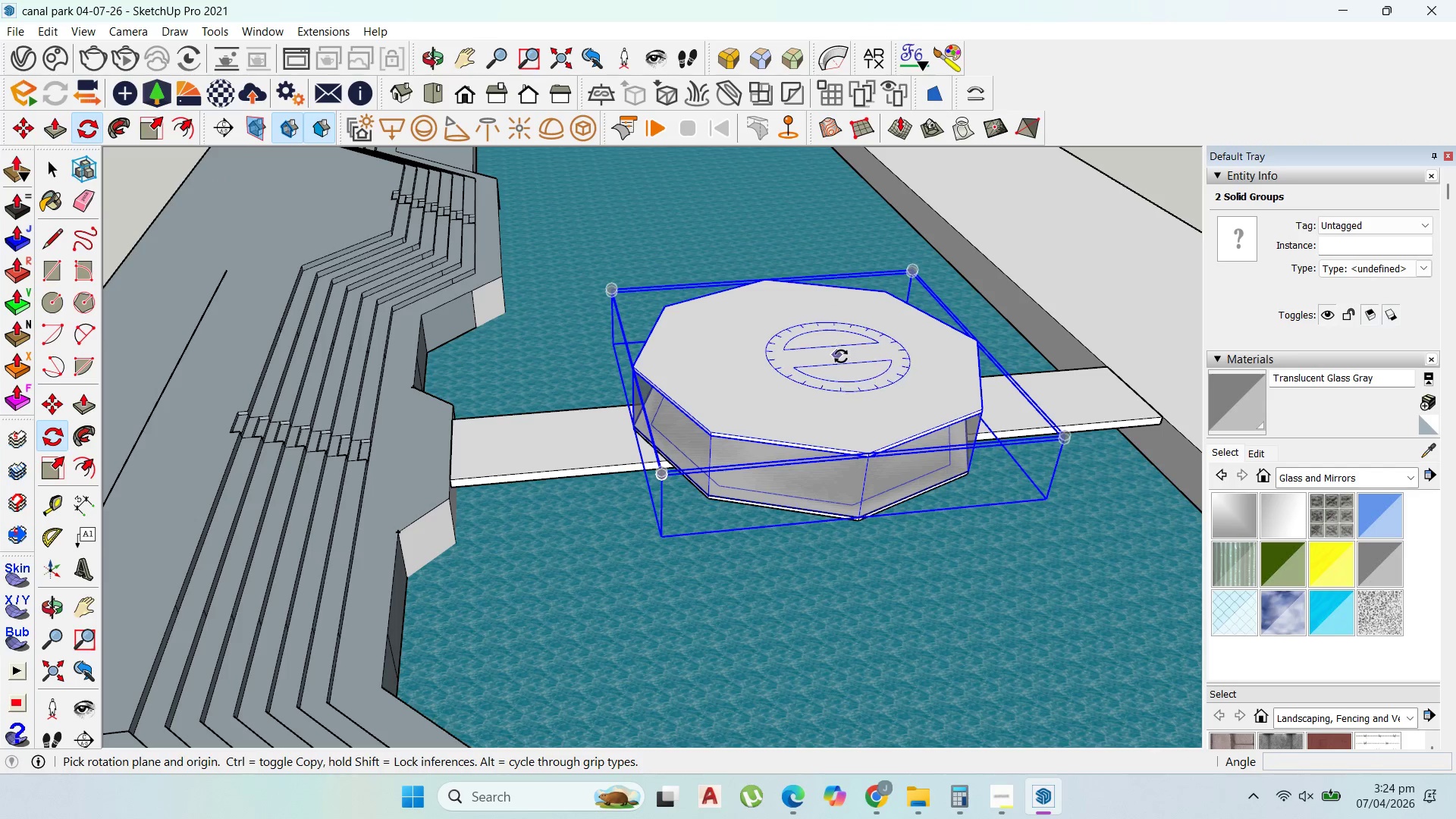 
mouse_move([745, 450])
 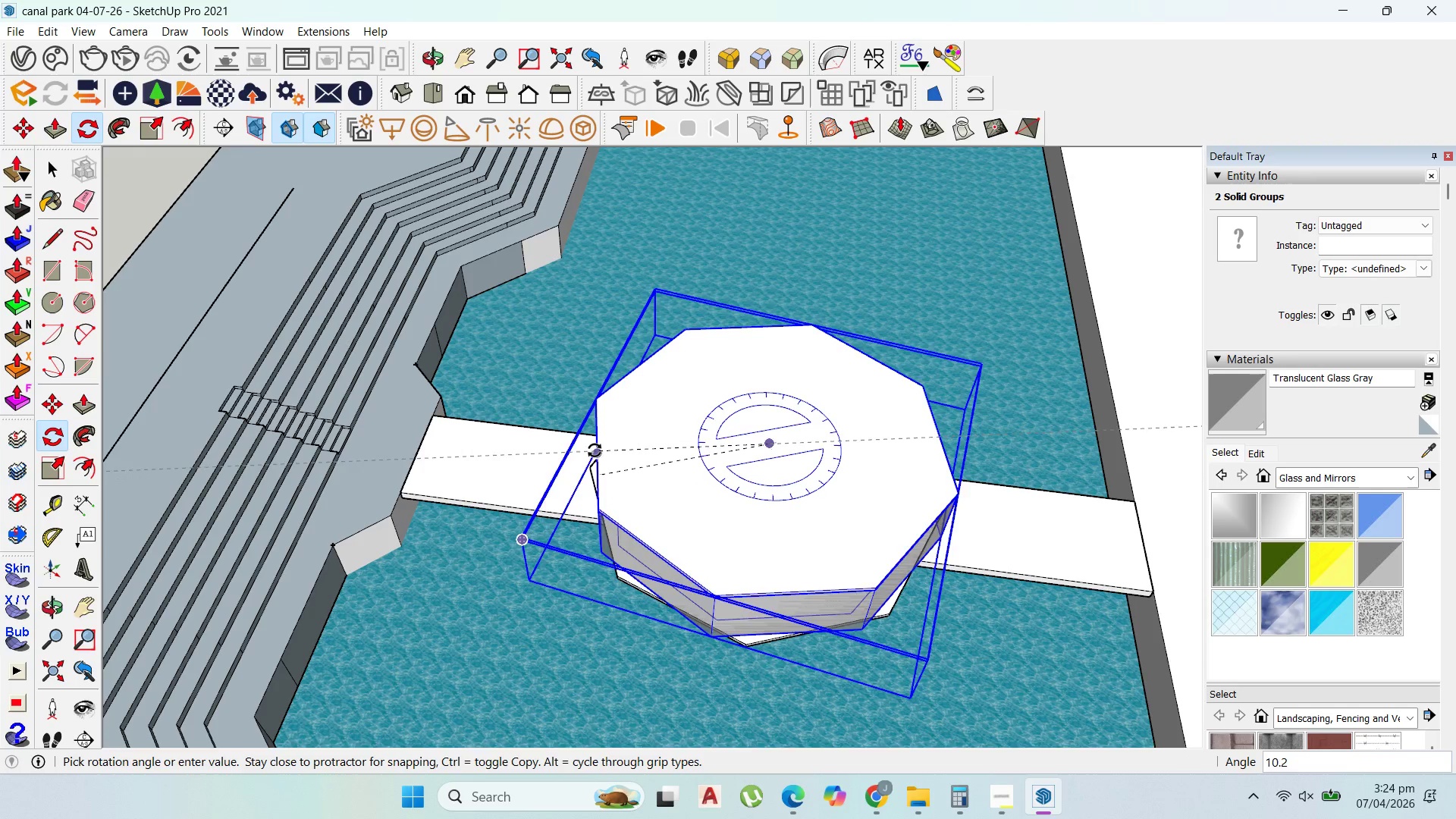 
key(Control+ControlLeft)
 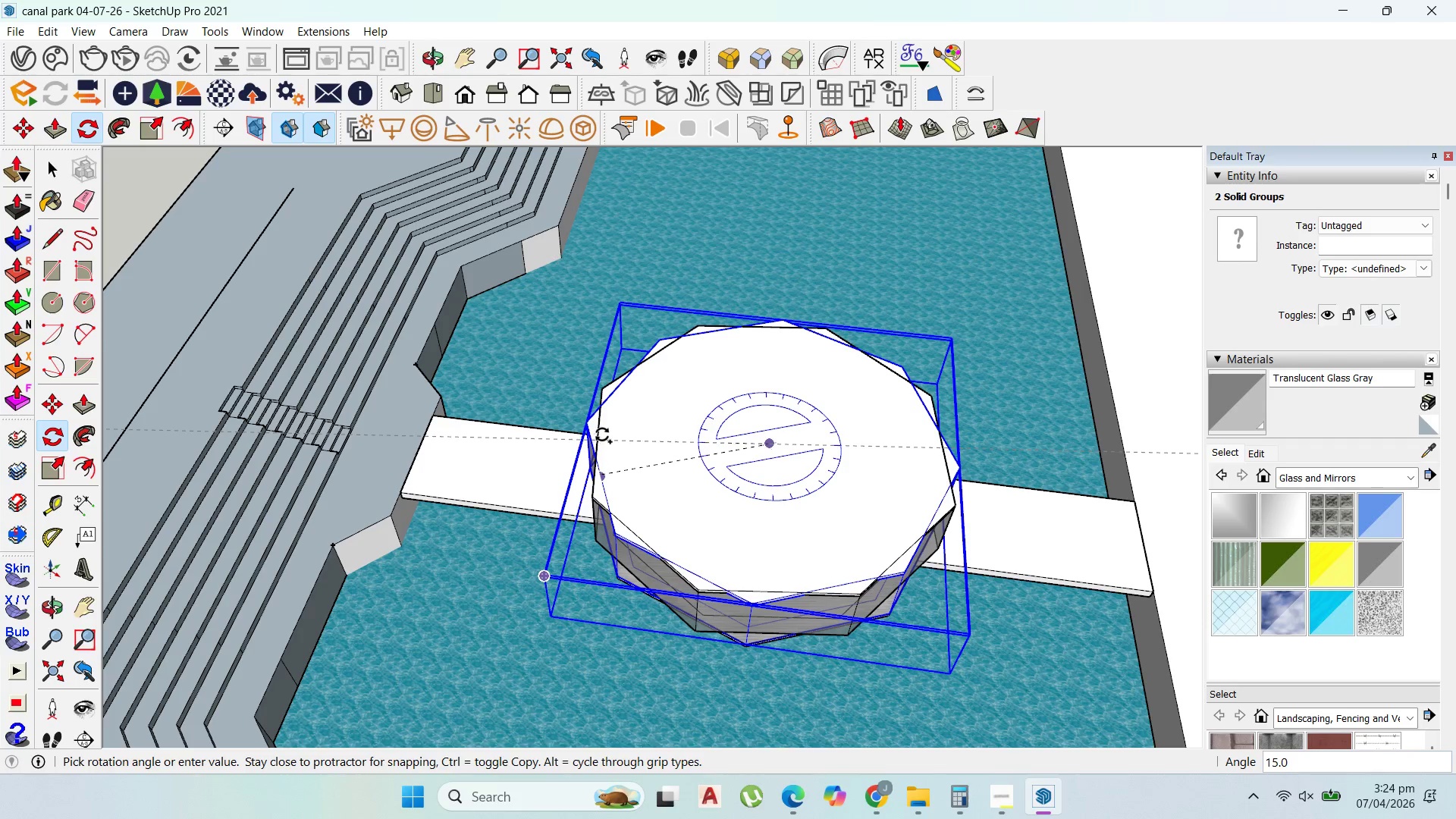 
key(Control+ControlLeft)
 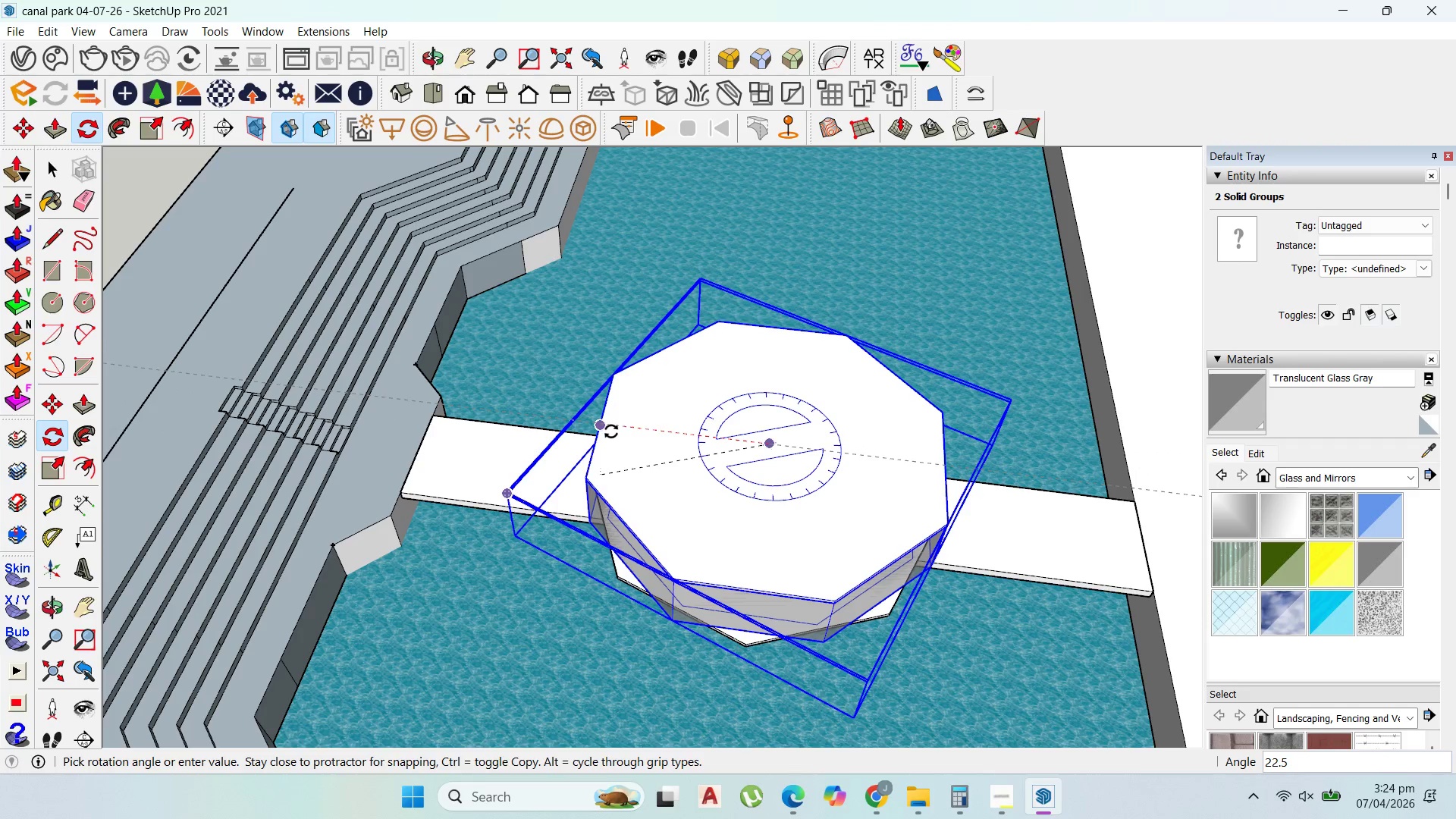 
left_click([611, 435])
 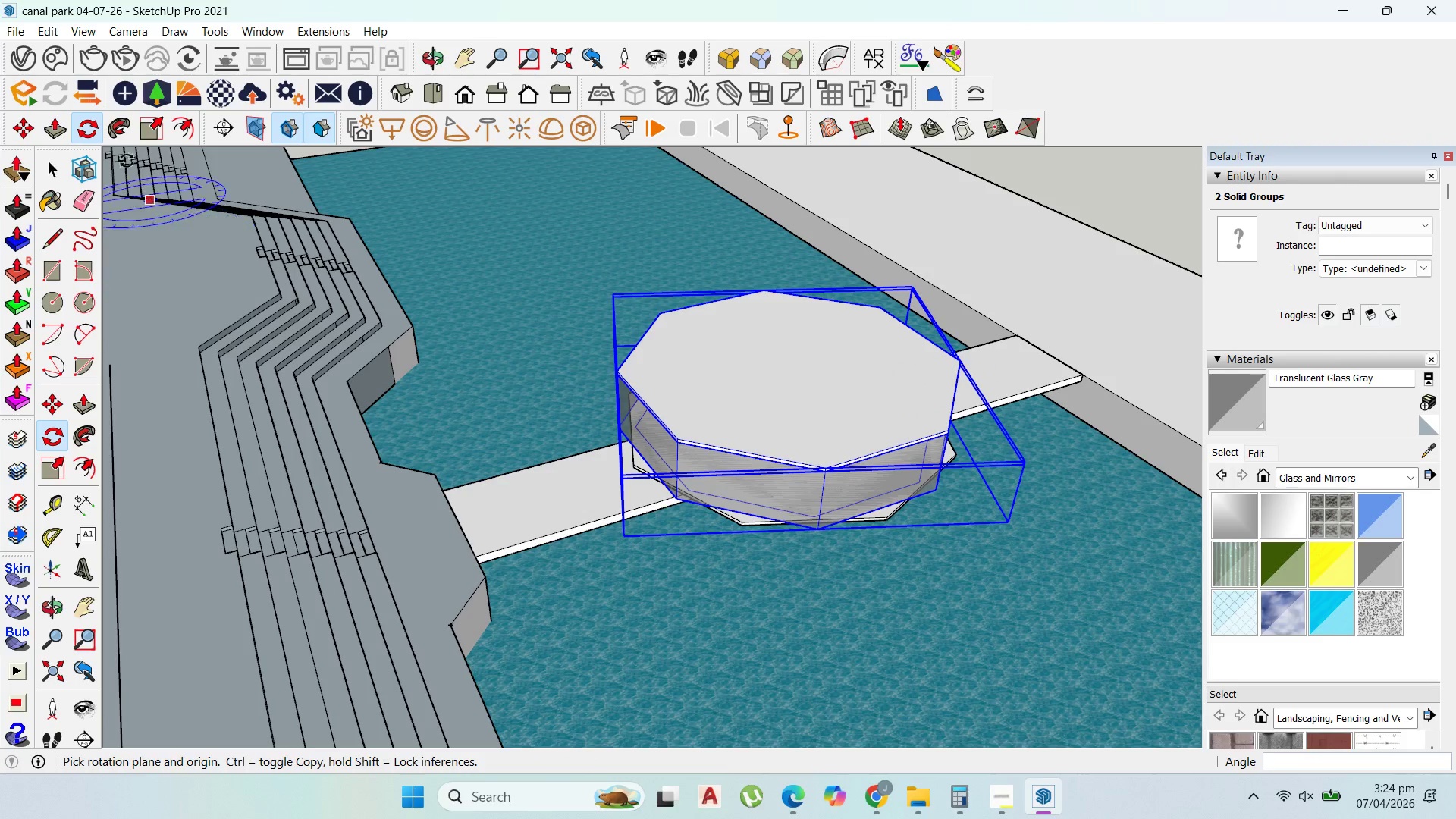 
left_click([53, 171])
 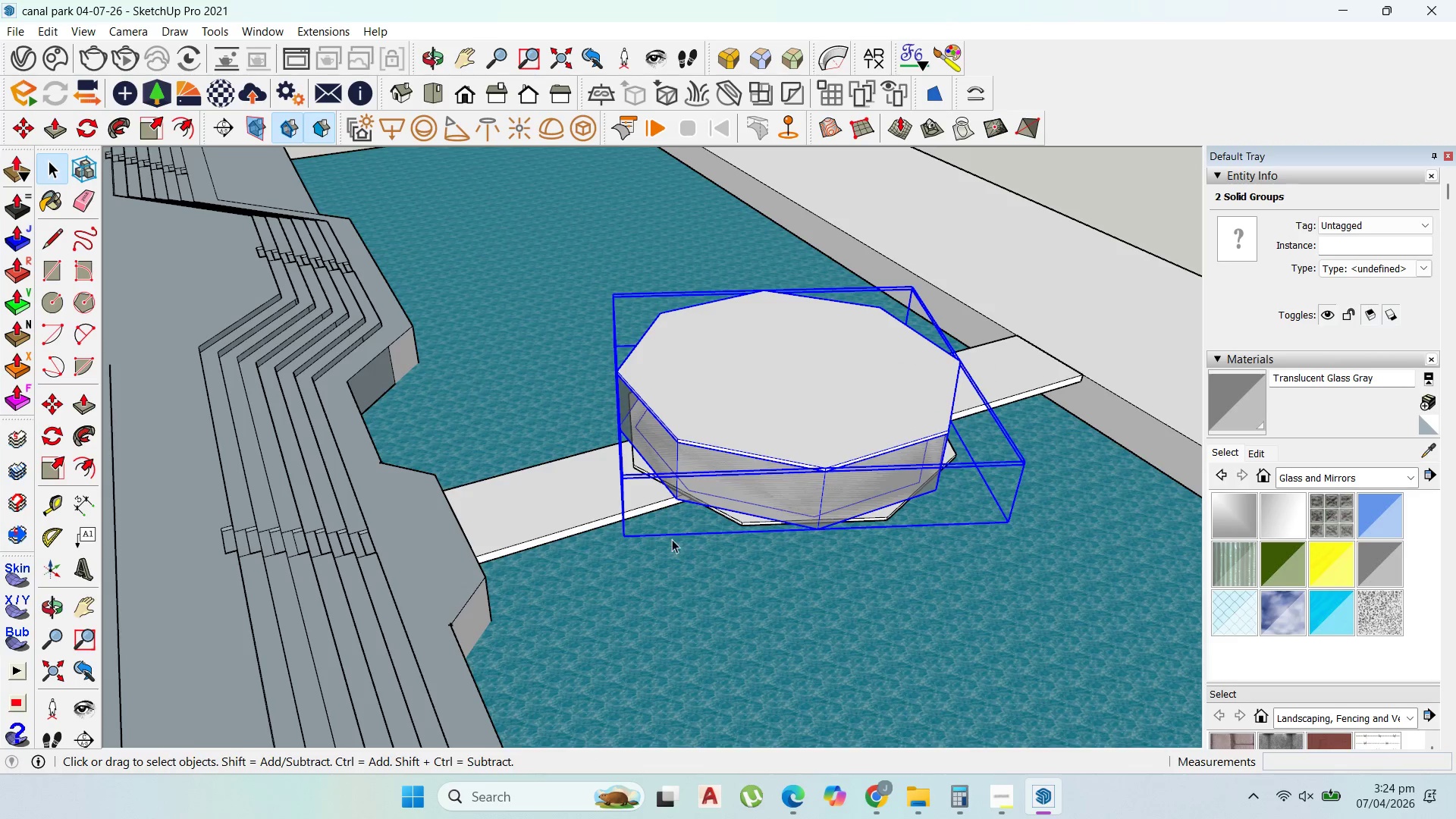 
left_click([746, 516])
 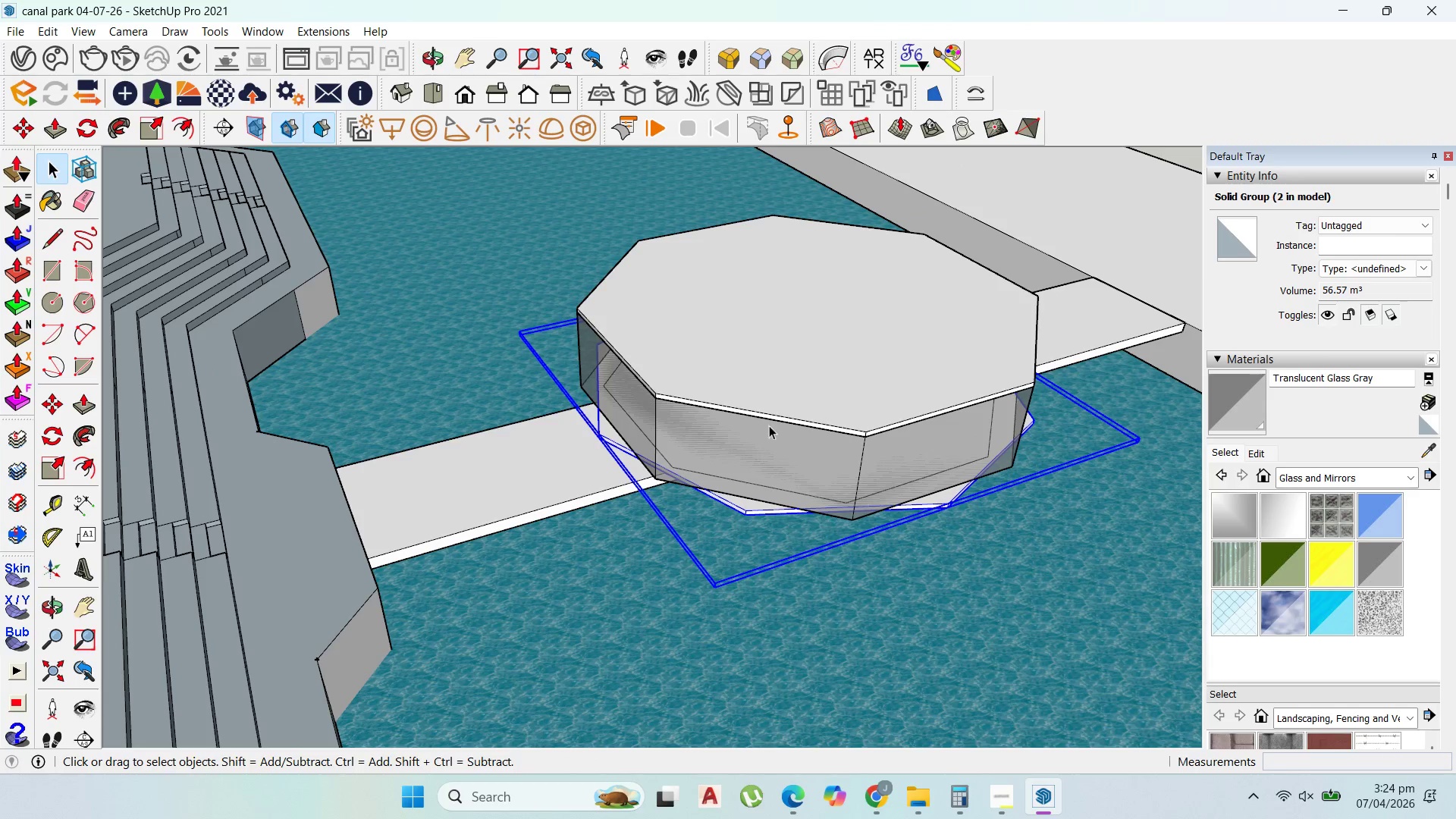 
scroll: coordinate [742, 535], scroll_direction: up, amount: 3.0
 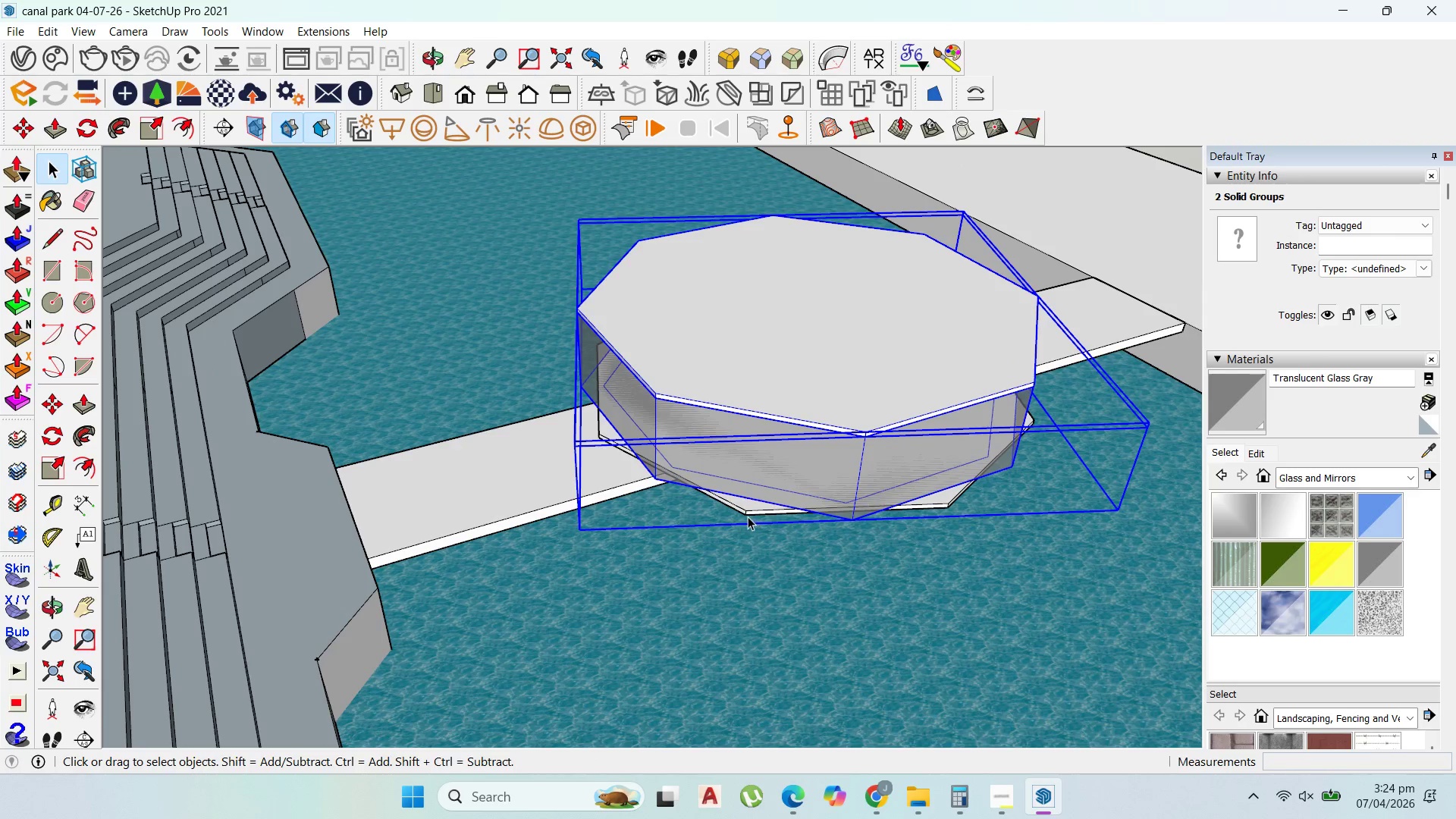 
left_click([764, 397])
 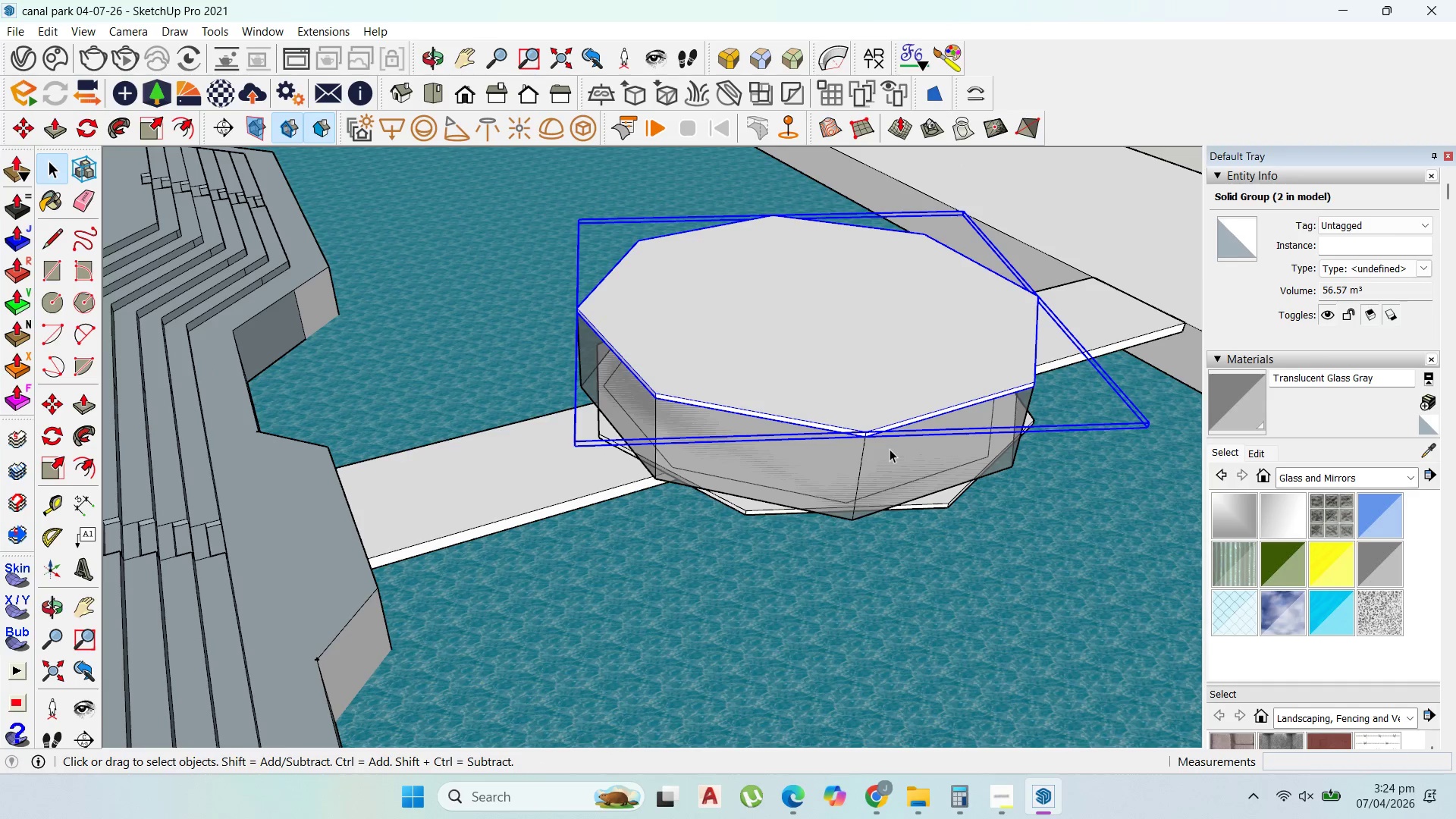 
key(M)
 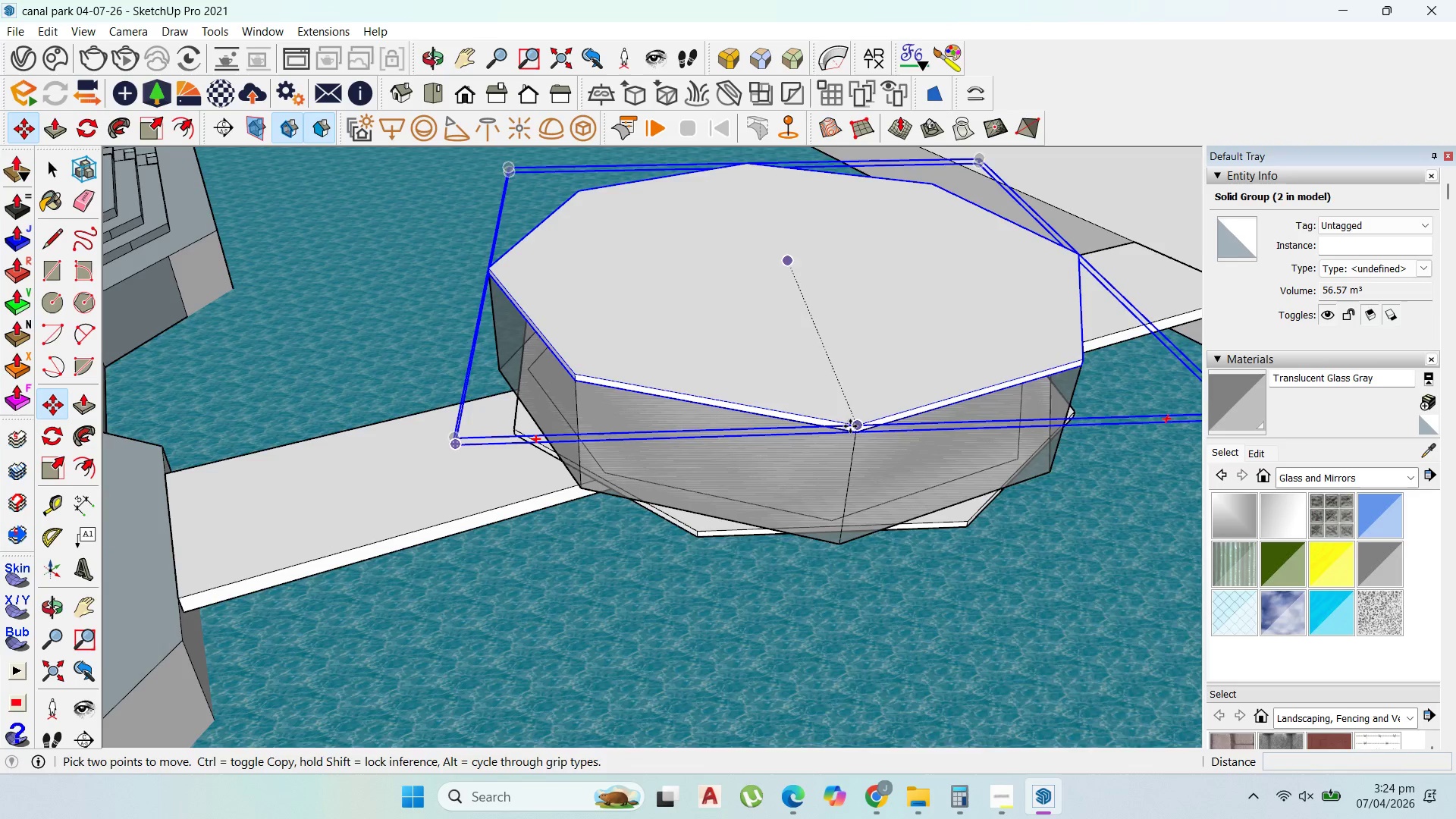 
scroll: coordinate [890, 450], scroll_direction: up, amount: 3.0
 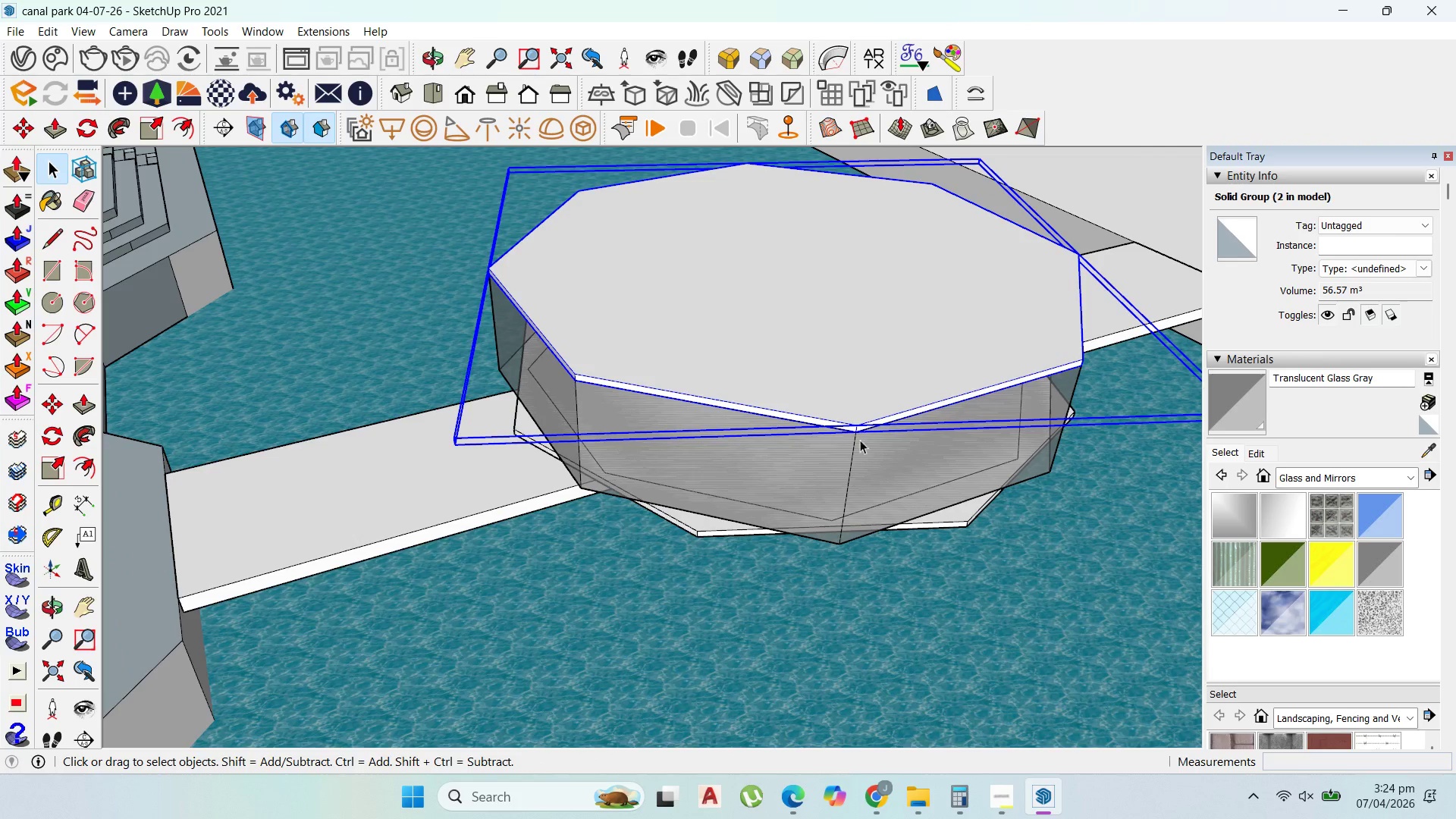 
key(Control+ControlLeft)
 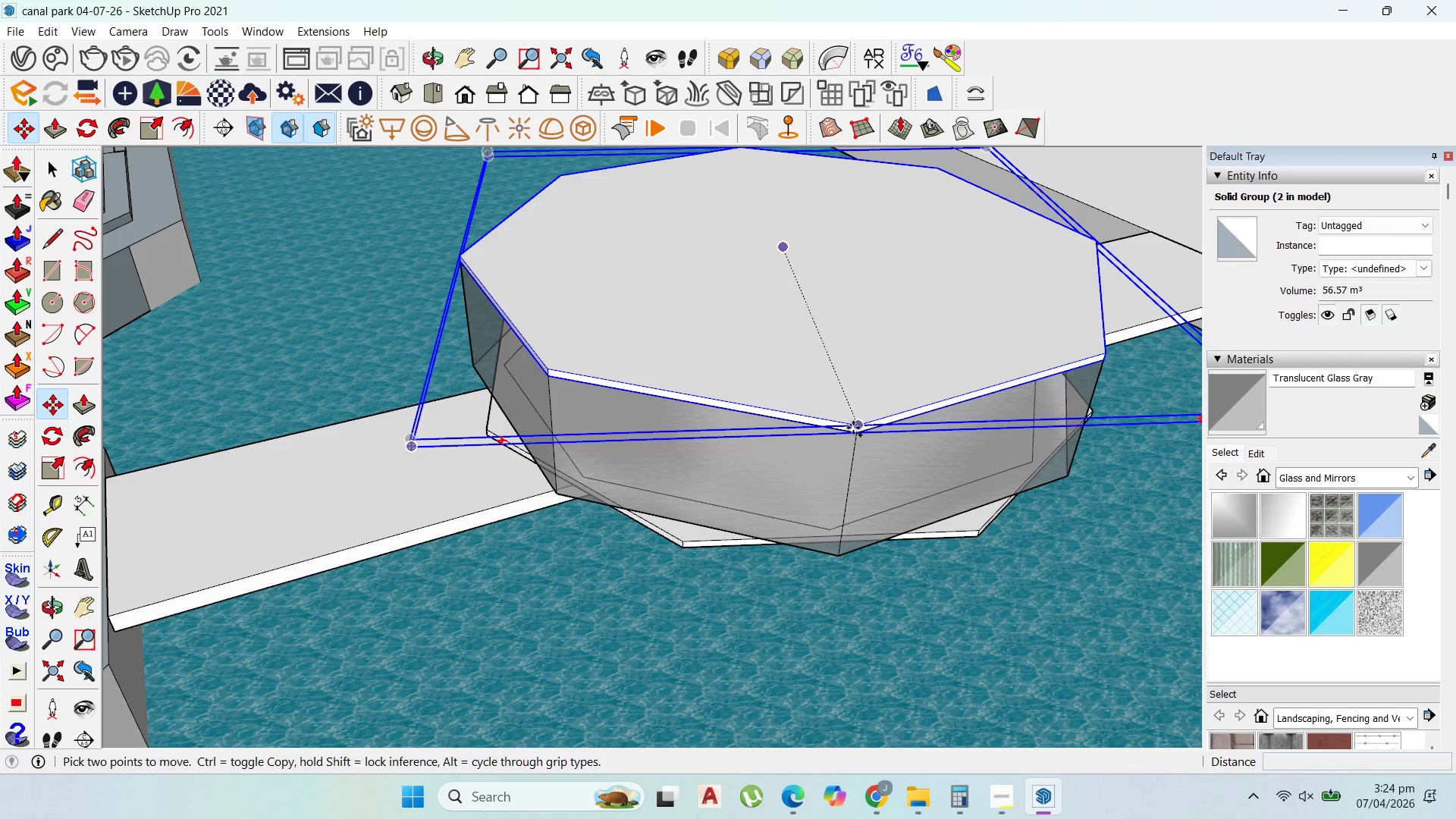 
left_click([853, 428])
 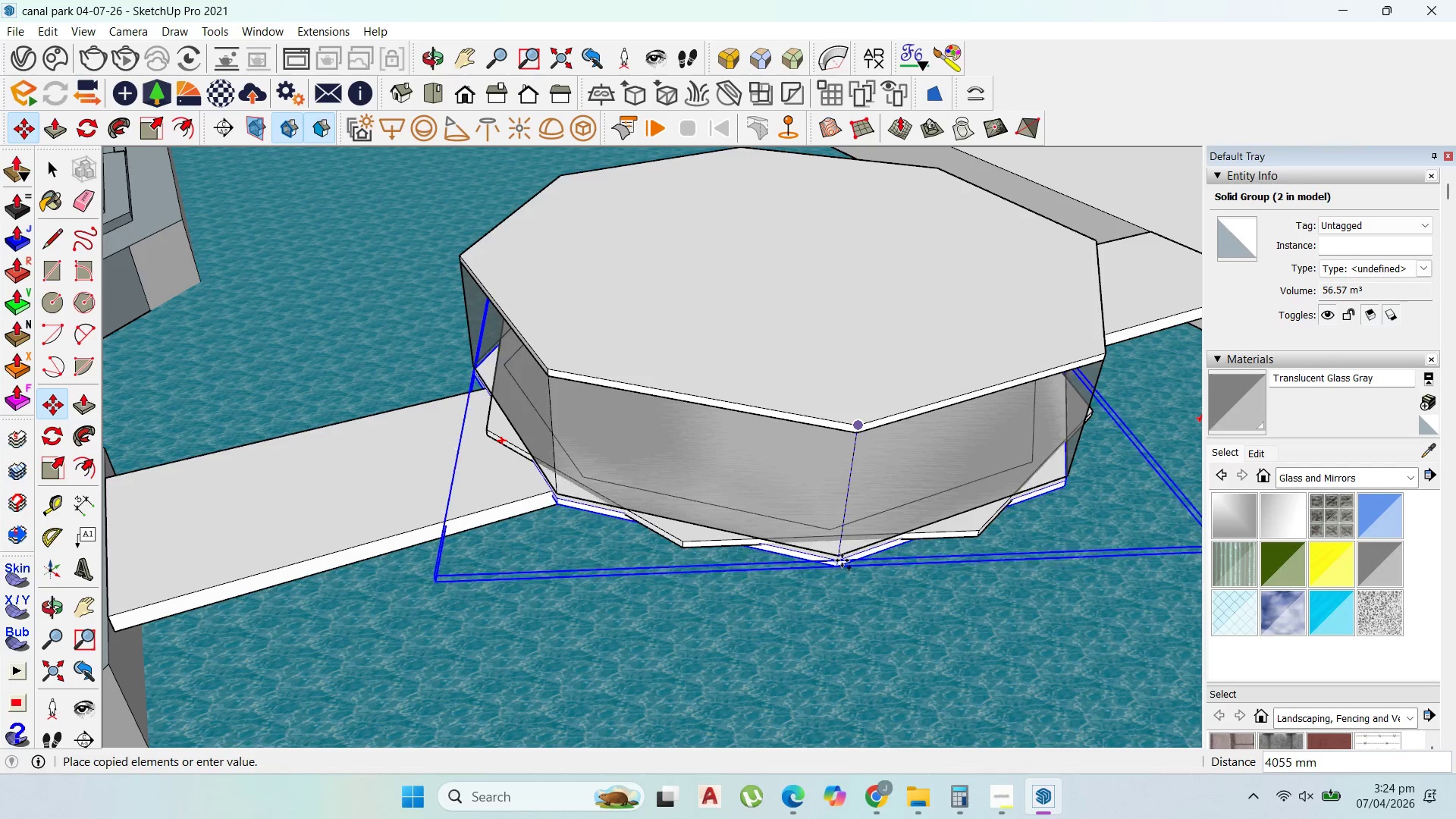 
scroll: coordinate [849, 425], scroll_direction: up, amount: 1.0
 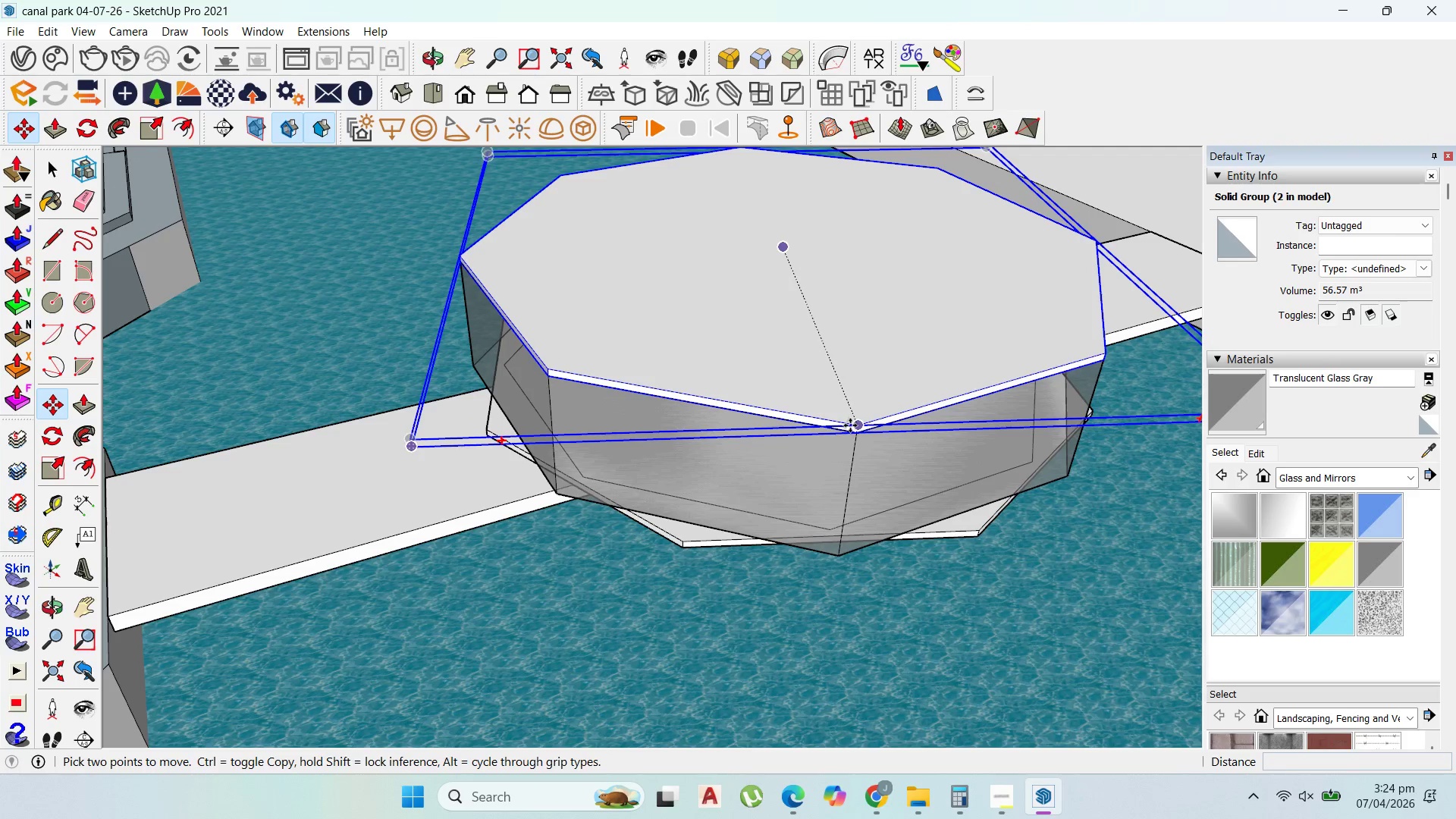 
left_click([842, 557])
 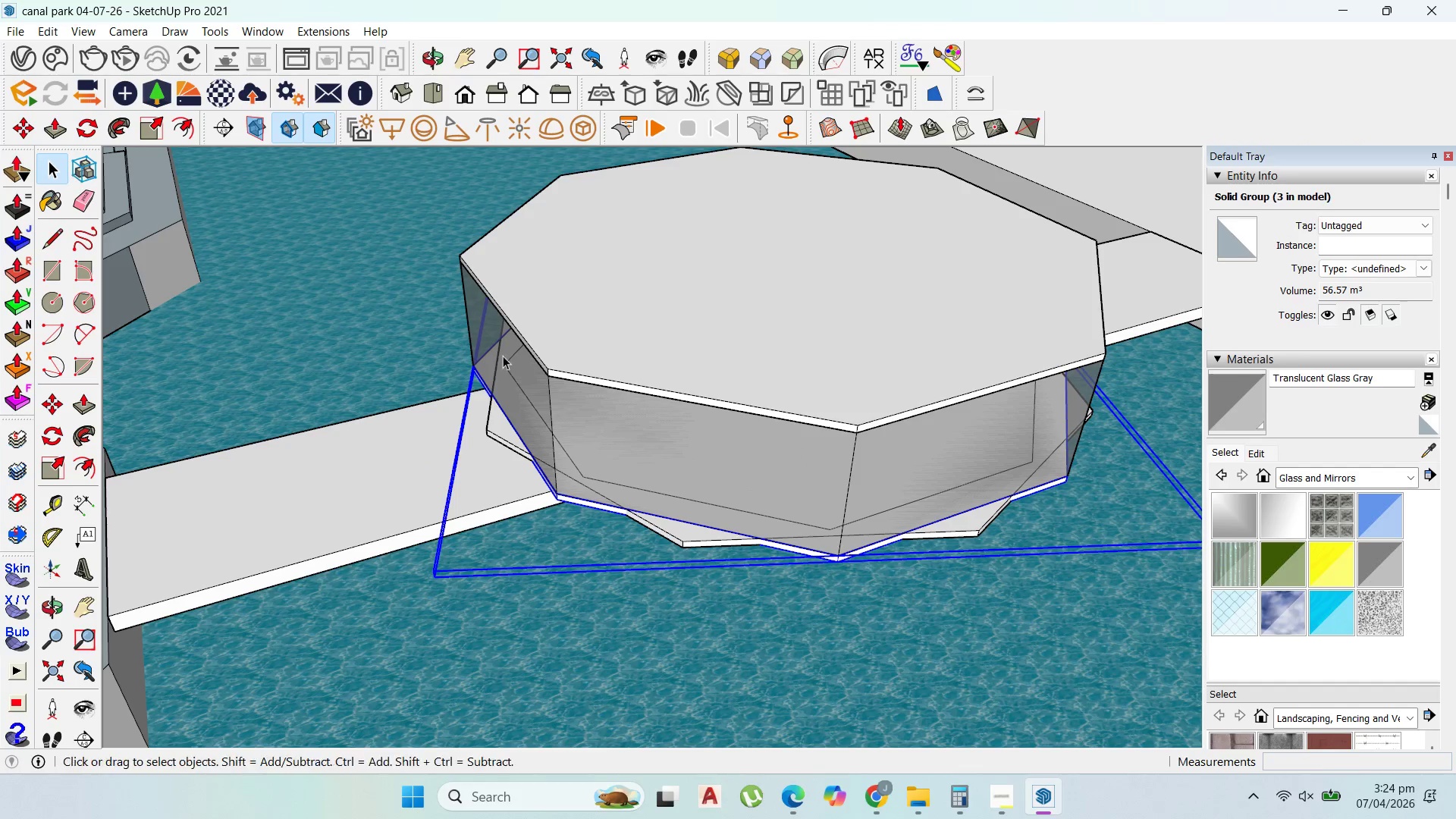 
left_click([701, 536])
 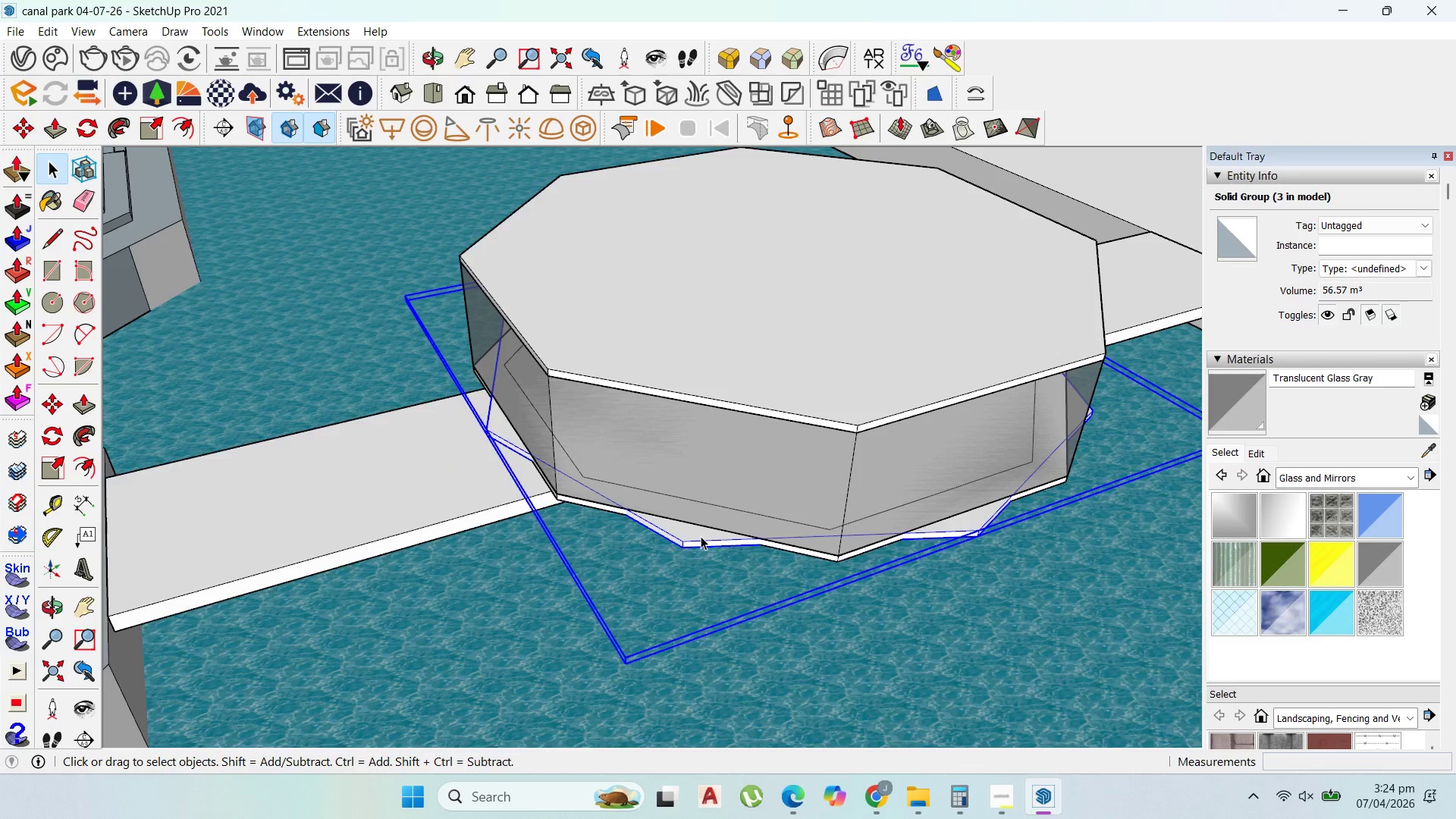 
key(Delete)
 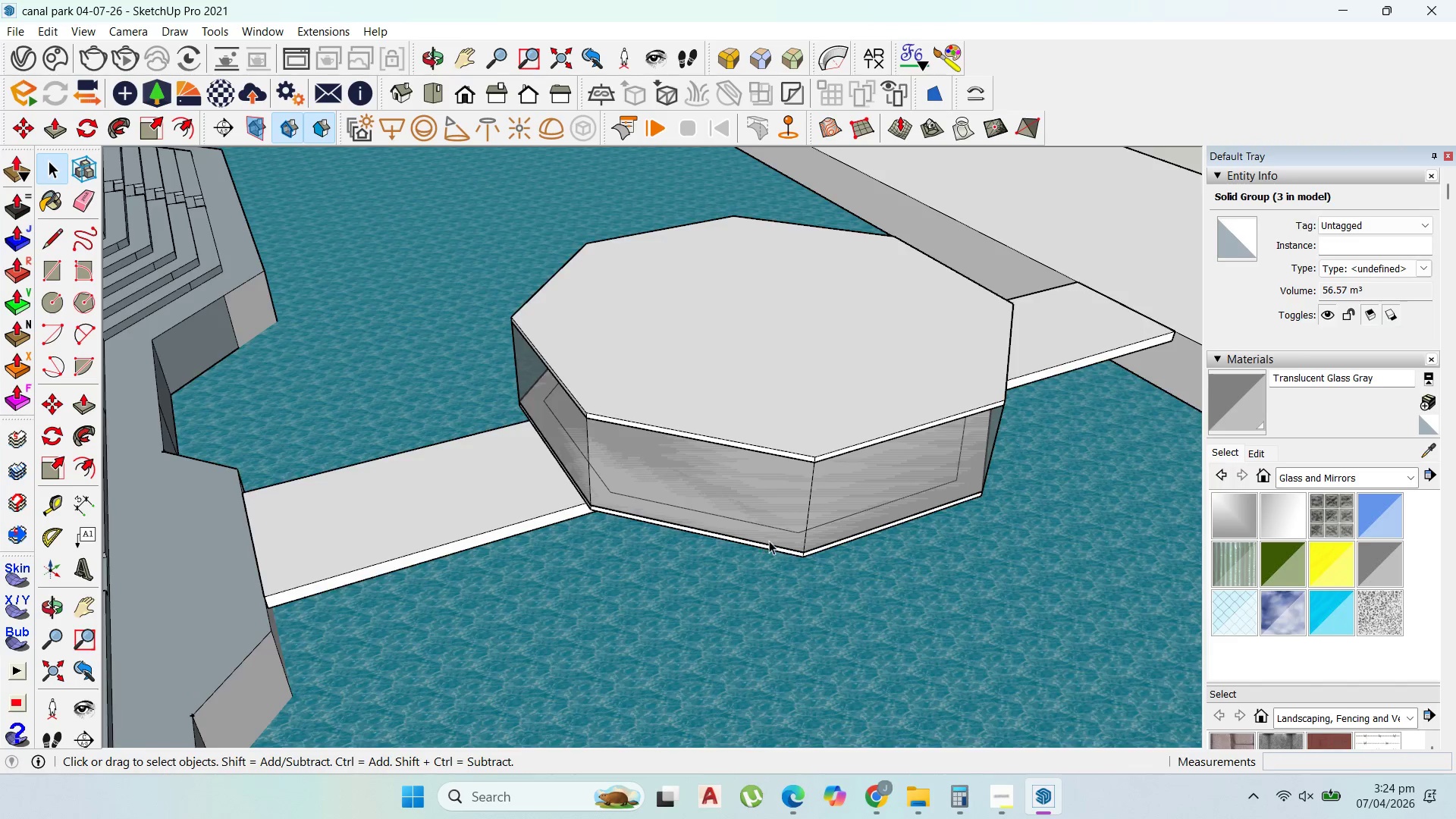 
scroll: coordinate [819, 529], scroll_direction: down, amount: 9.0
 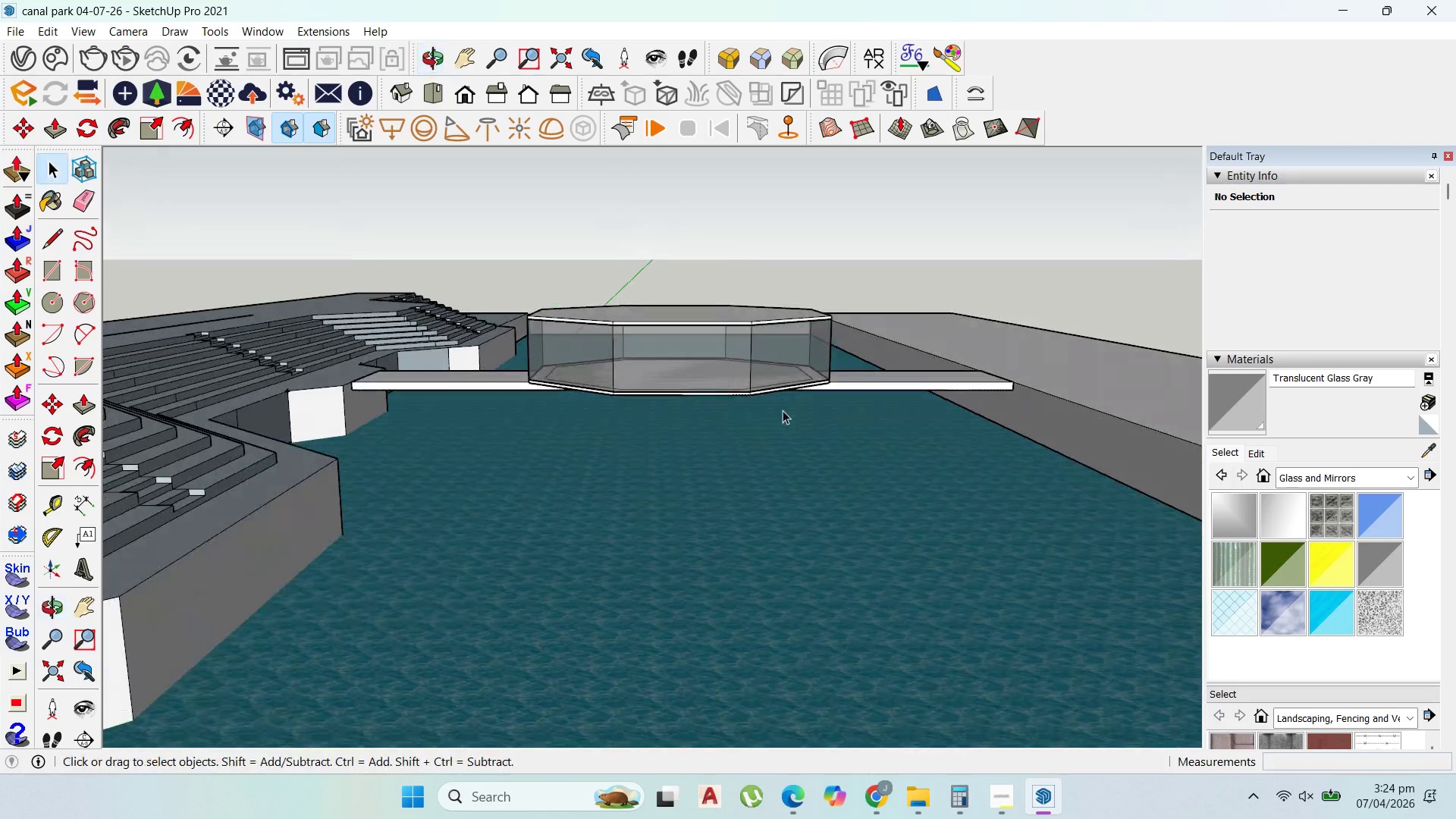 
double_click([800, 356])
 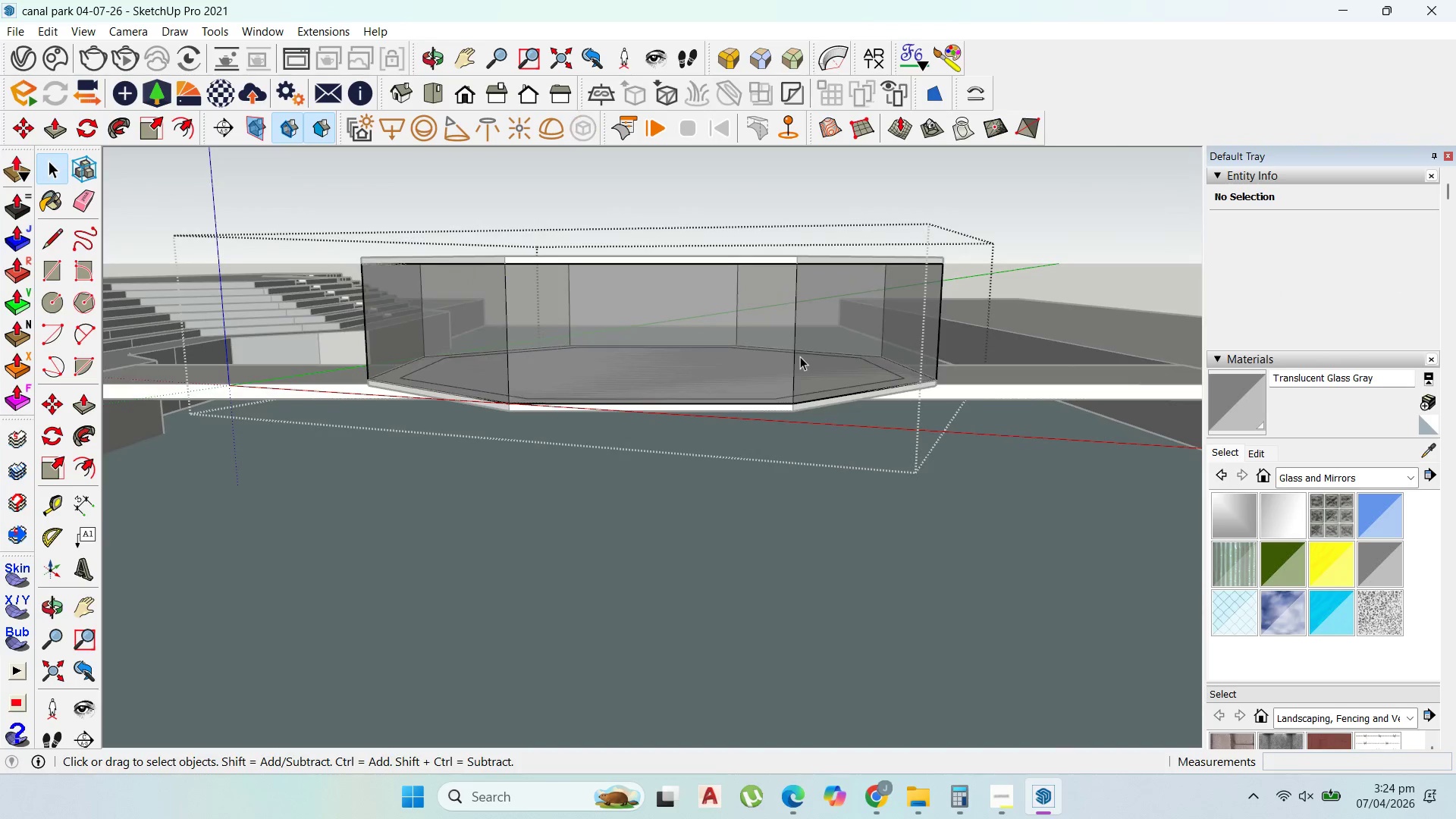 
scroll: coordinate [747, 363], scroll_direction: up, amount: 7.0
 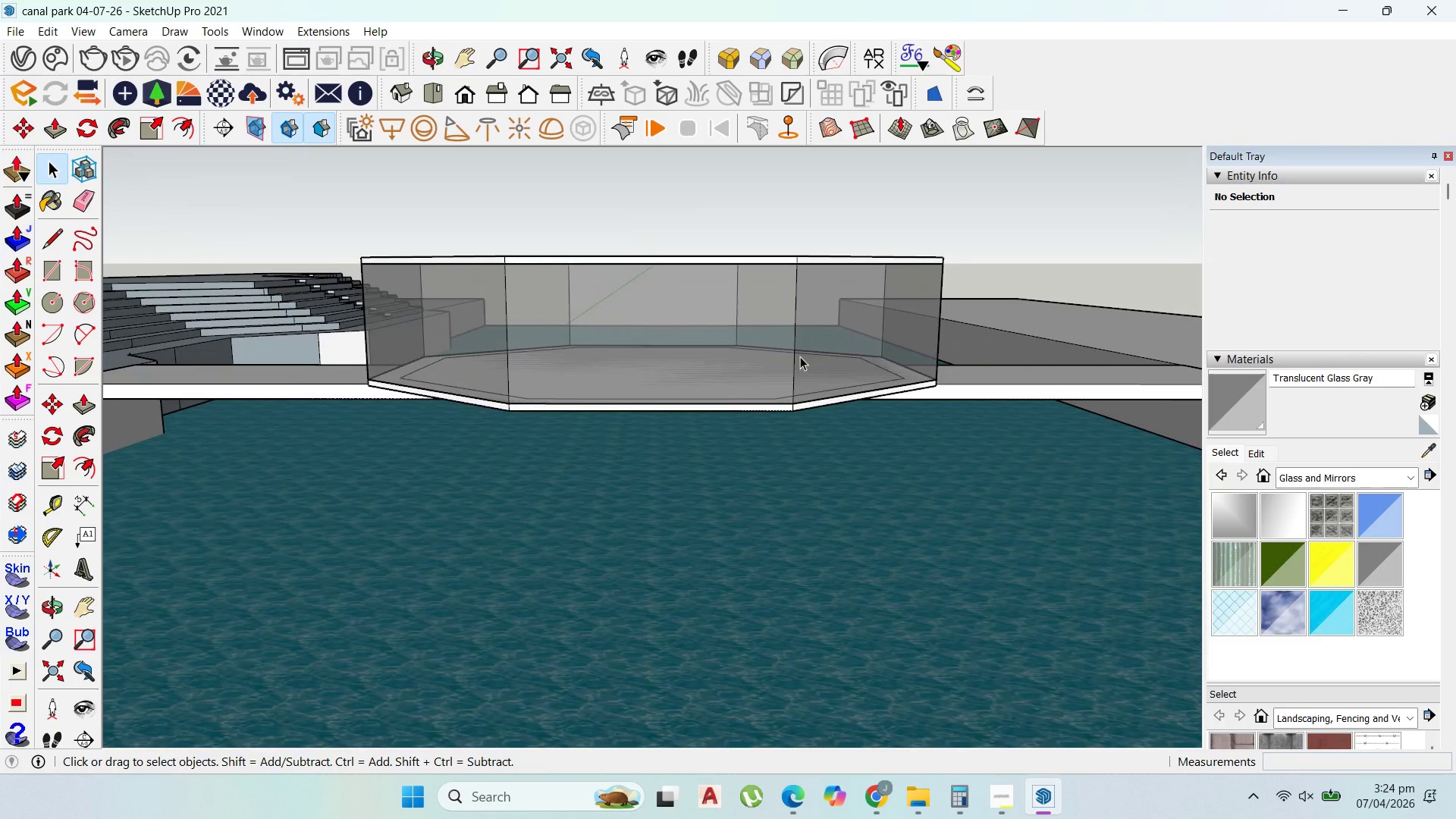 
triple_click([800, 356])
 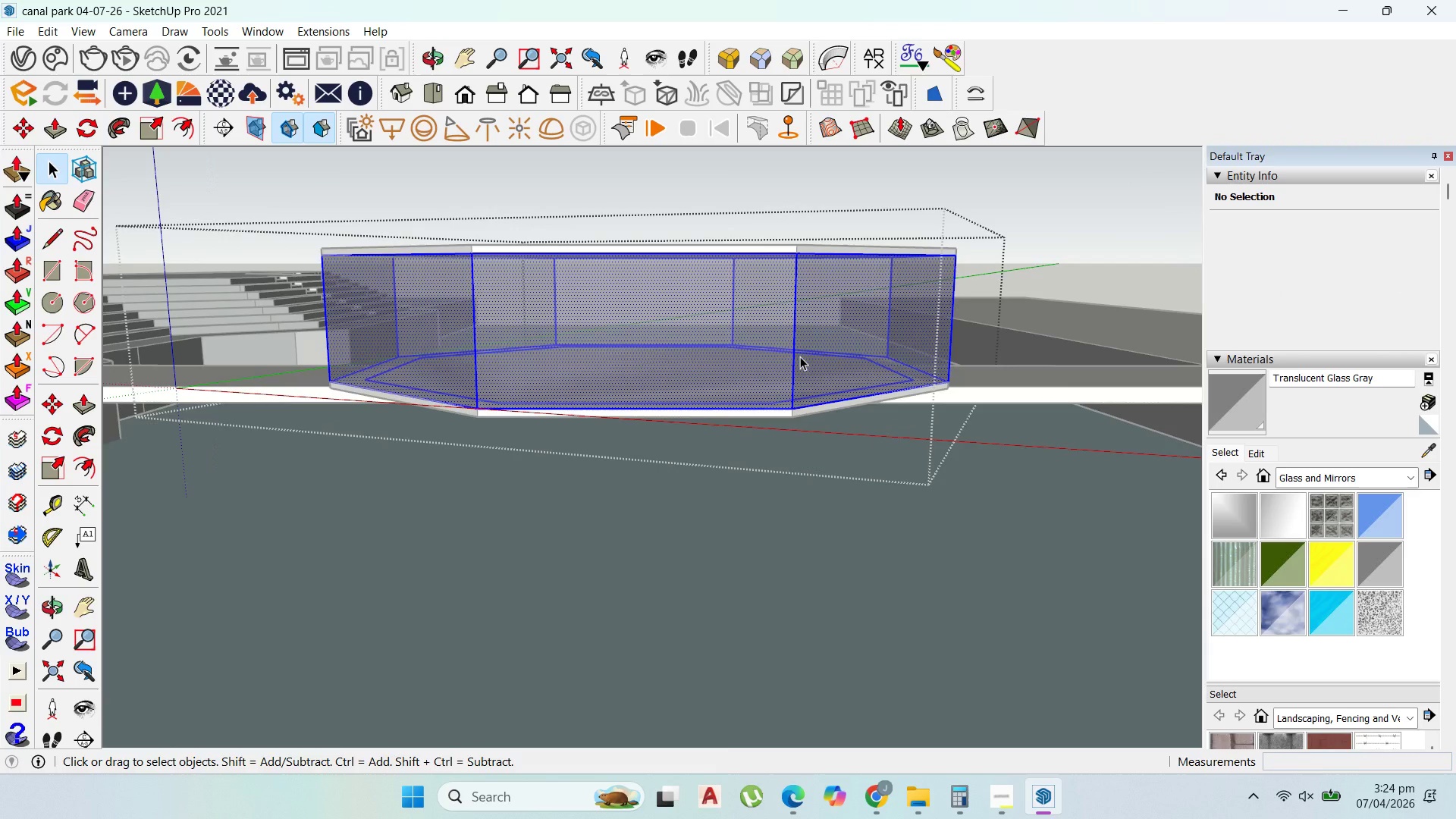 
scroll: coordinate [806, 365], scroll_direction: up, amount: 18.0
 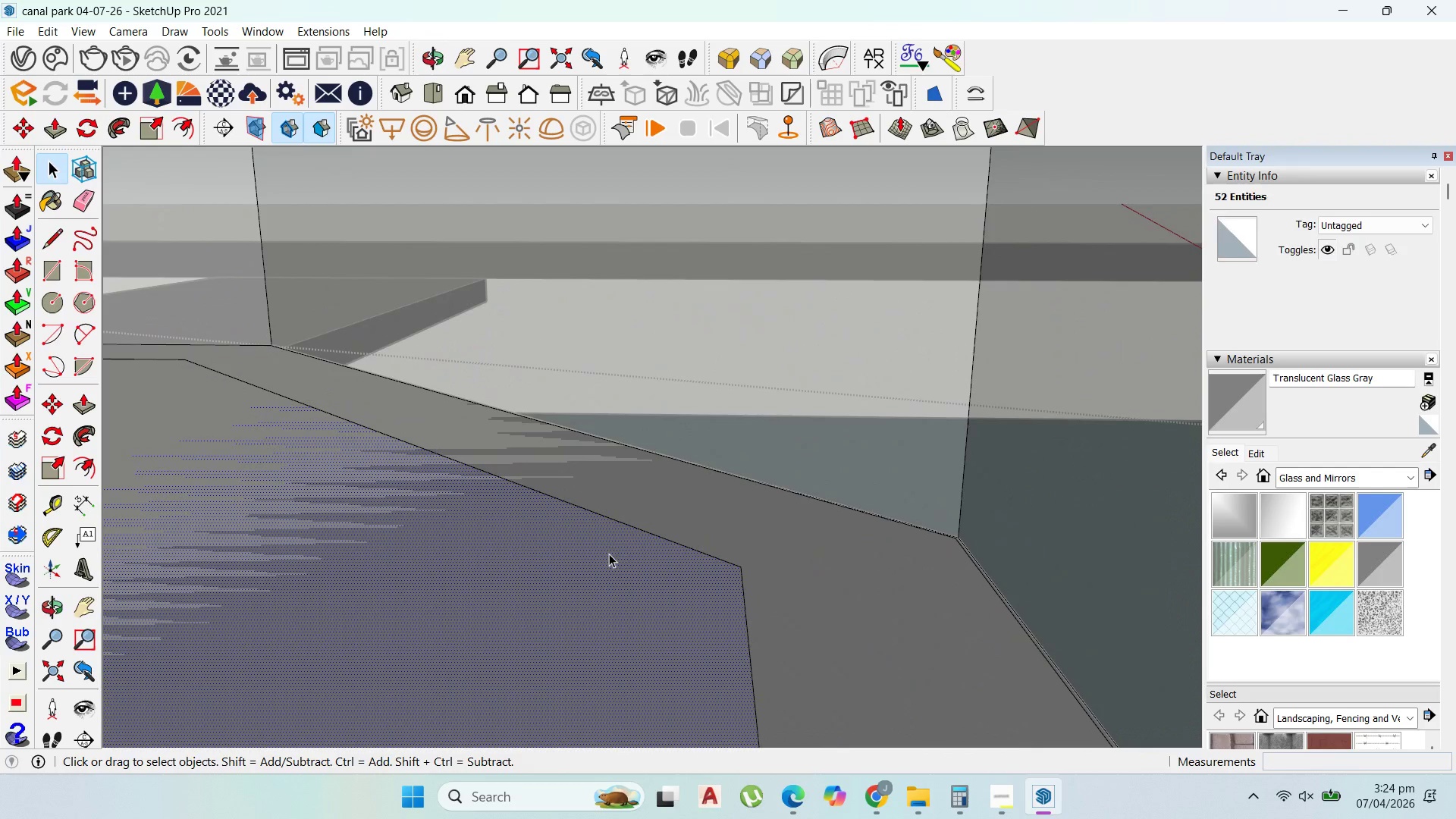 
key(Delete)
 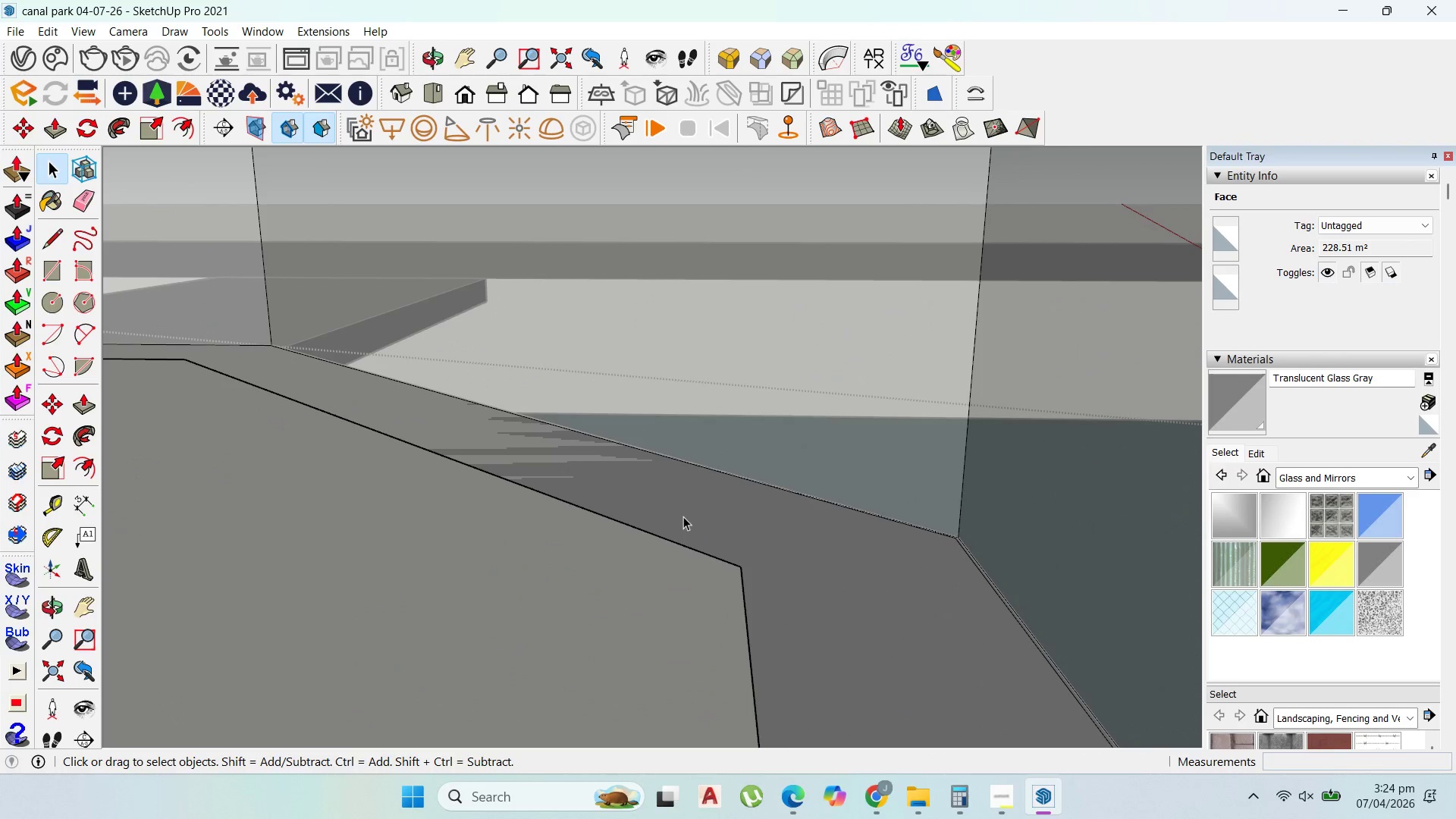 
left_click([683, 516])
 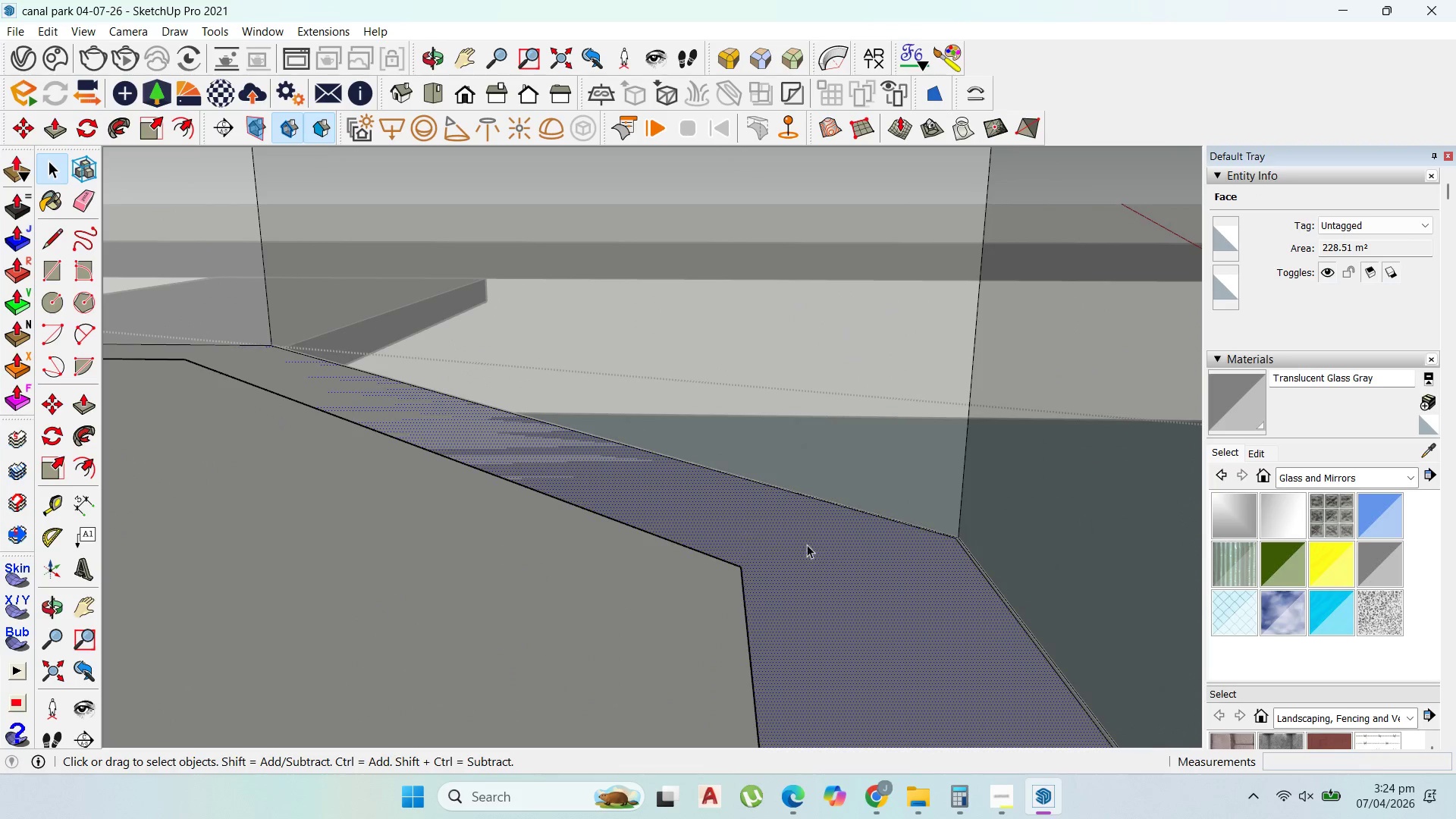 
key(Delete)
 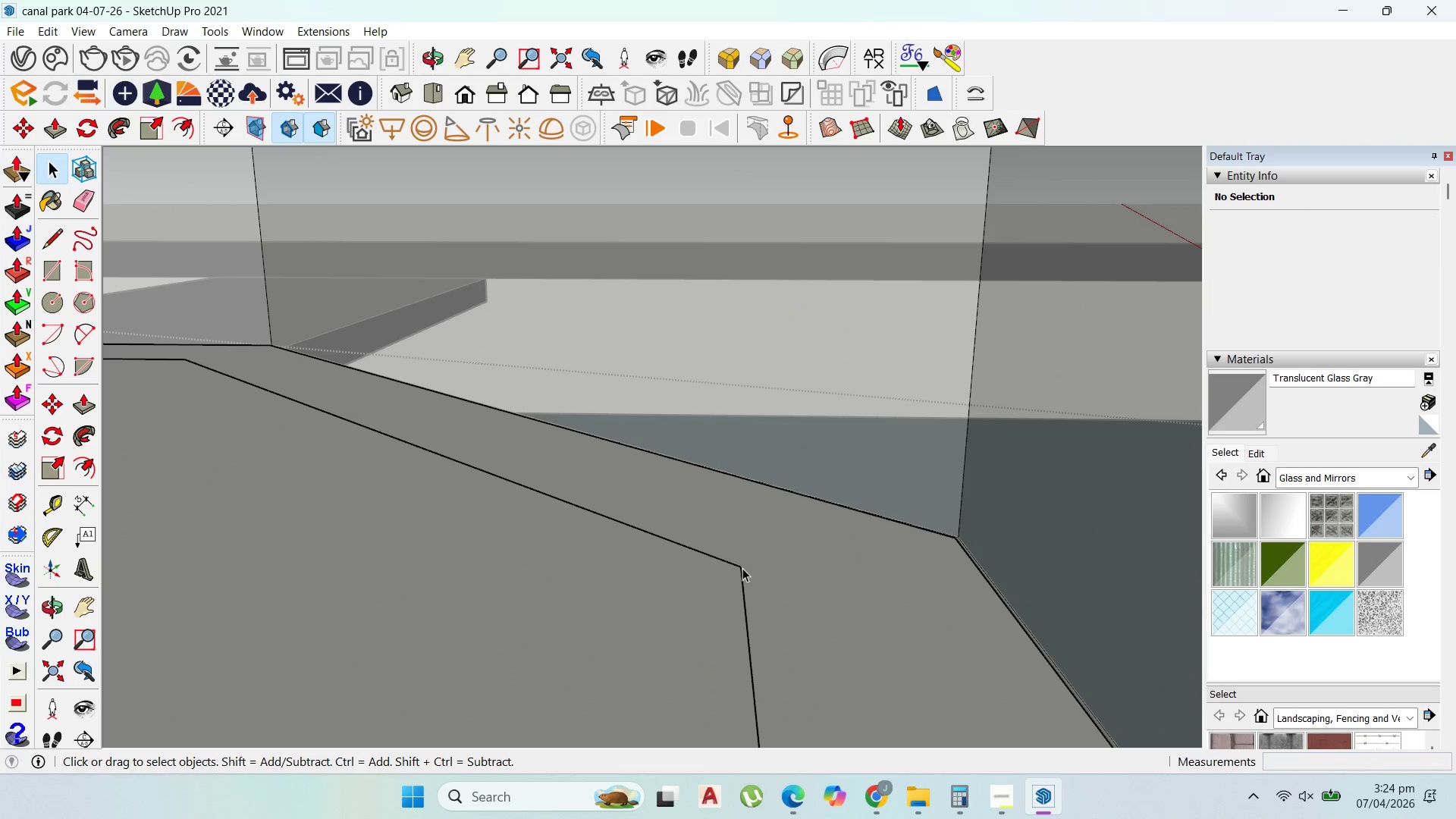 
left_click([742, 568])
 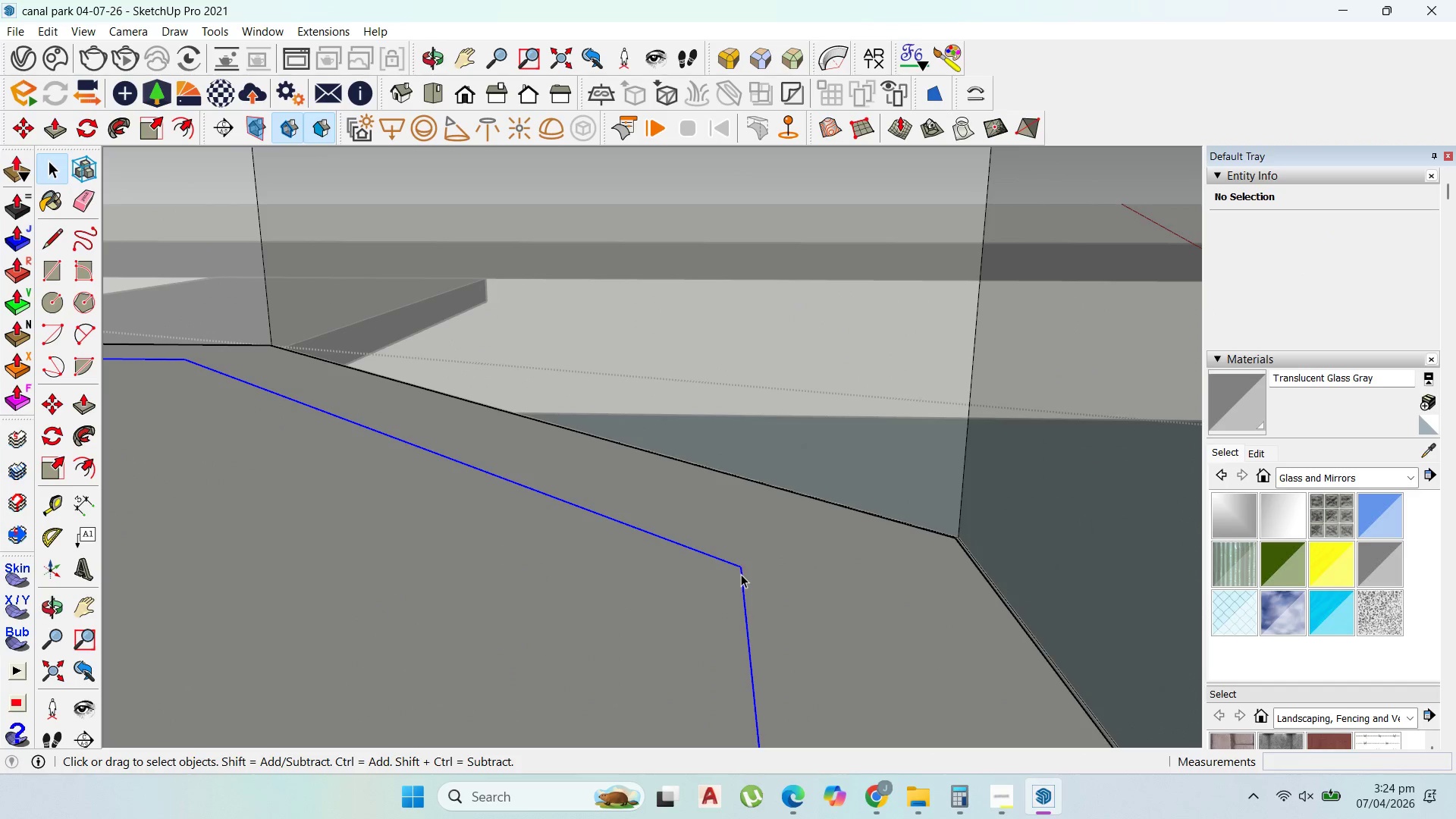 
key(Delete)
 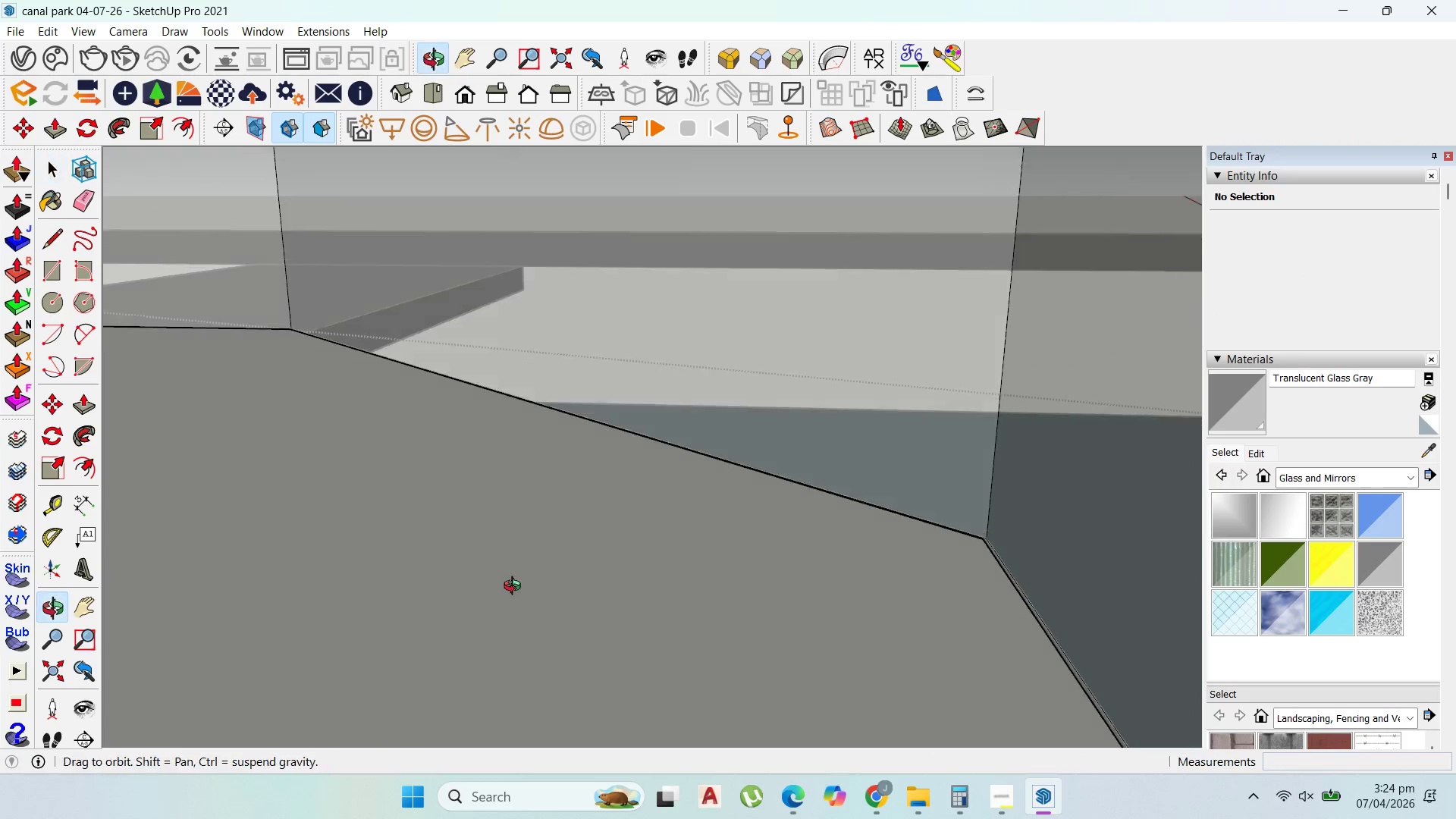 
key(Escape)
 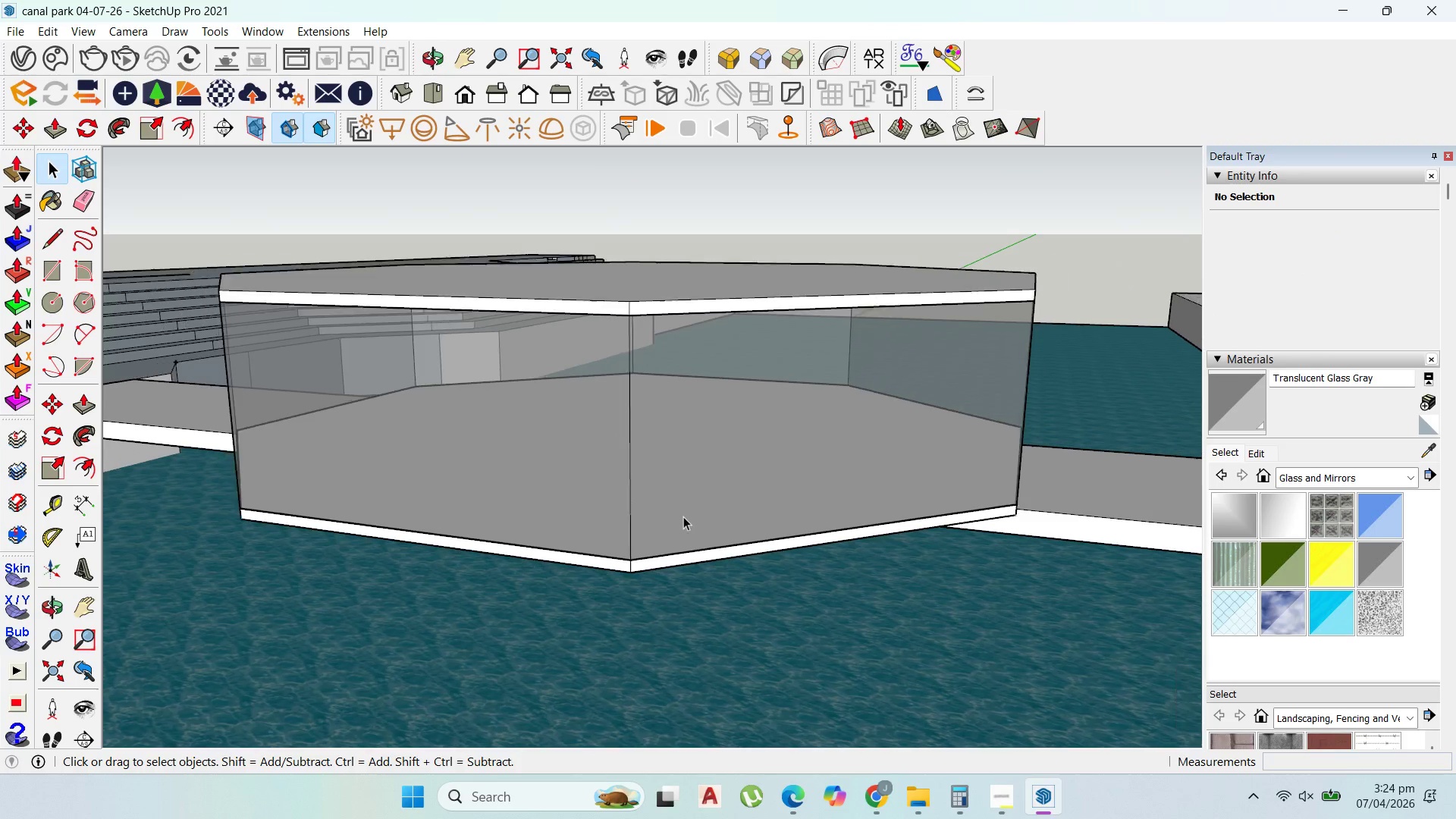 
key(Escape)
 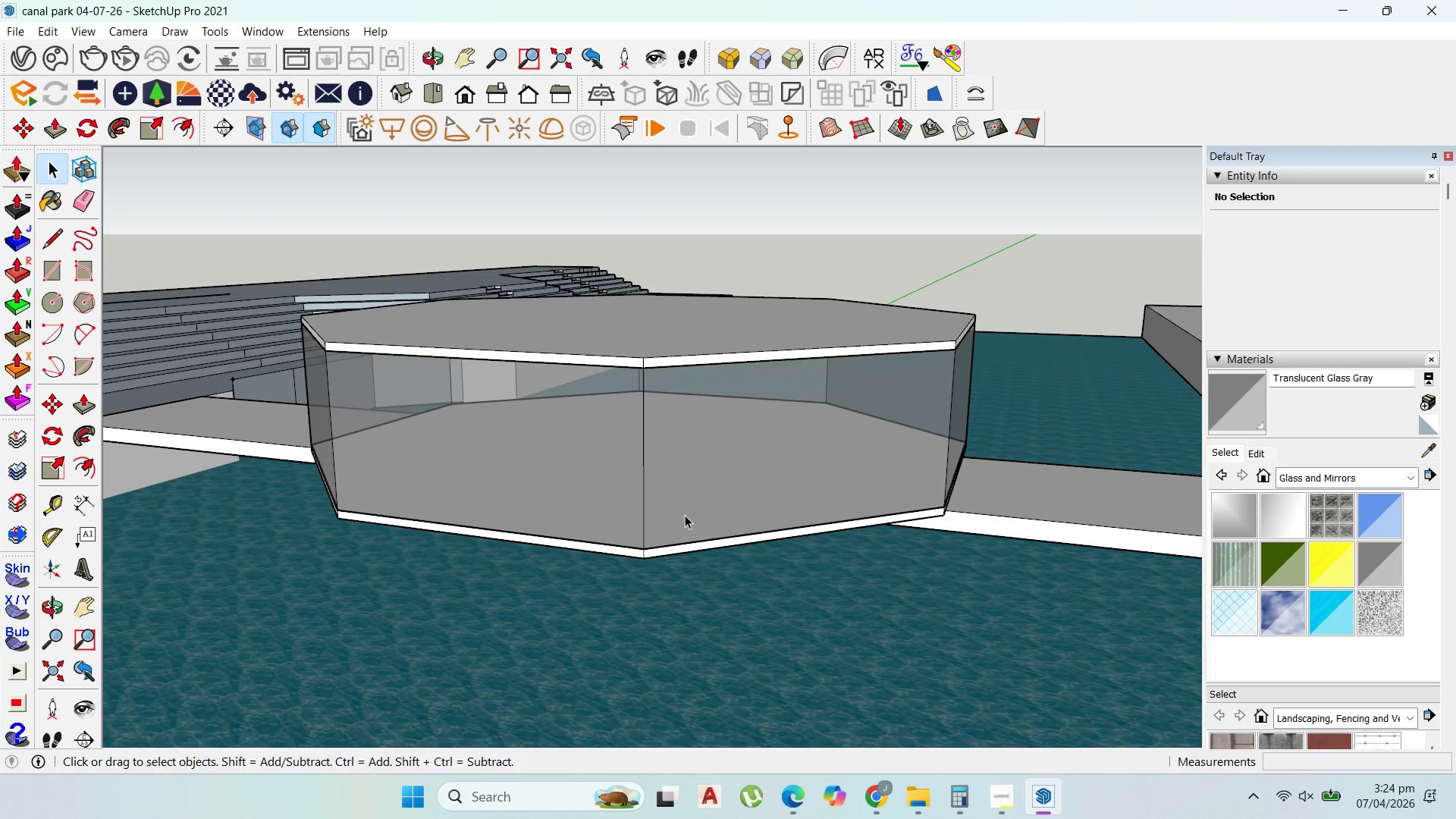 
key(Escape)
 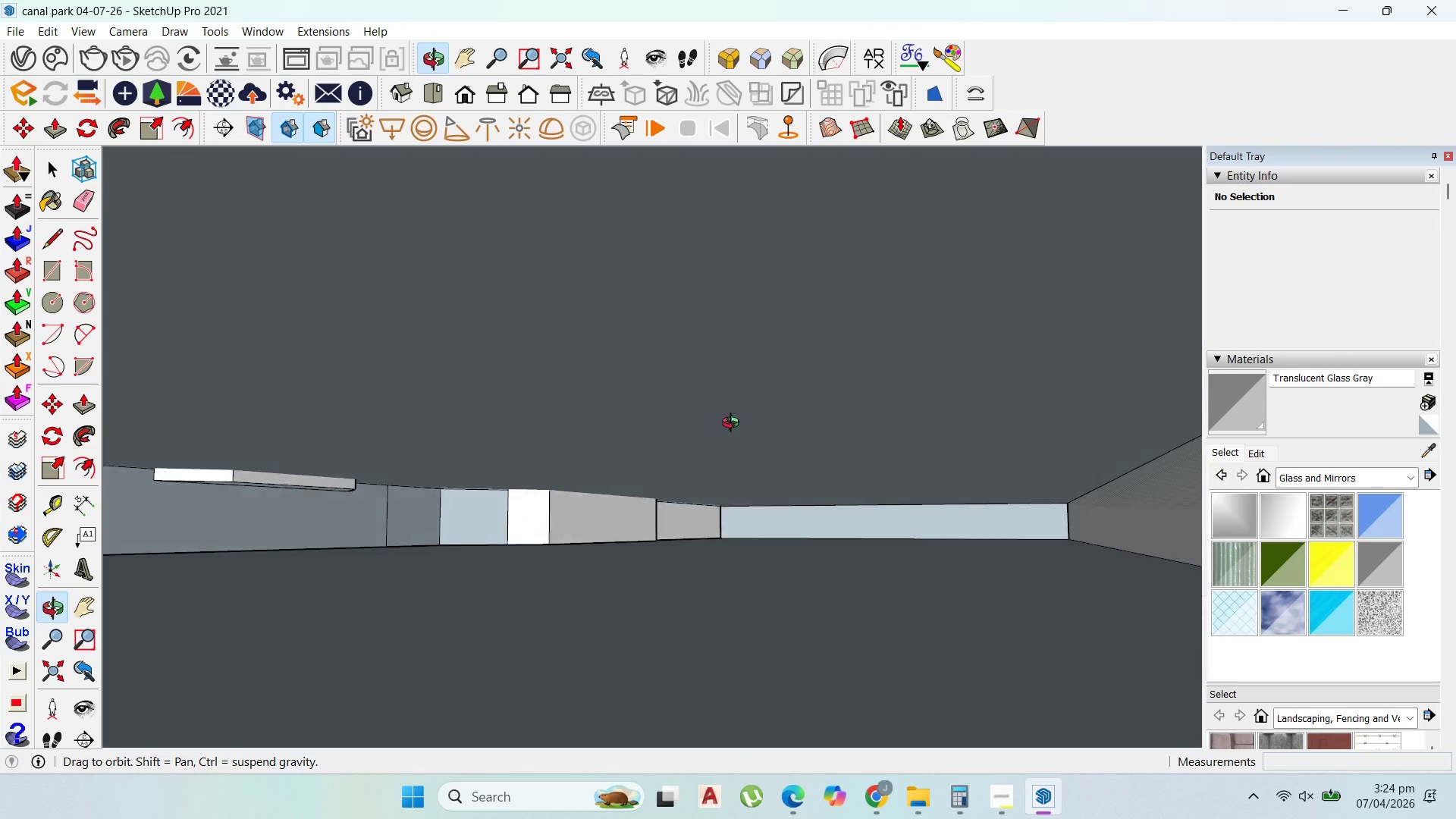 
scroll: coordinate [841, 520], scroll_direction: down, amount: 35.0
 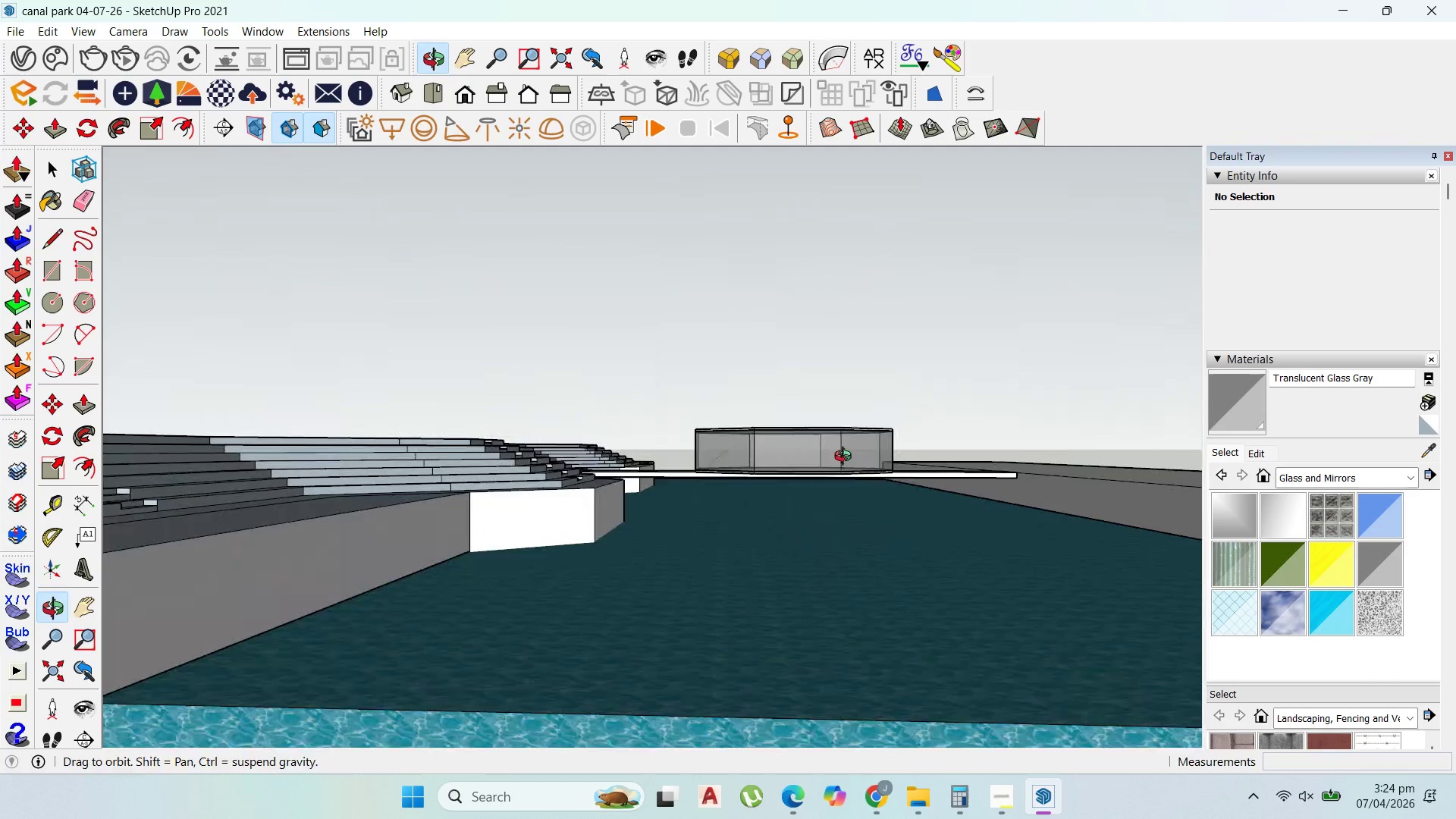 
scroll: coordinate [758, 475], scroll_direction: up, amount: 7.0
 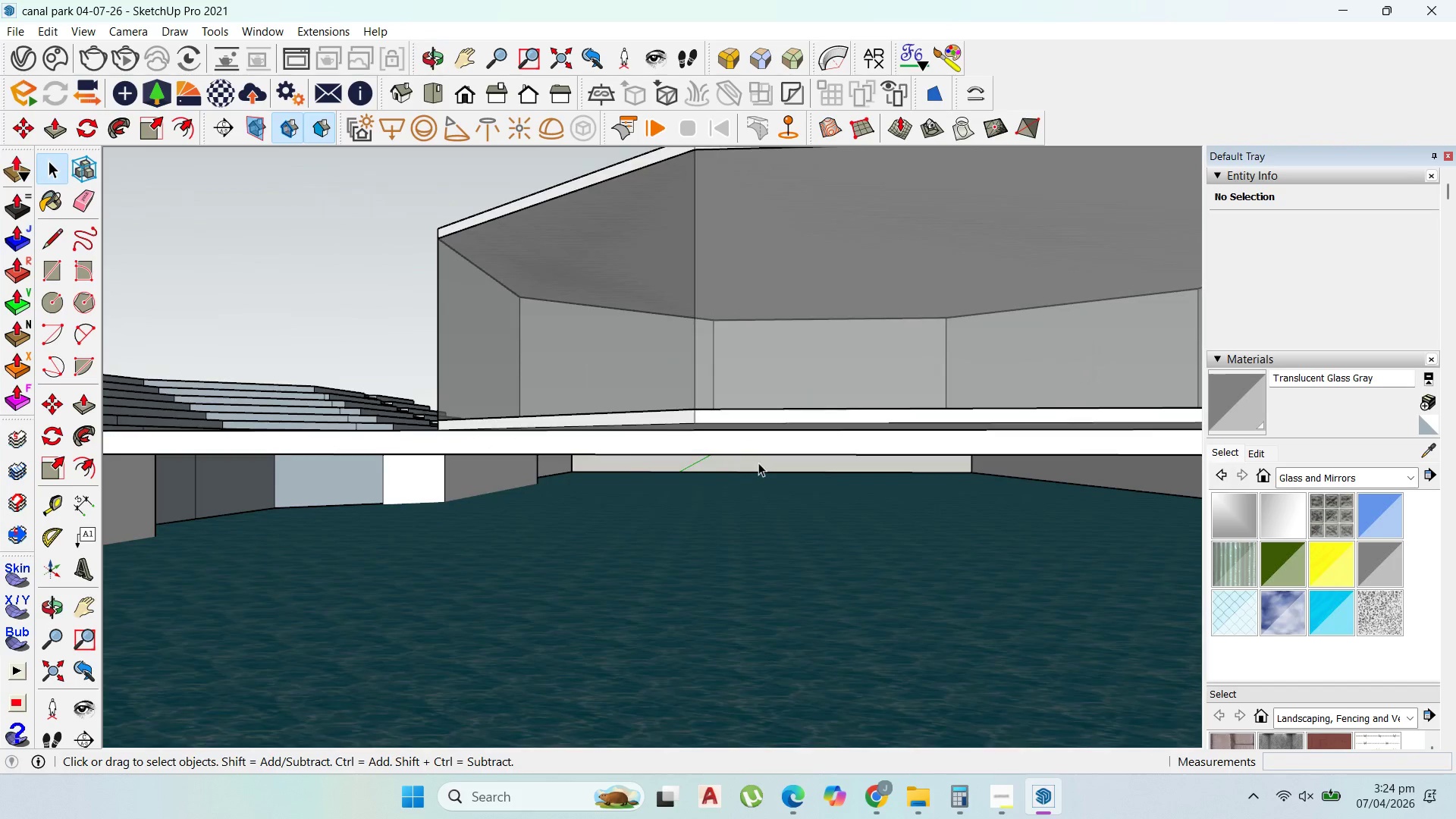 
scroll: coordinate [638, 470], scroll_direction: down, amount: 6.0
 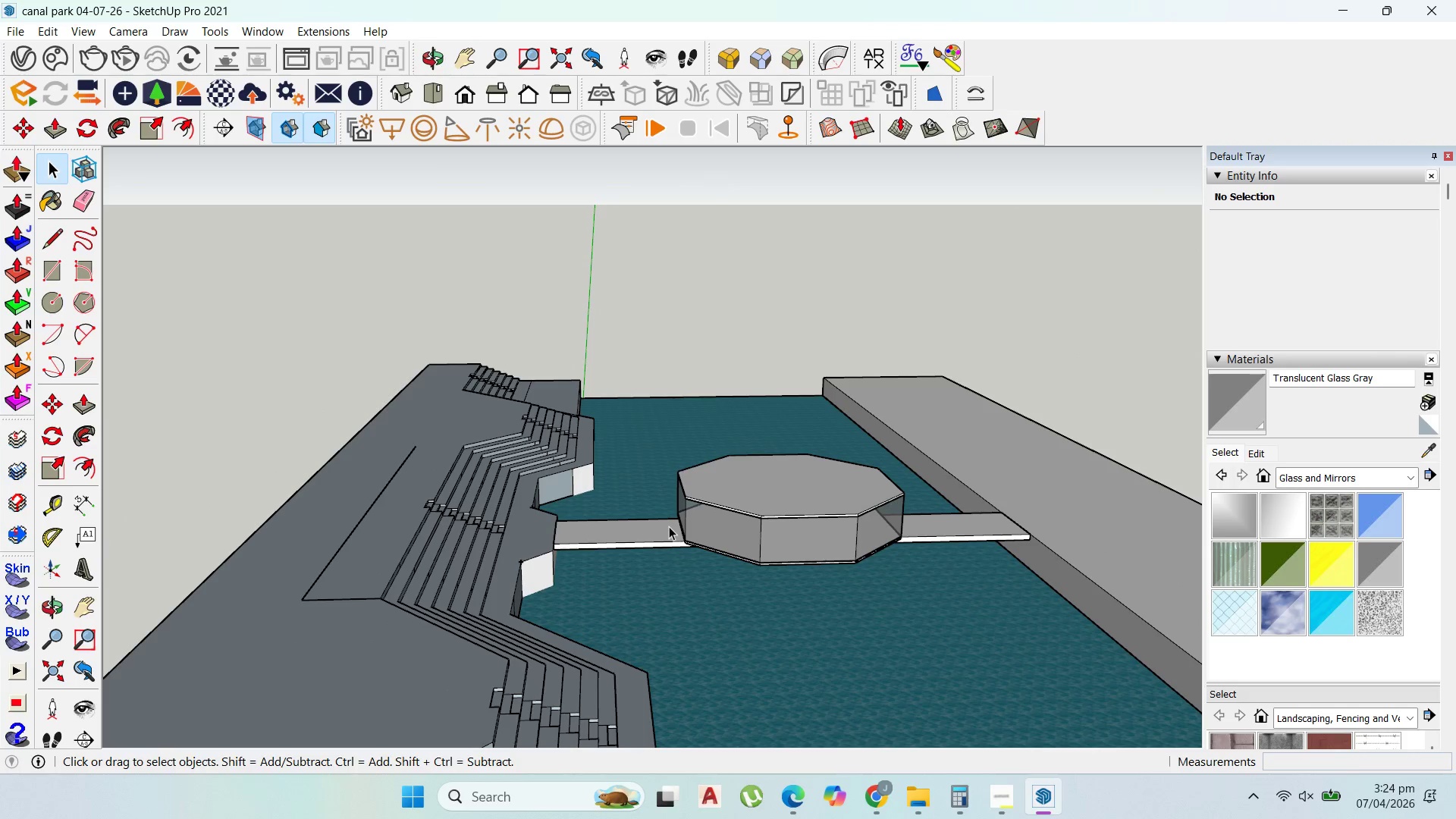 
scroll: coordinate [760, 521], scroll_direction: up, amount: 1.0
 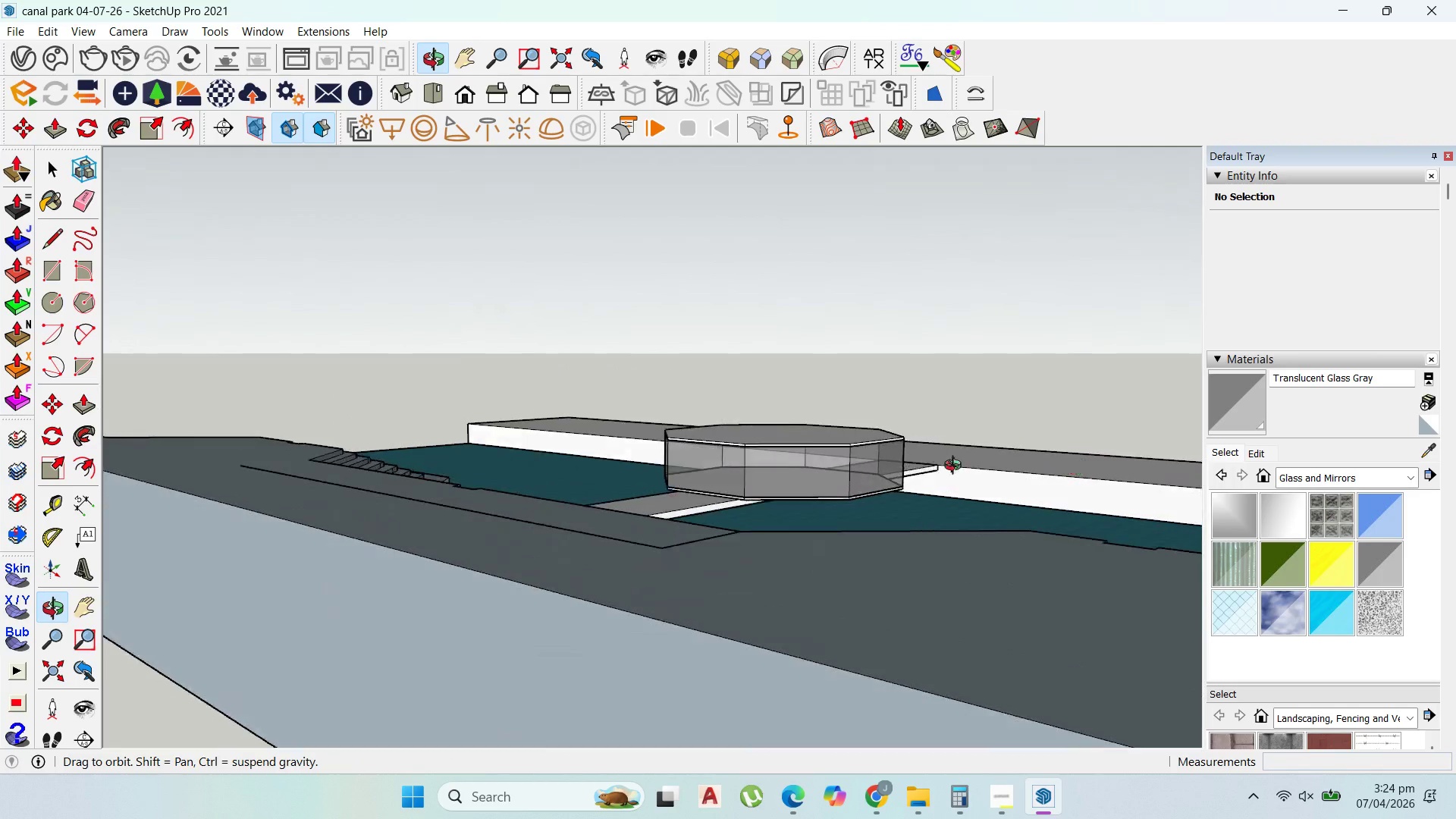 
scroll: coordinate [762, 445], scroll_direction: down, amount: 7.0
 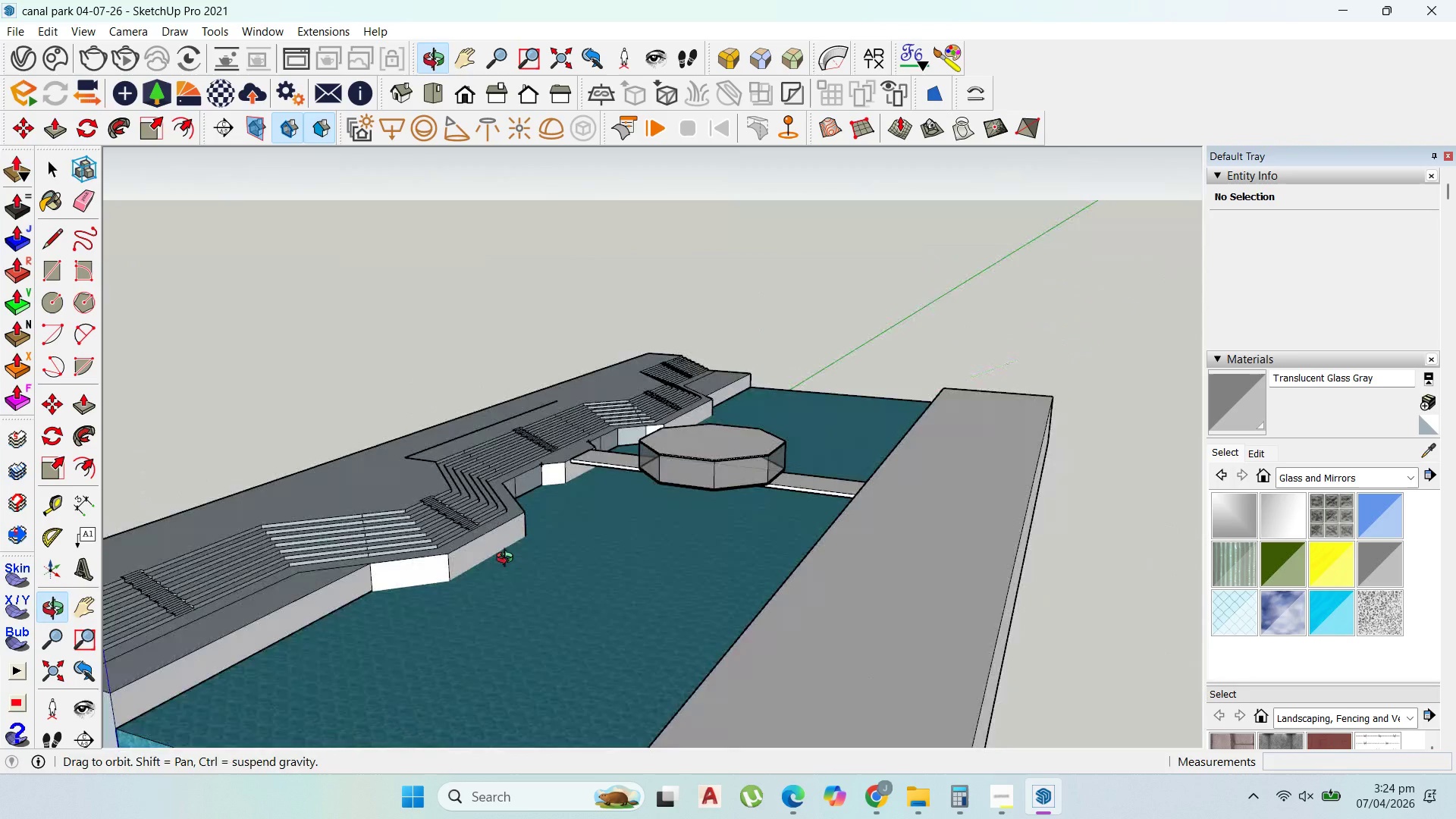 
scroll: coordinate [675, 355], scroll_direction: up, amount: 13.0
 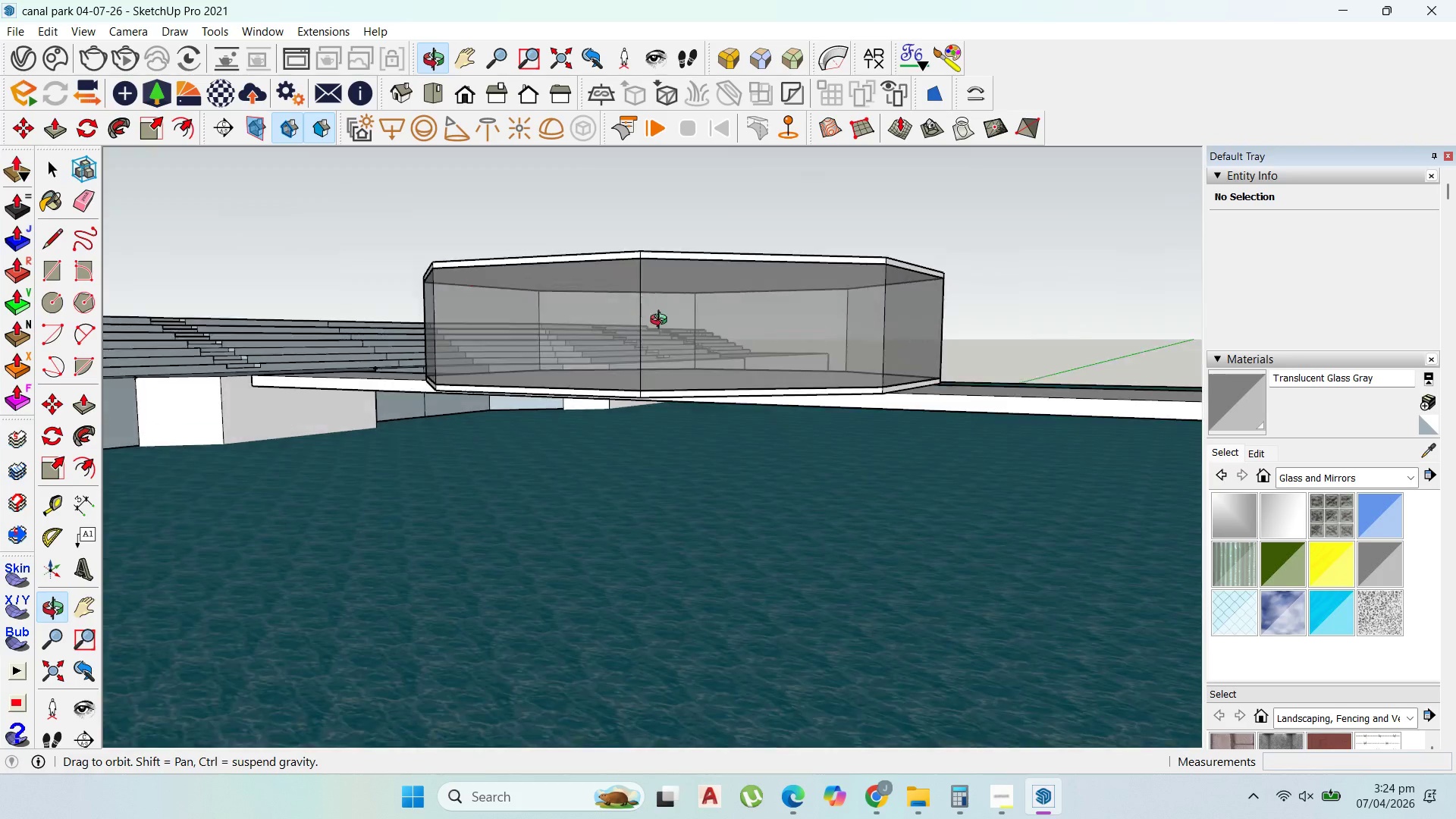 
scroll: coordinate [764, 328], scroll_direction: down, amount: 12.0
 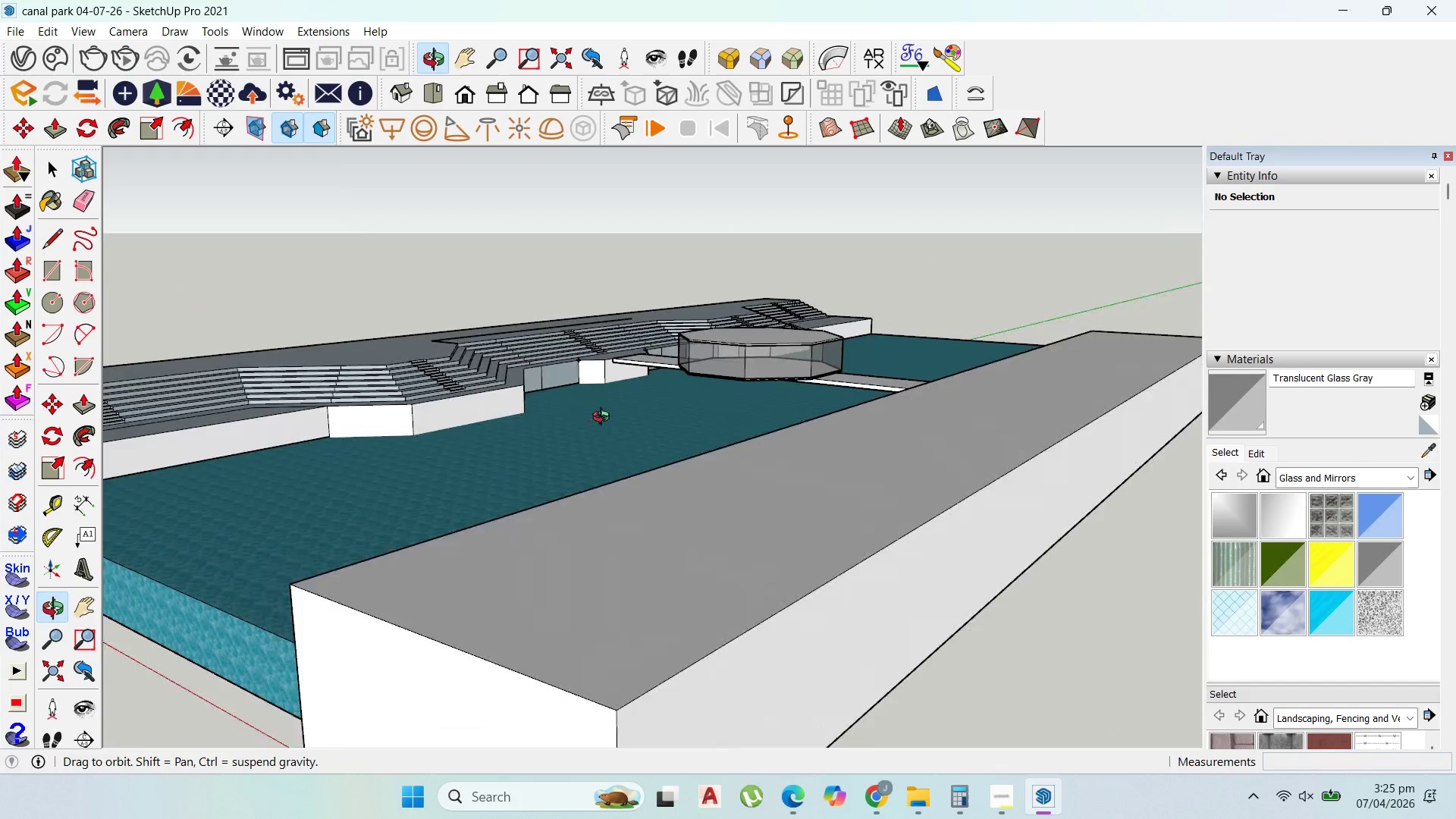 
left_click([418, 367])
 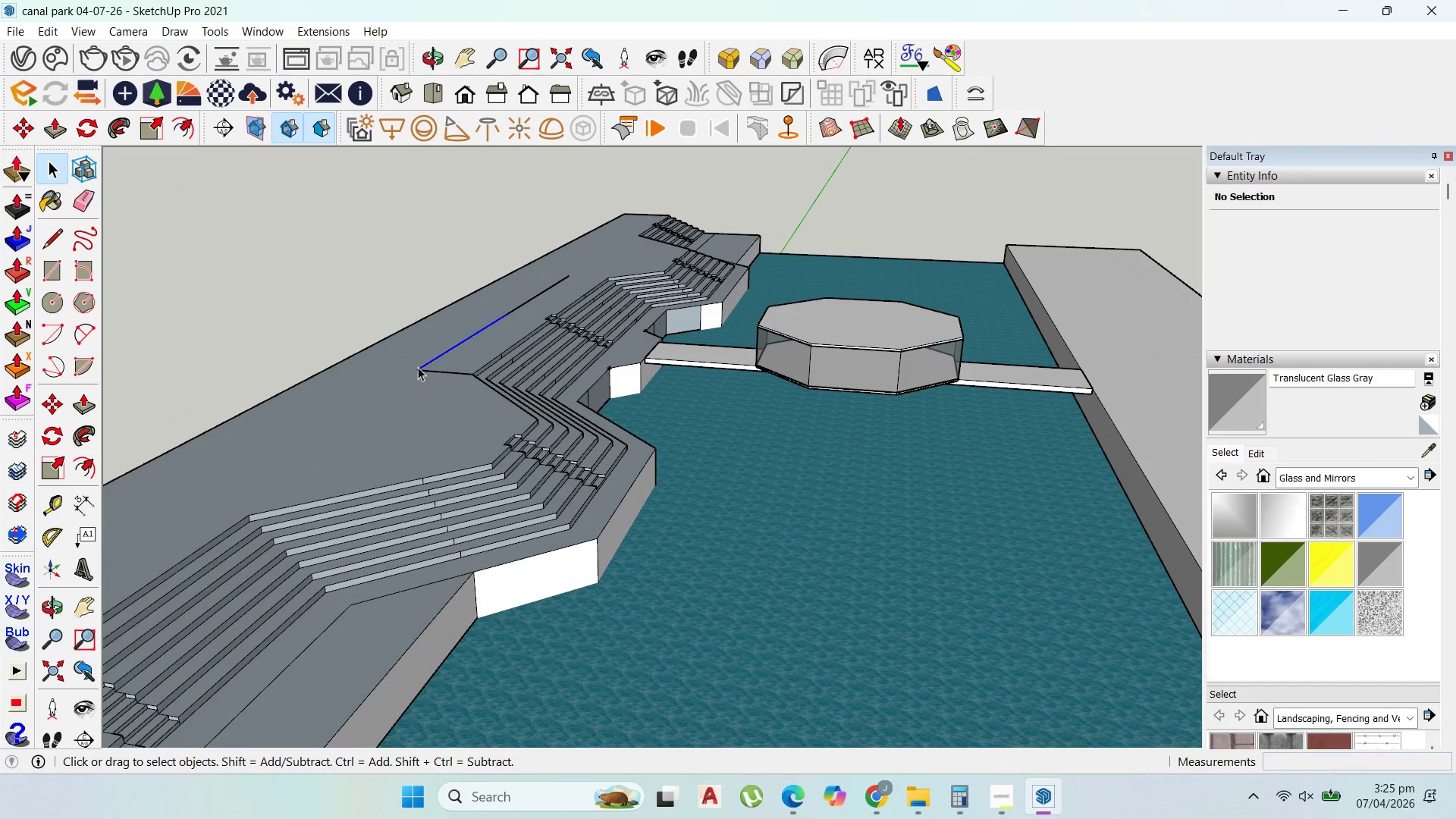 
scroll: coordinate [479, 391], scroll_direction: up, amount: 3.0
 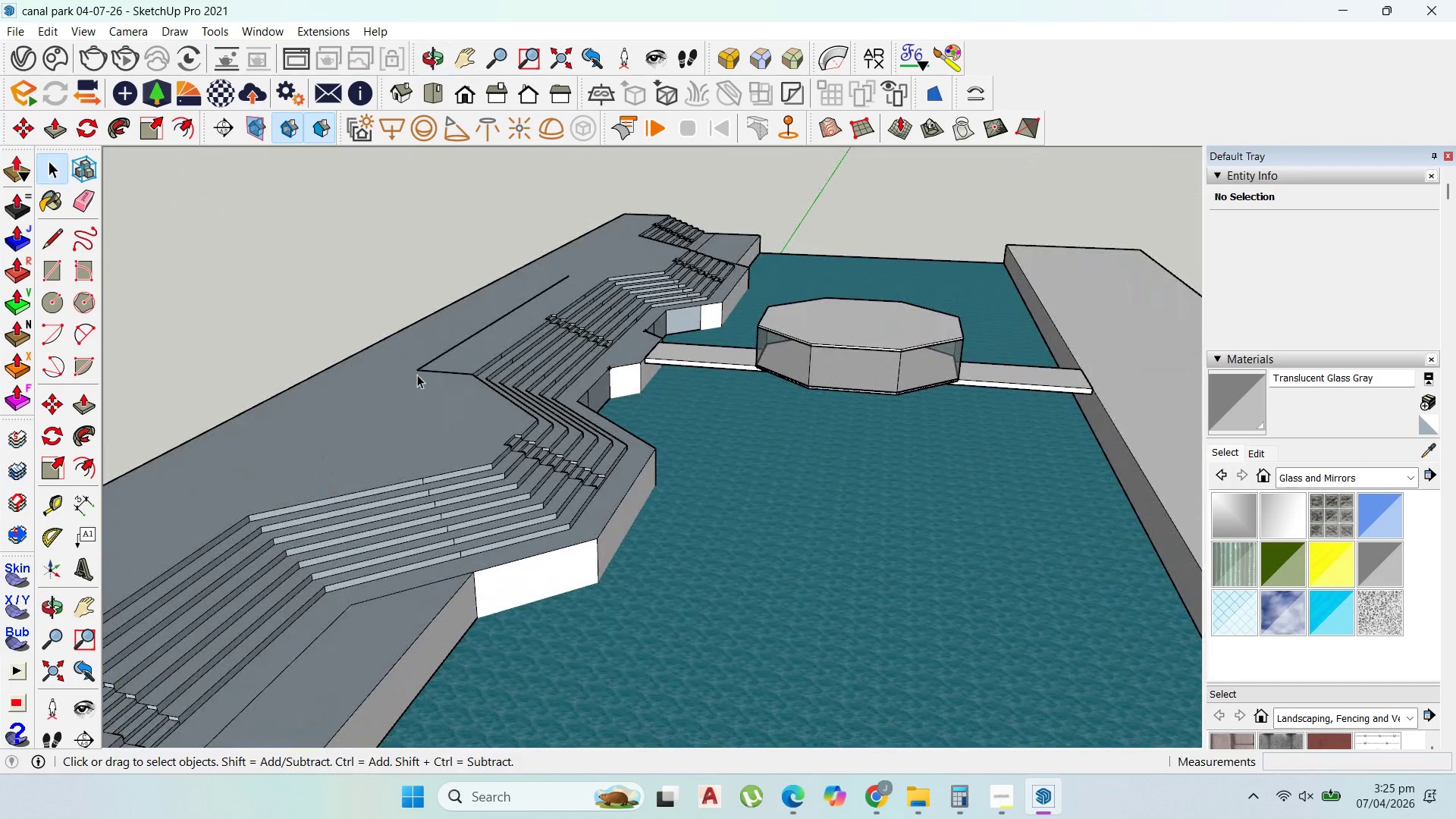 
double_click([418, 367])
 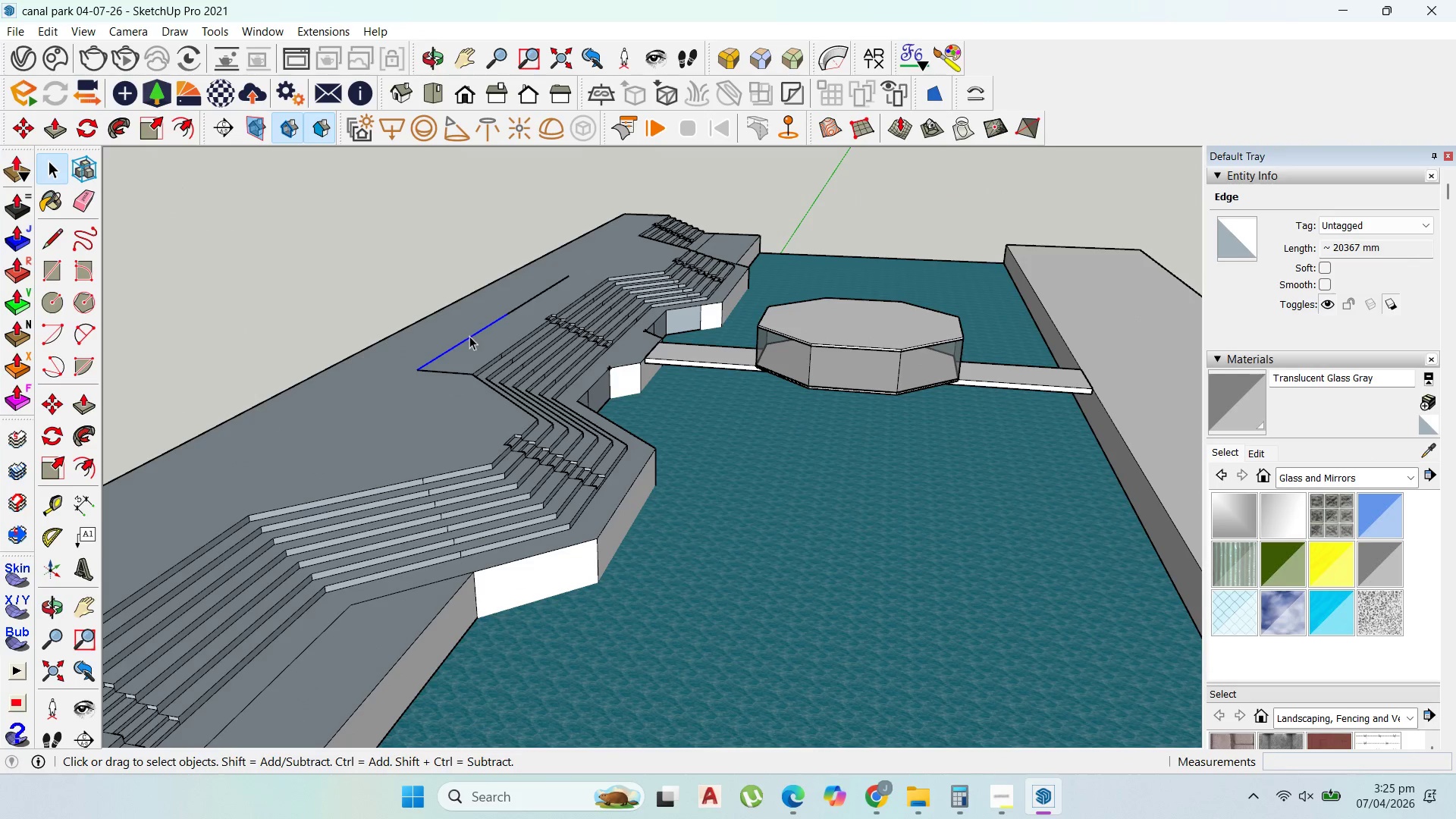 
key(Delete)
 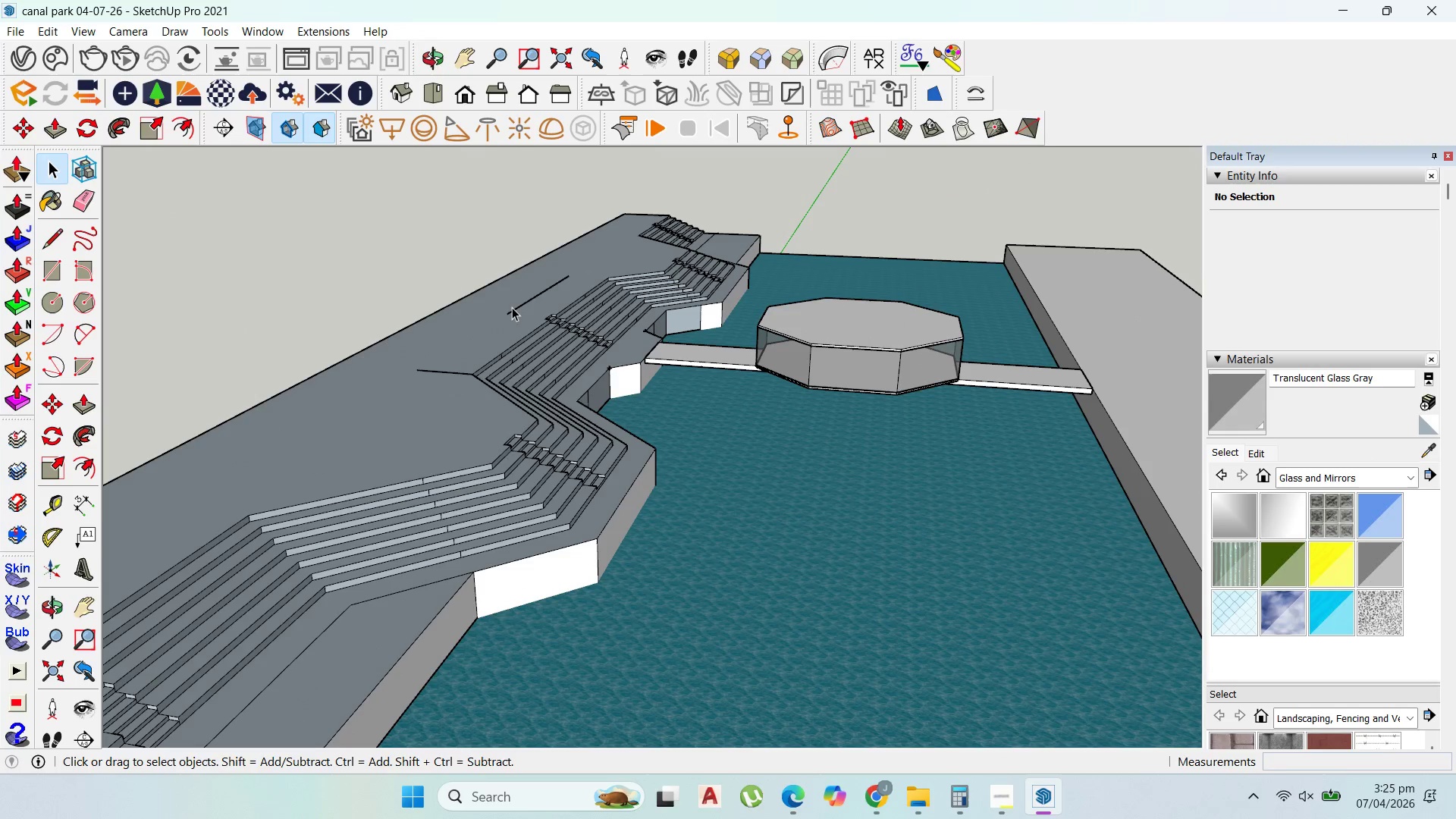 
left_click([513, 306])
 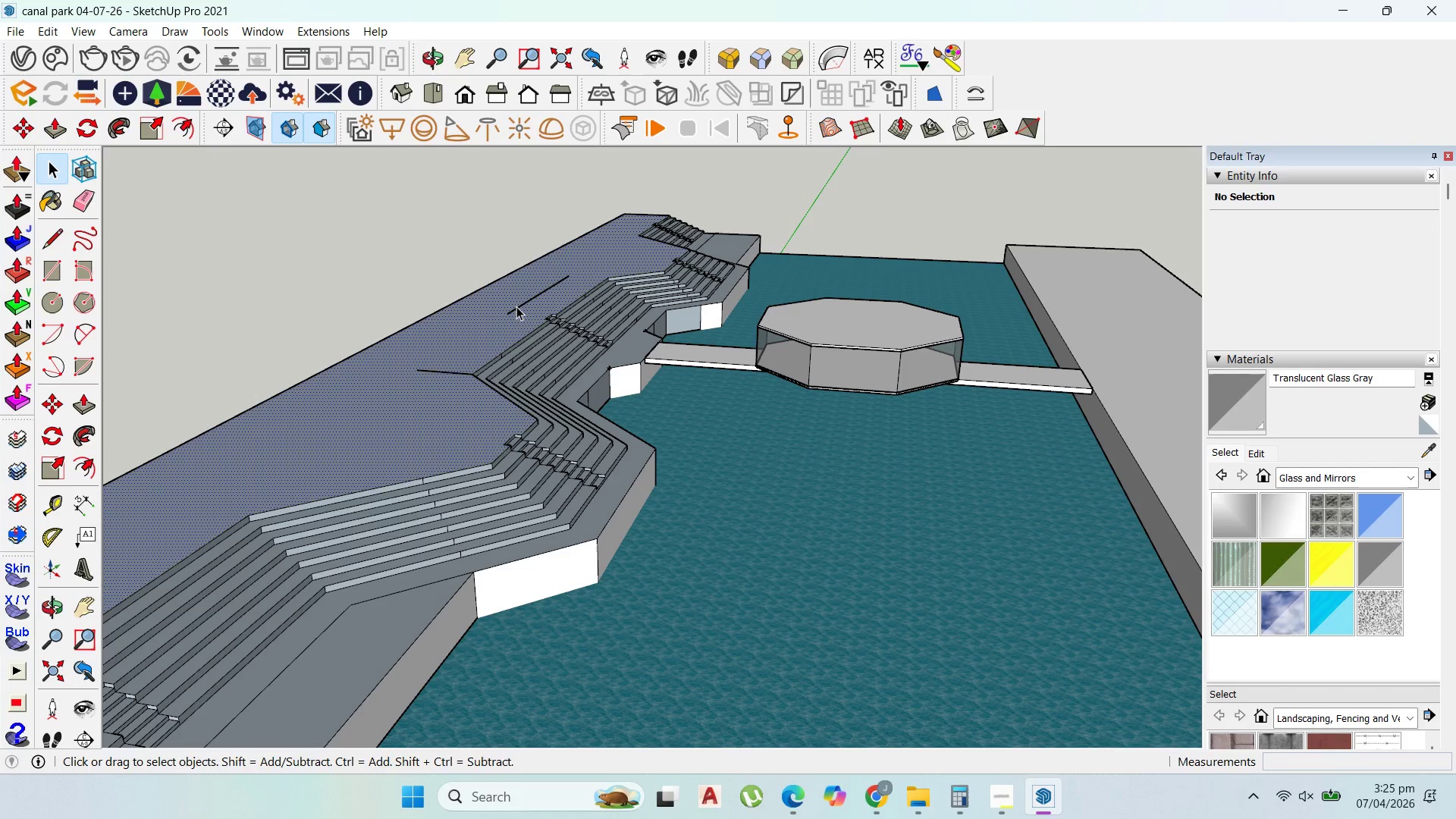 
left_click([516, 306])
 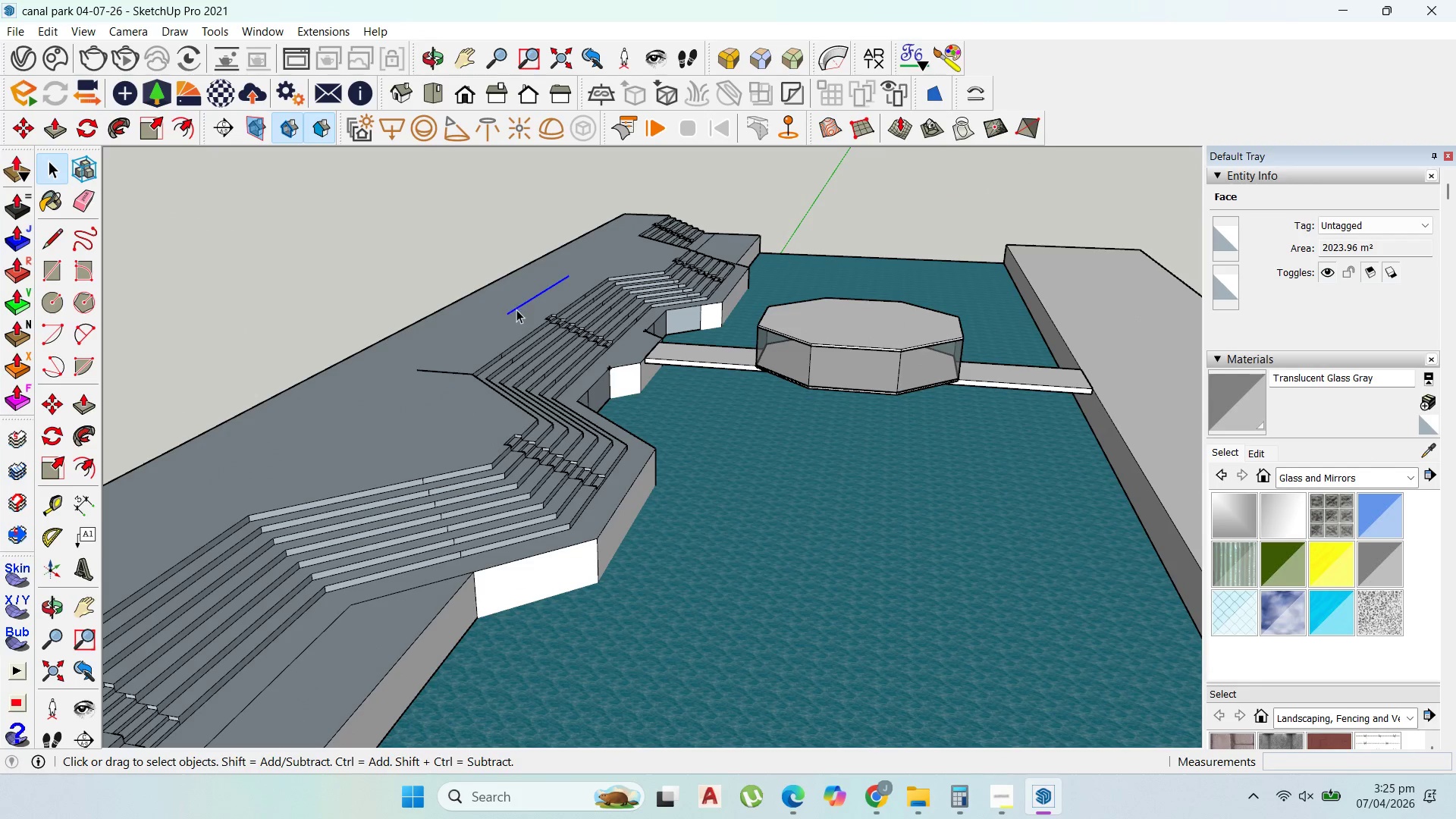 
key(Delete)
 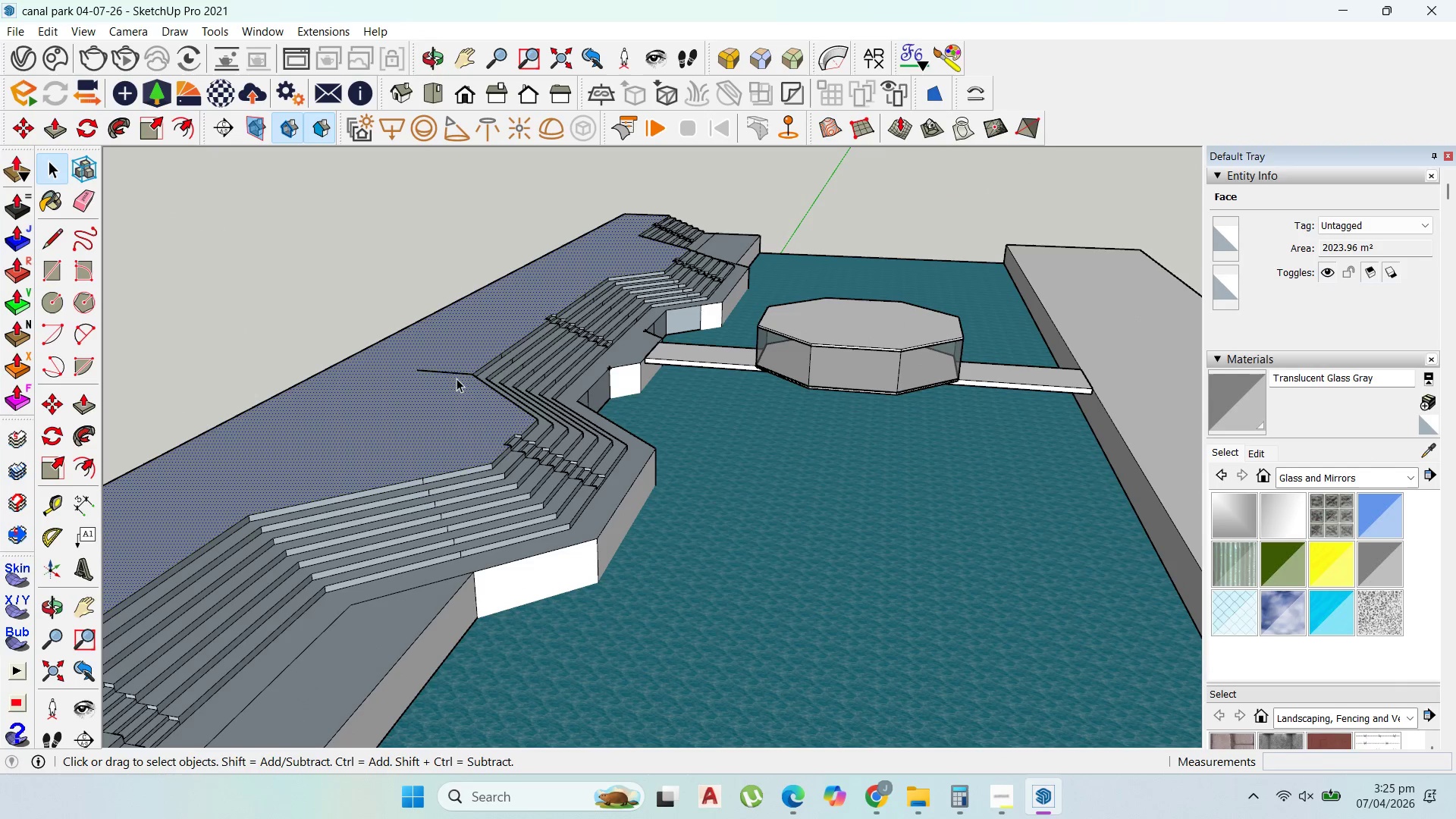 
left_click([444, 374])
 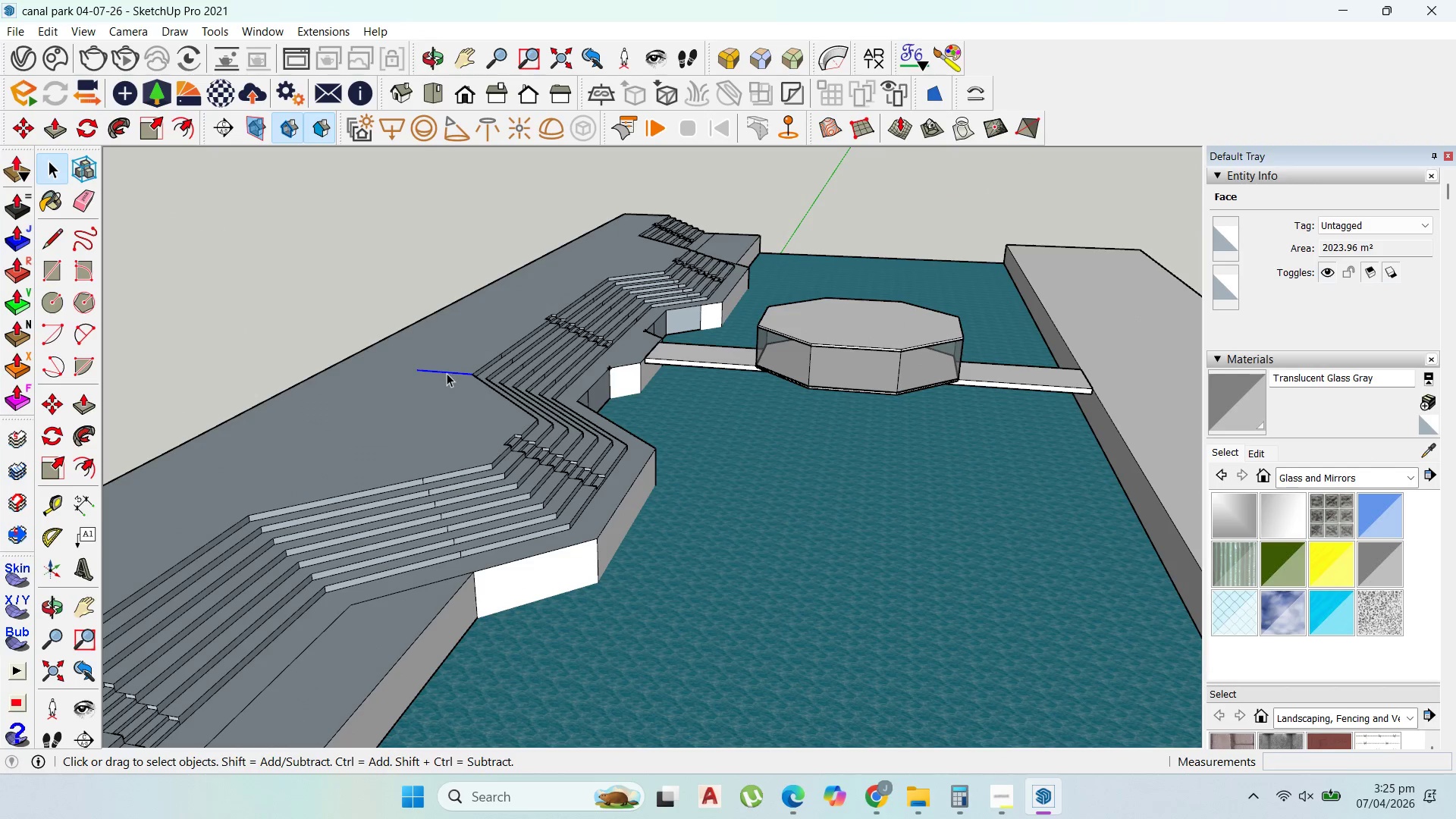 
key(Delete)
 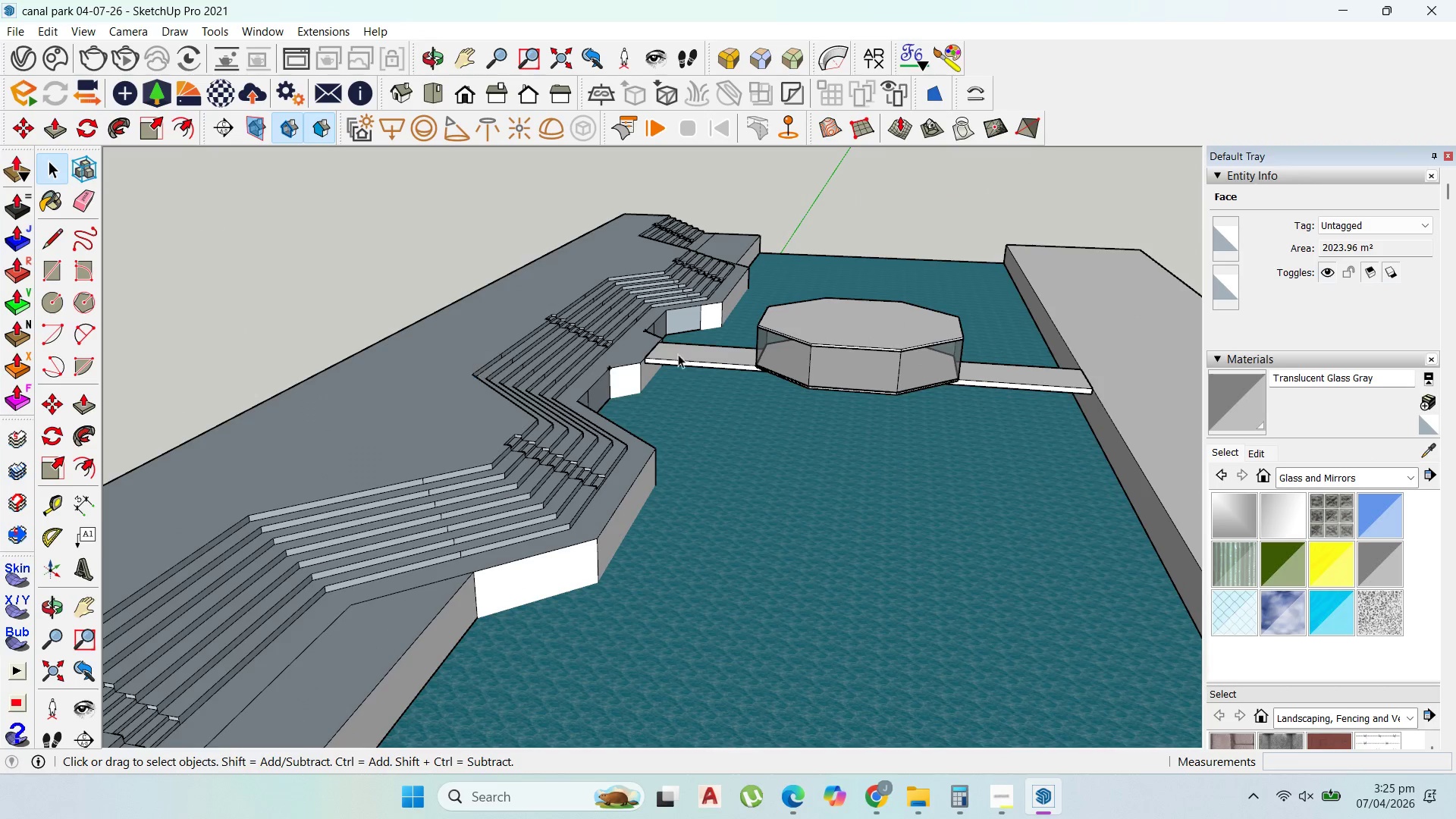 
scroll: coordinate [544, 425], scroll_direction: down, amount: 6.0
 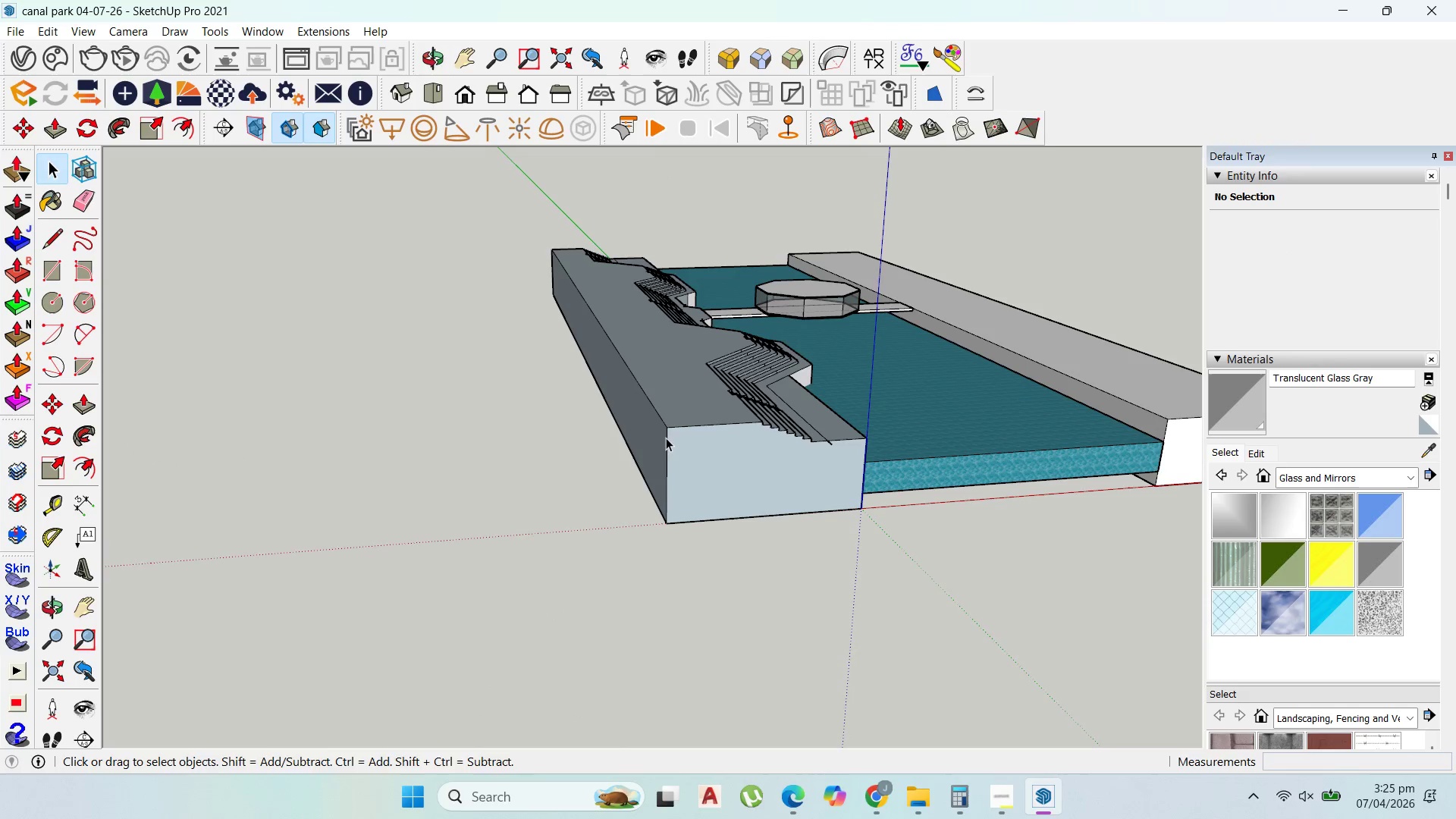 
key(P)
 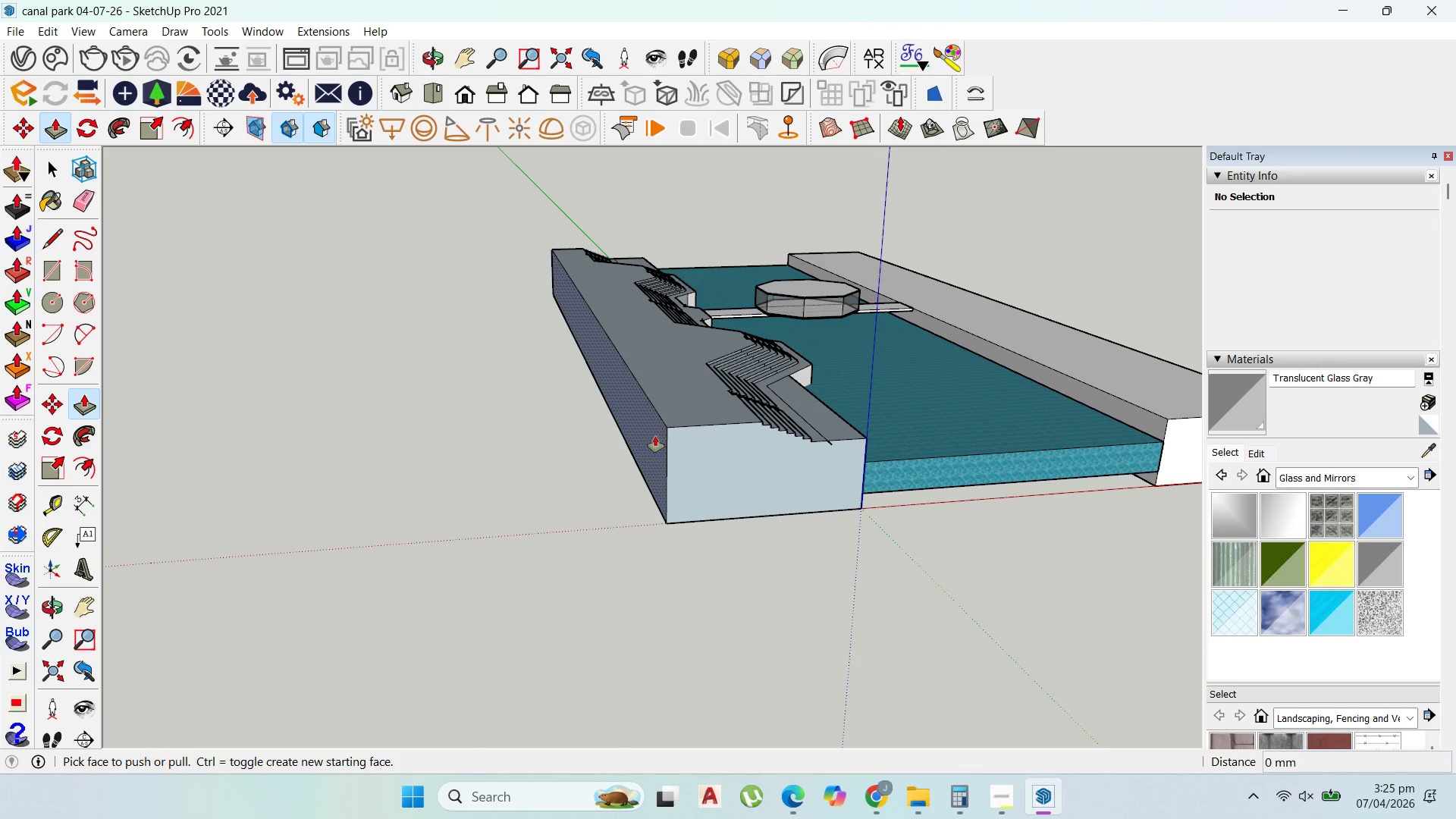 
left_click_drag(start_coordinate=[655, 436], to_coordinate=[636, 444])
 